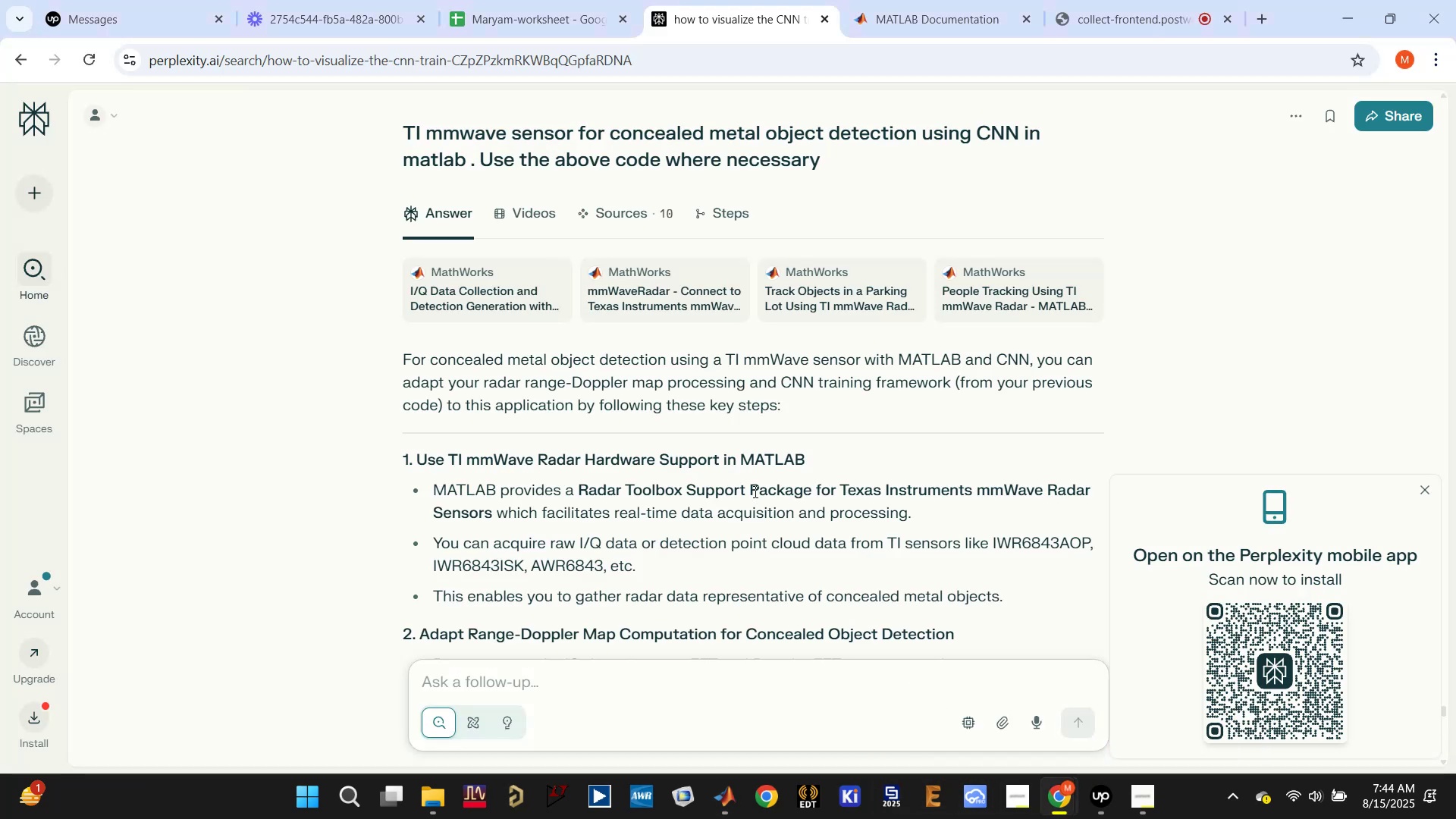 
scroll: coordinate [763, 514], scroll_direction: down, amount: 5.0
 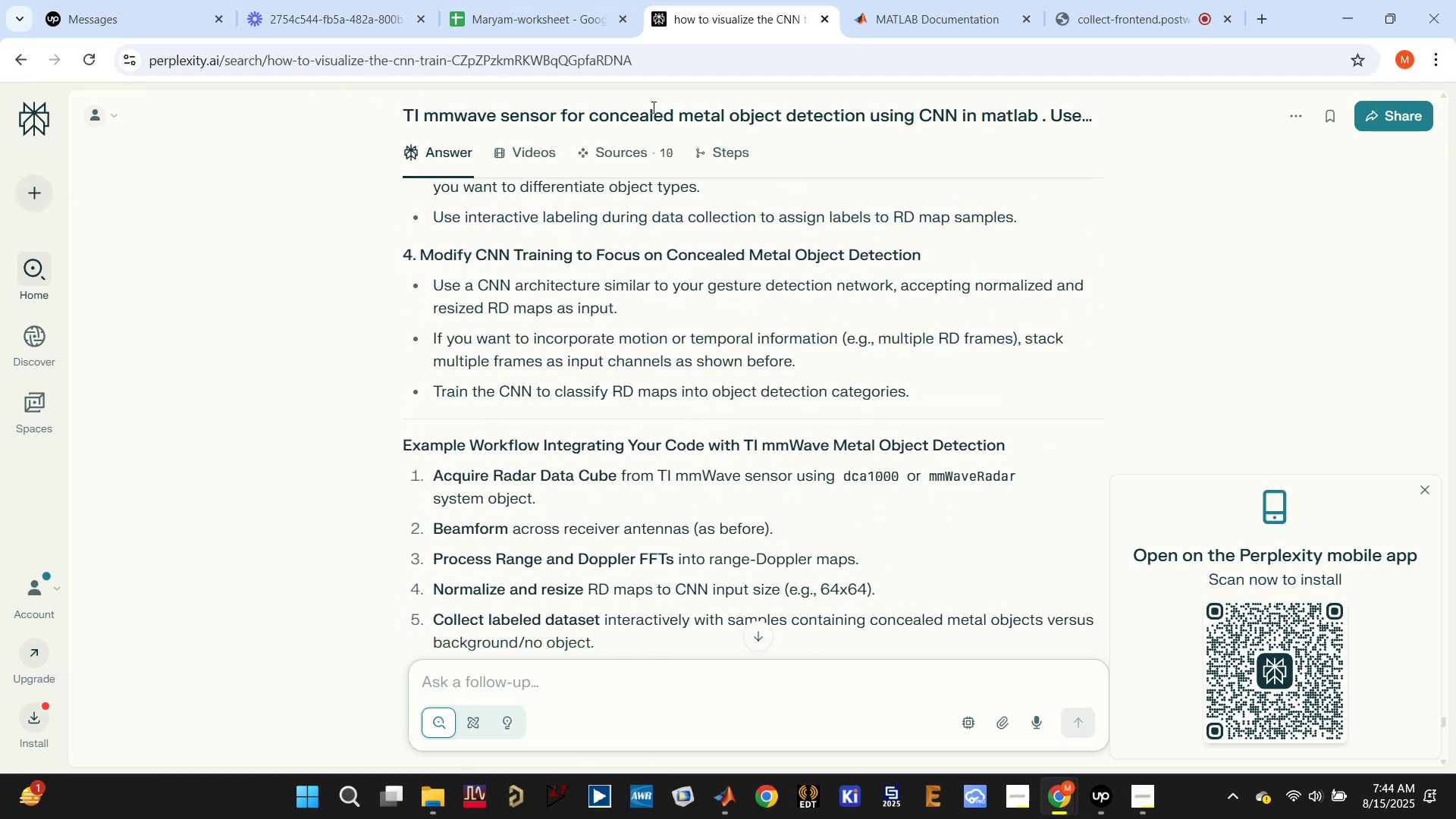 
wait(5.97)
 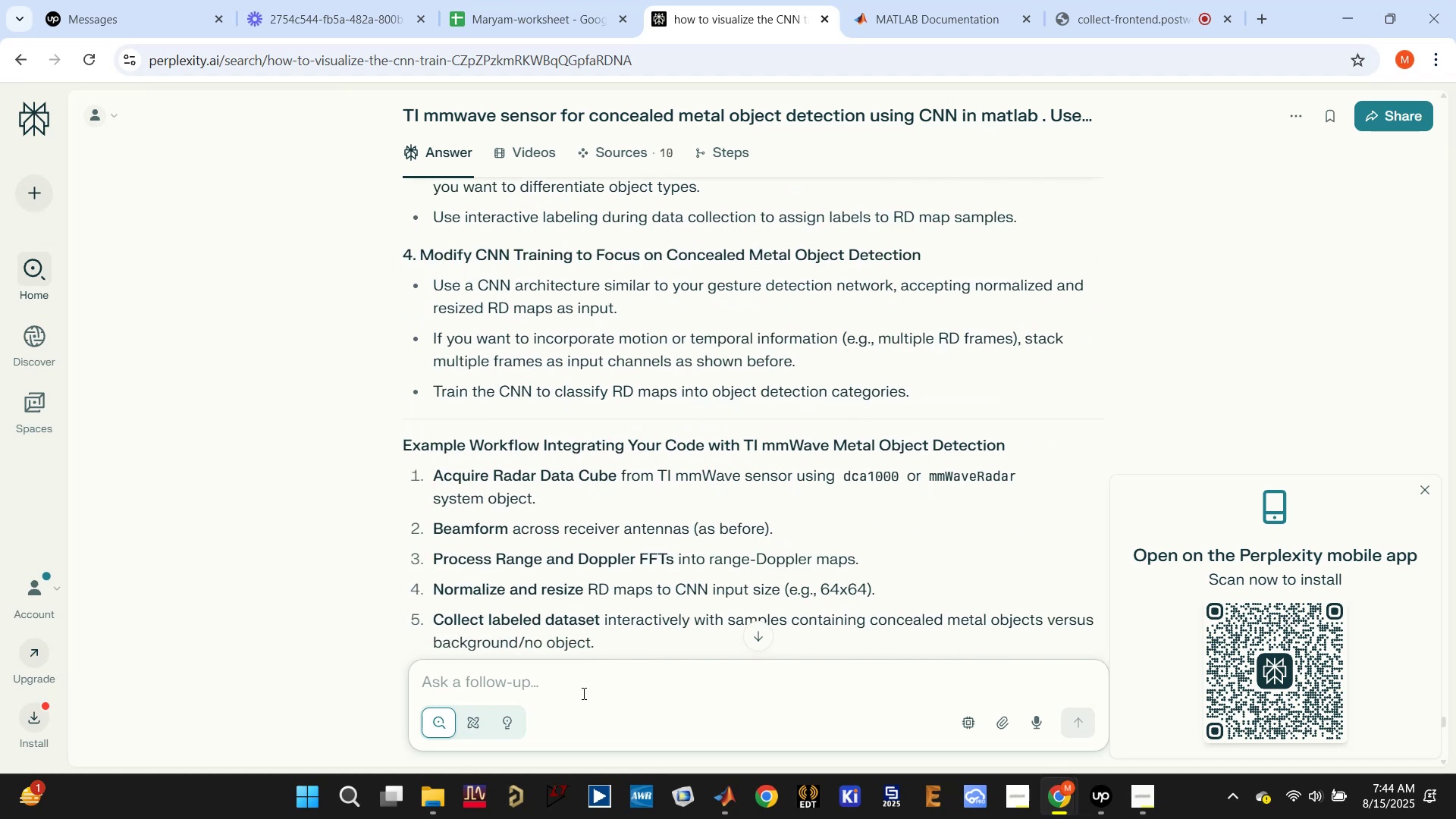 
key(Control+T)
 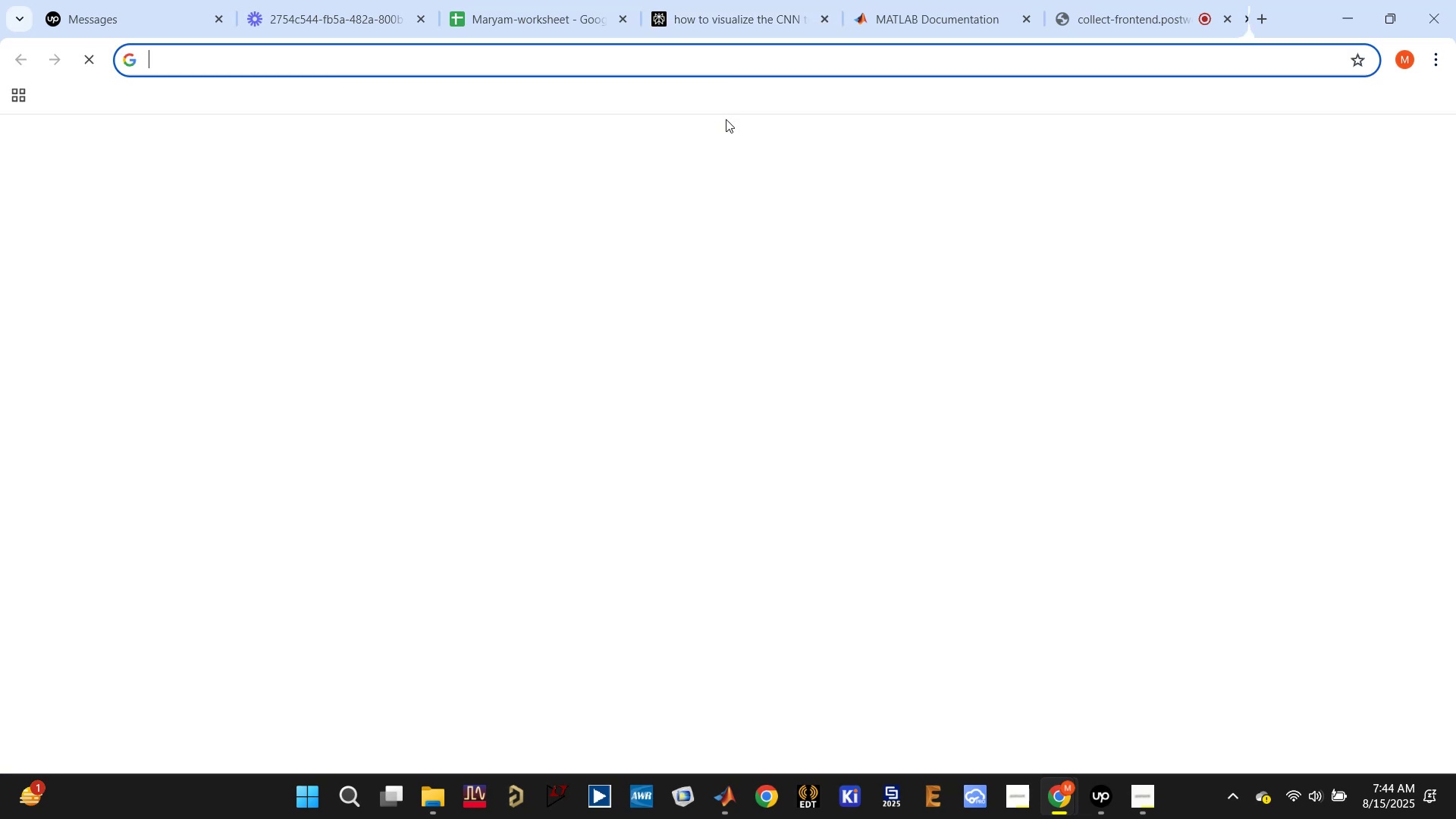 
type(per)
 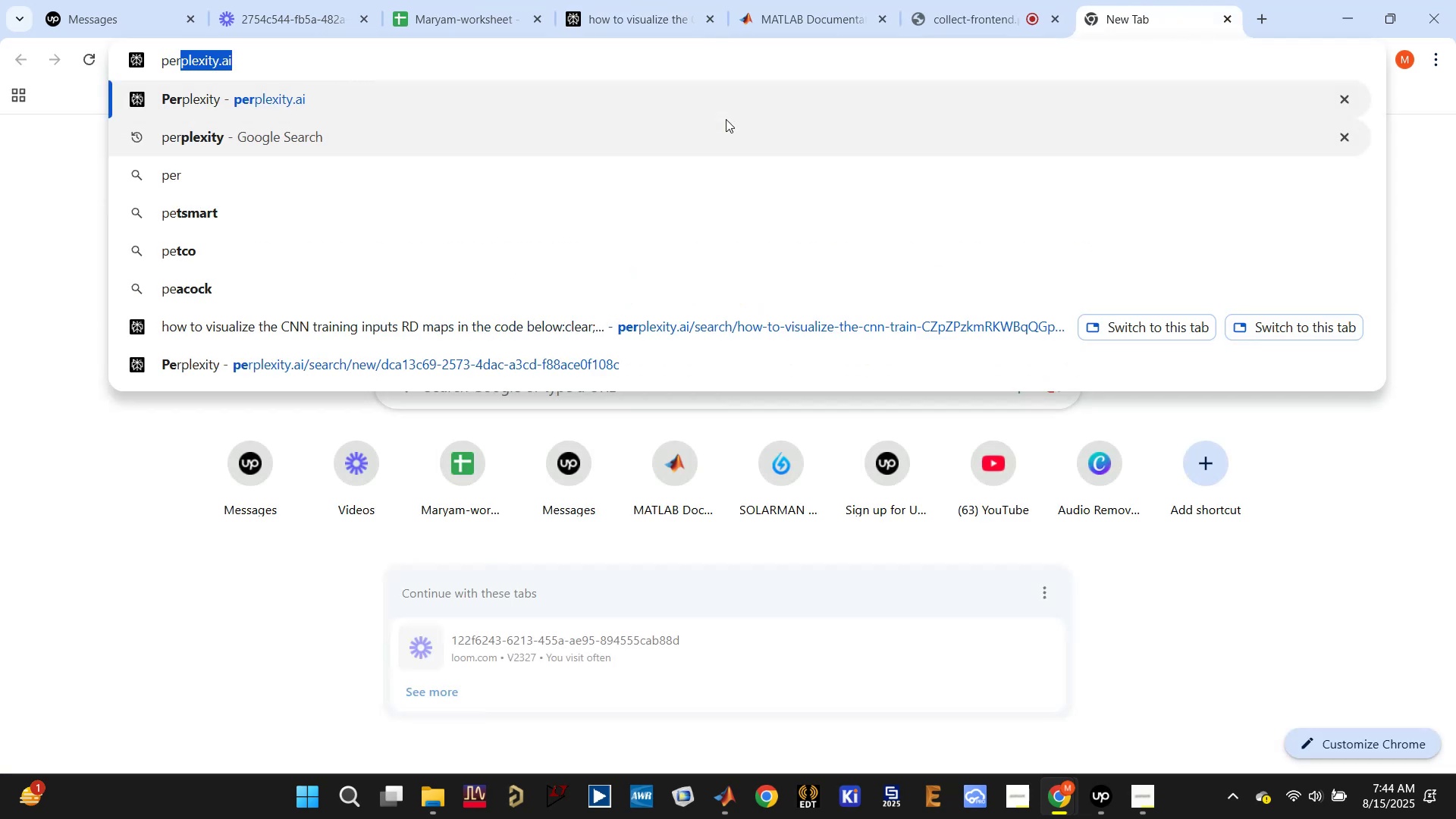 
key(Enter)
 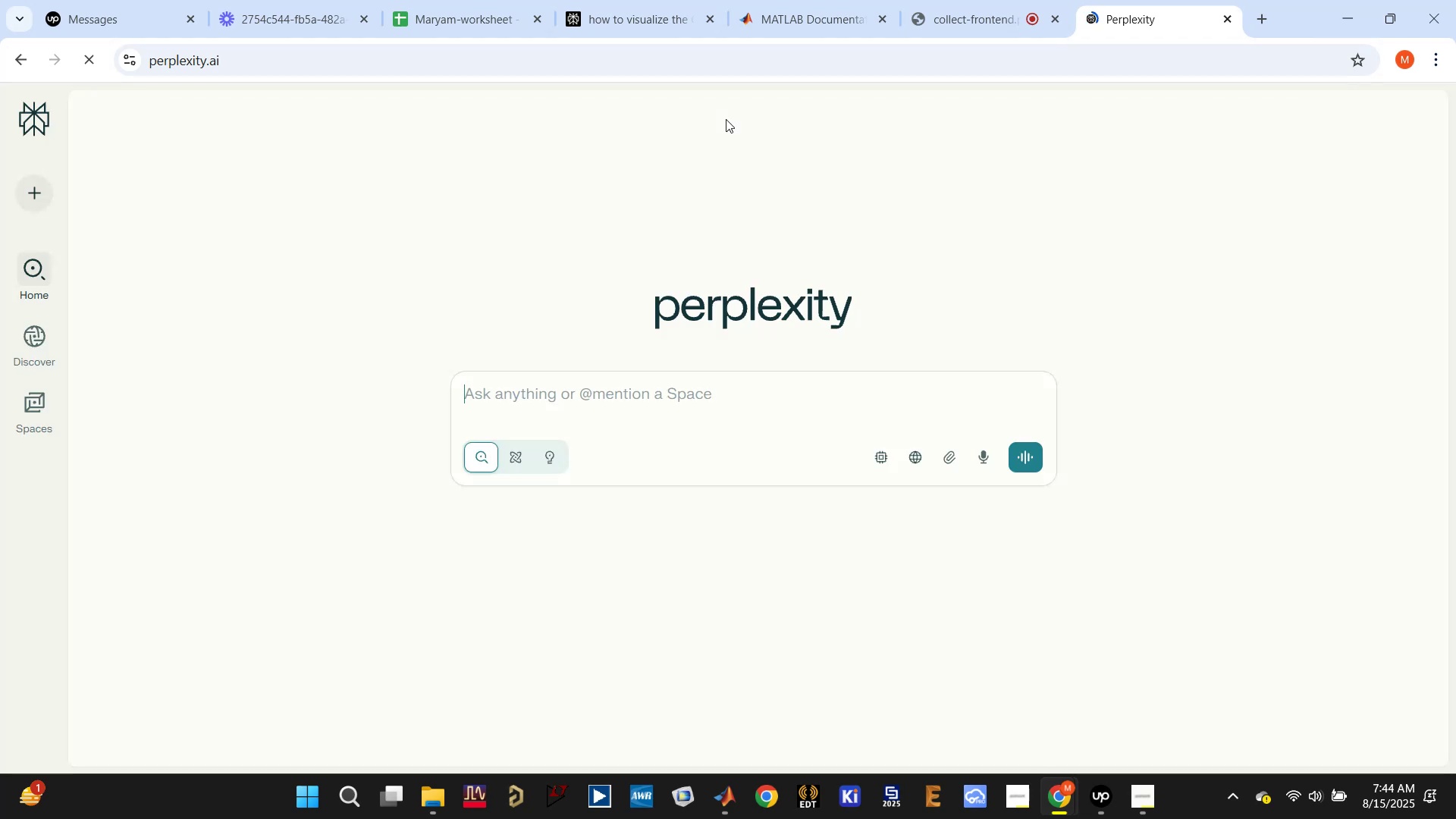 
left_click_drag(start_coordinate=[1140, 0], to_coordinate=[823, 0])
 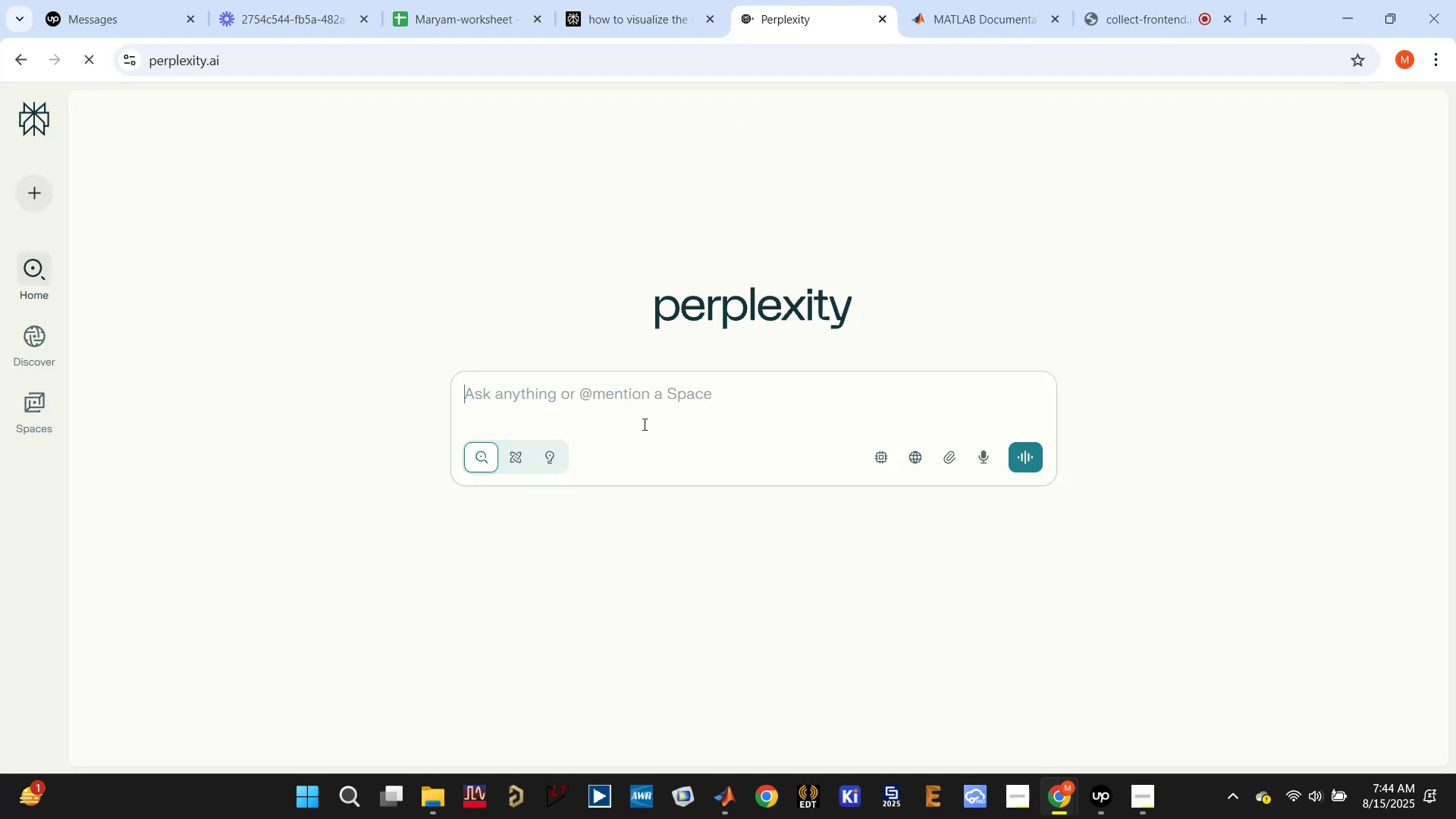 
left_click([657, 396])
 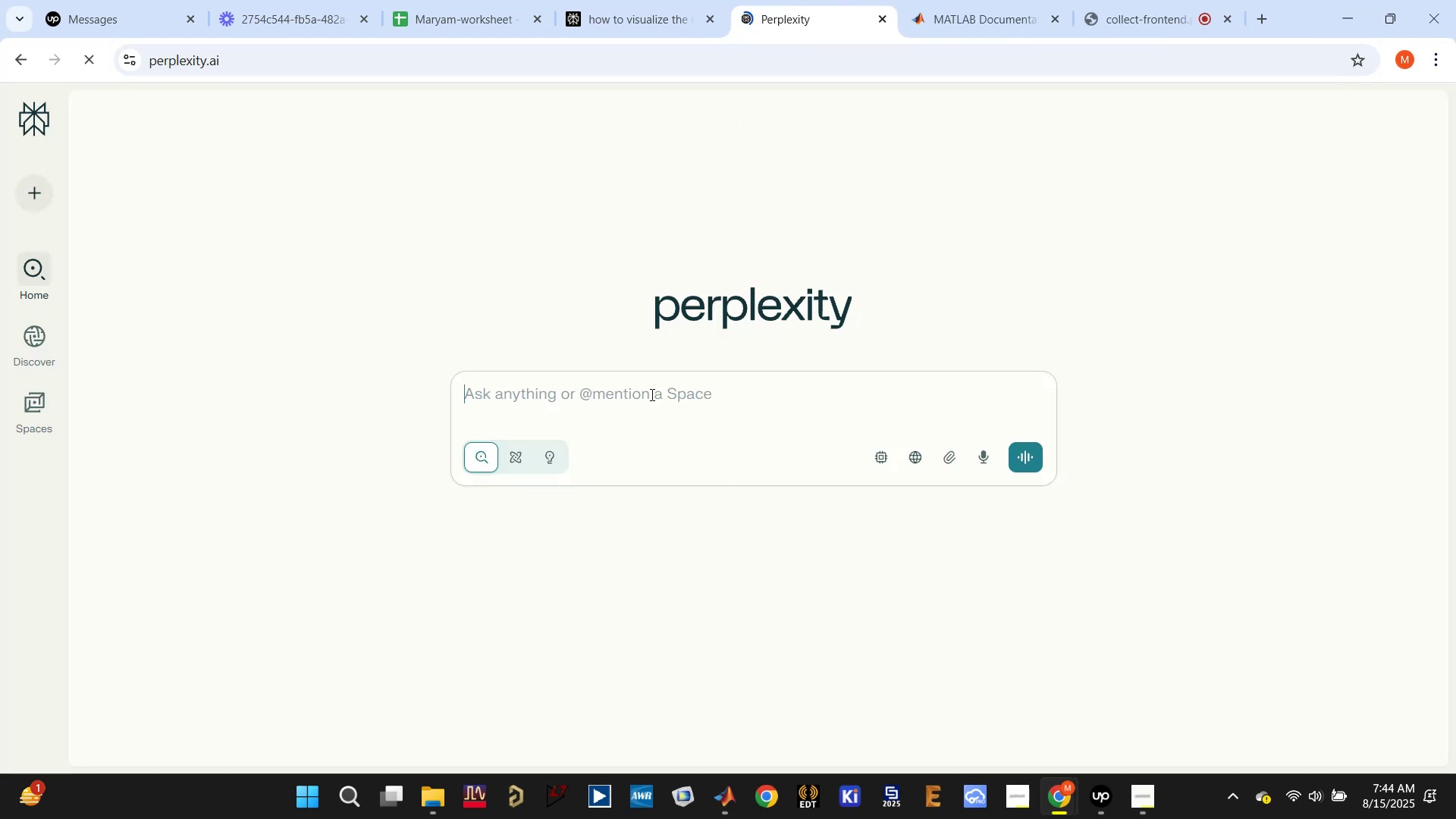 
type(matlab gesture classes)
 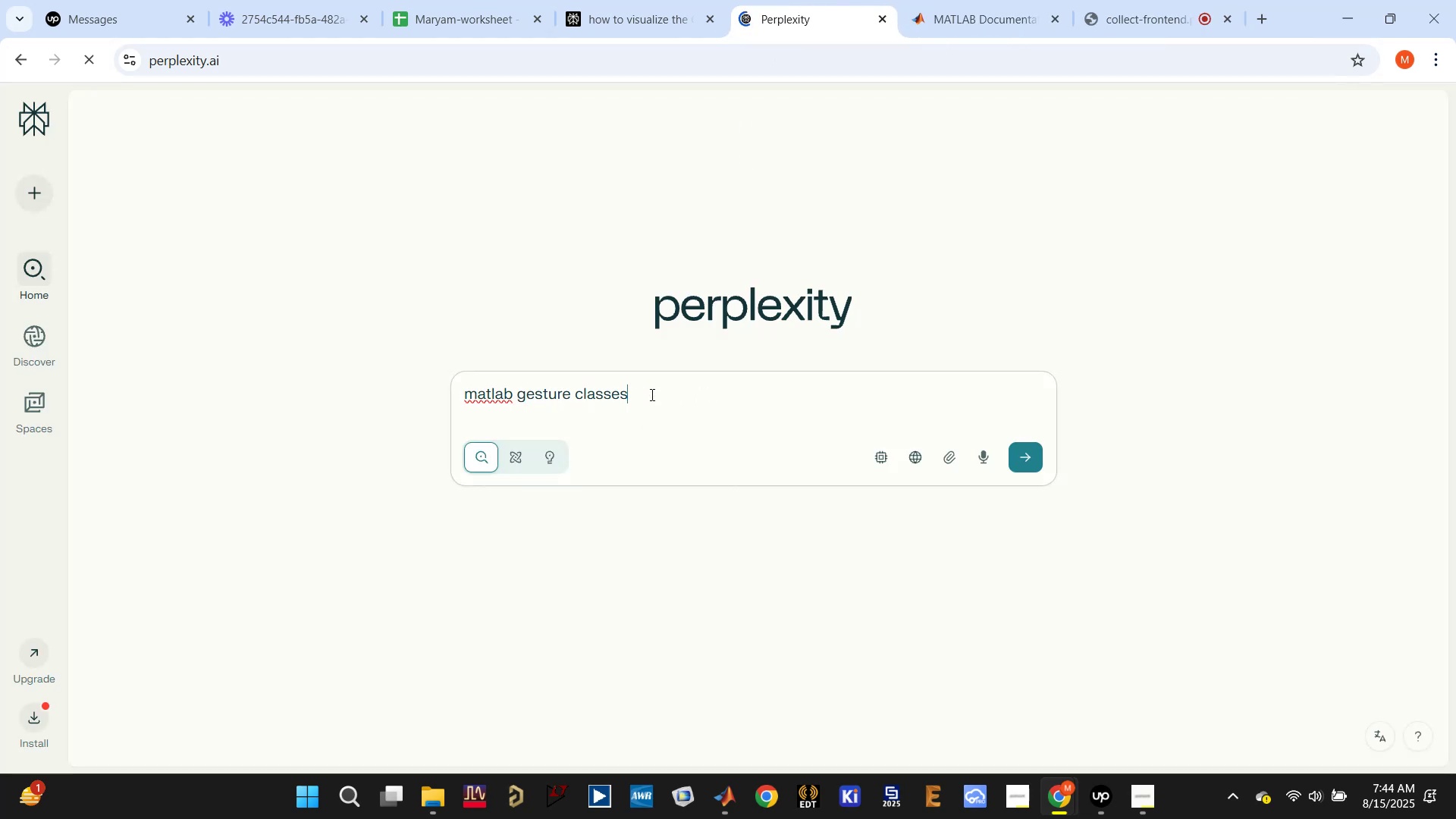 
key(Enter)
 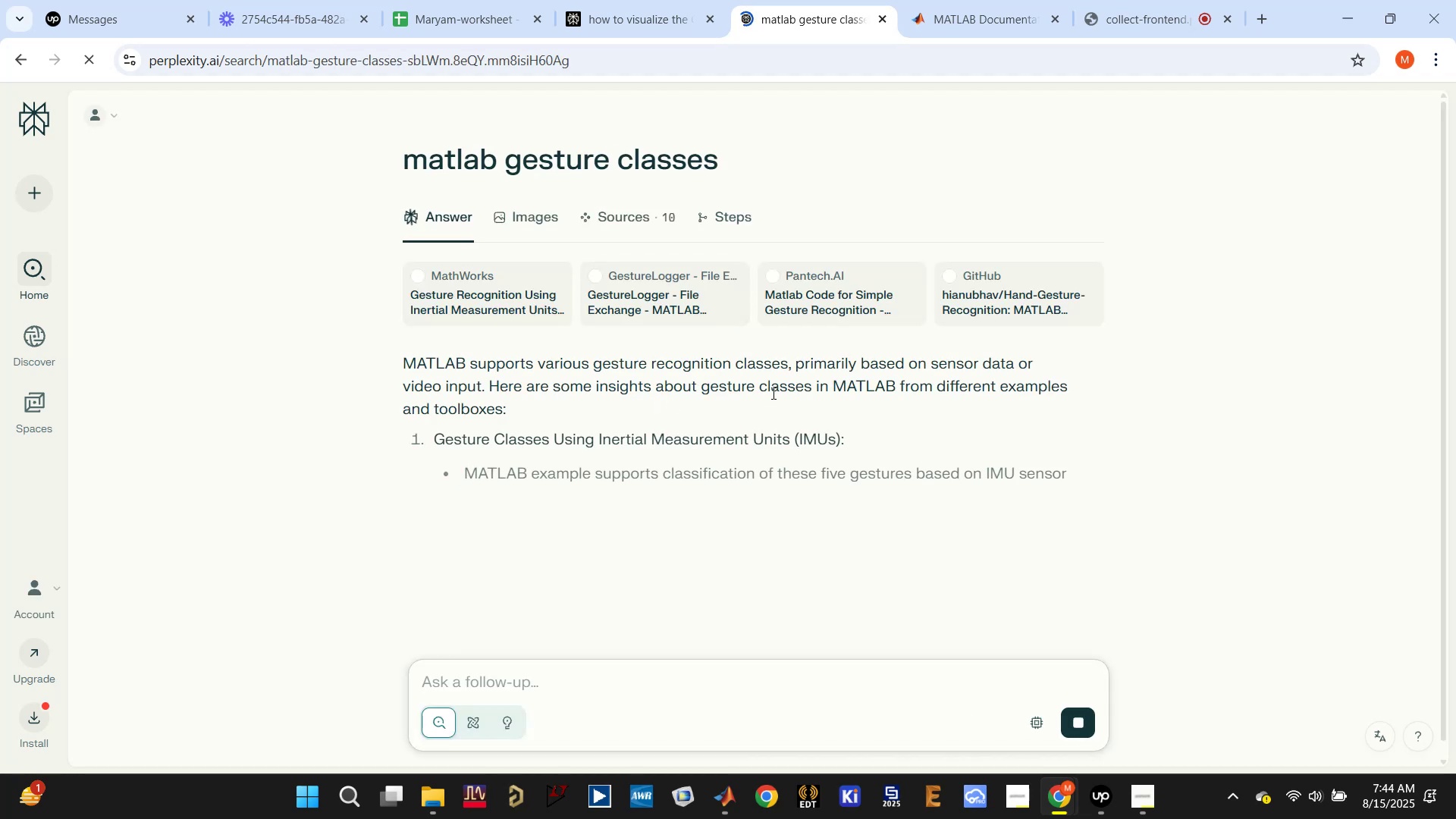 
wait(7.17)
 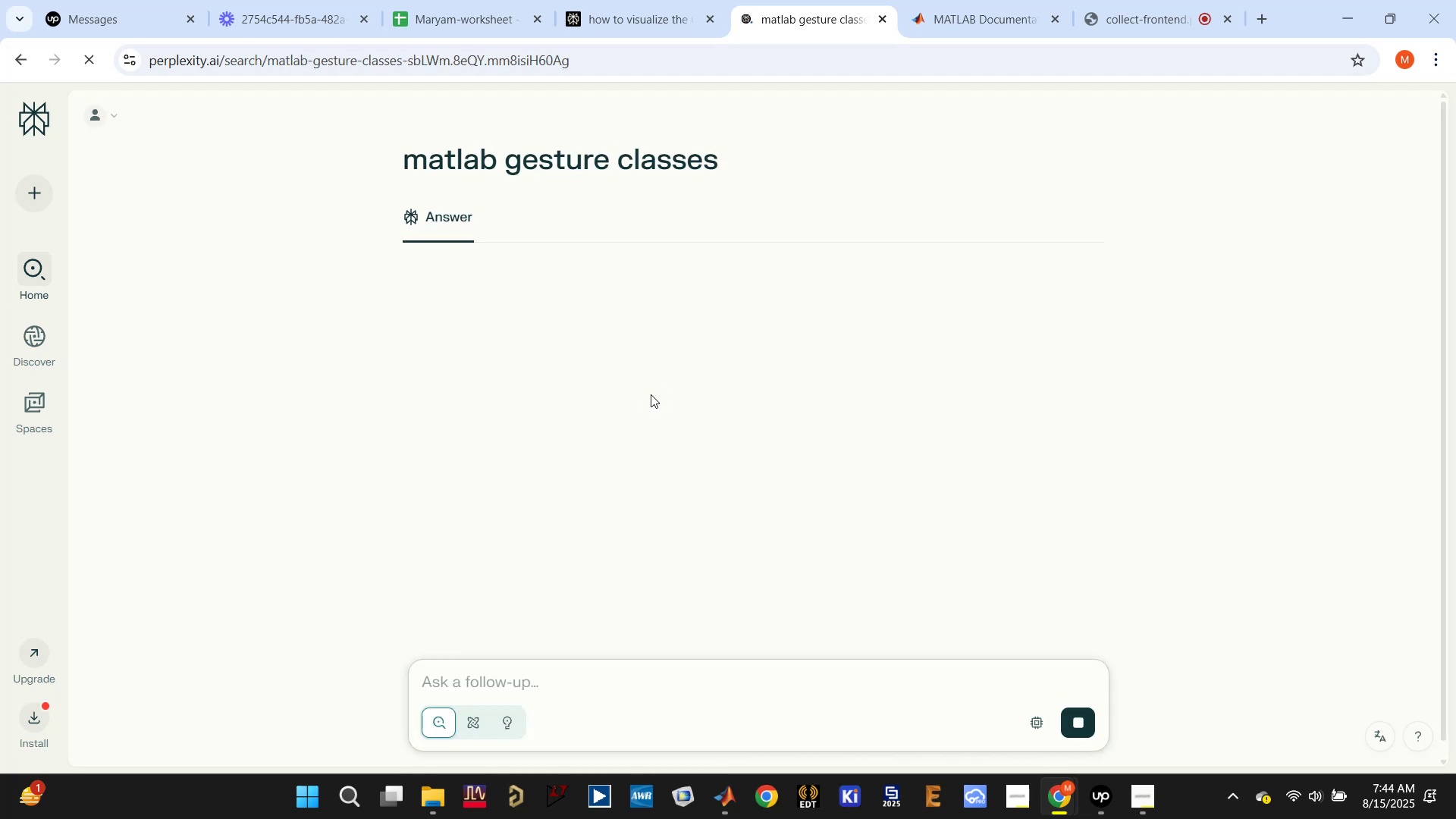 
scroll: coordinate [770, 397], scroll_direction: down, amount: 13.0
 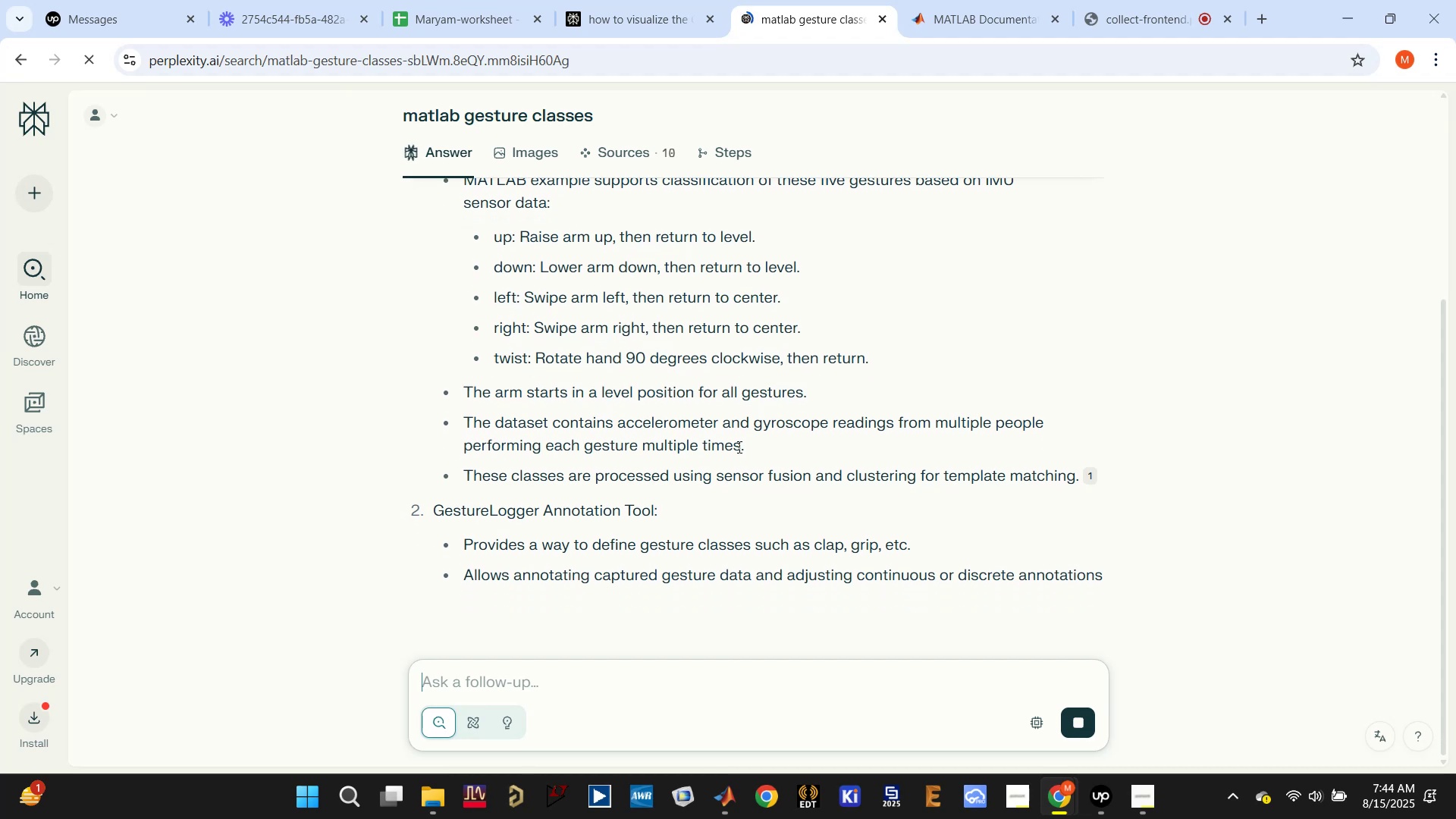 
scroll: coordinate [724, 447], scroll_direction: up, amount: 3.0
 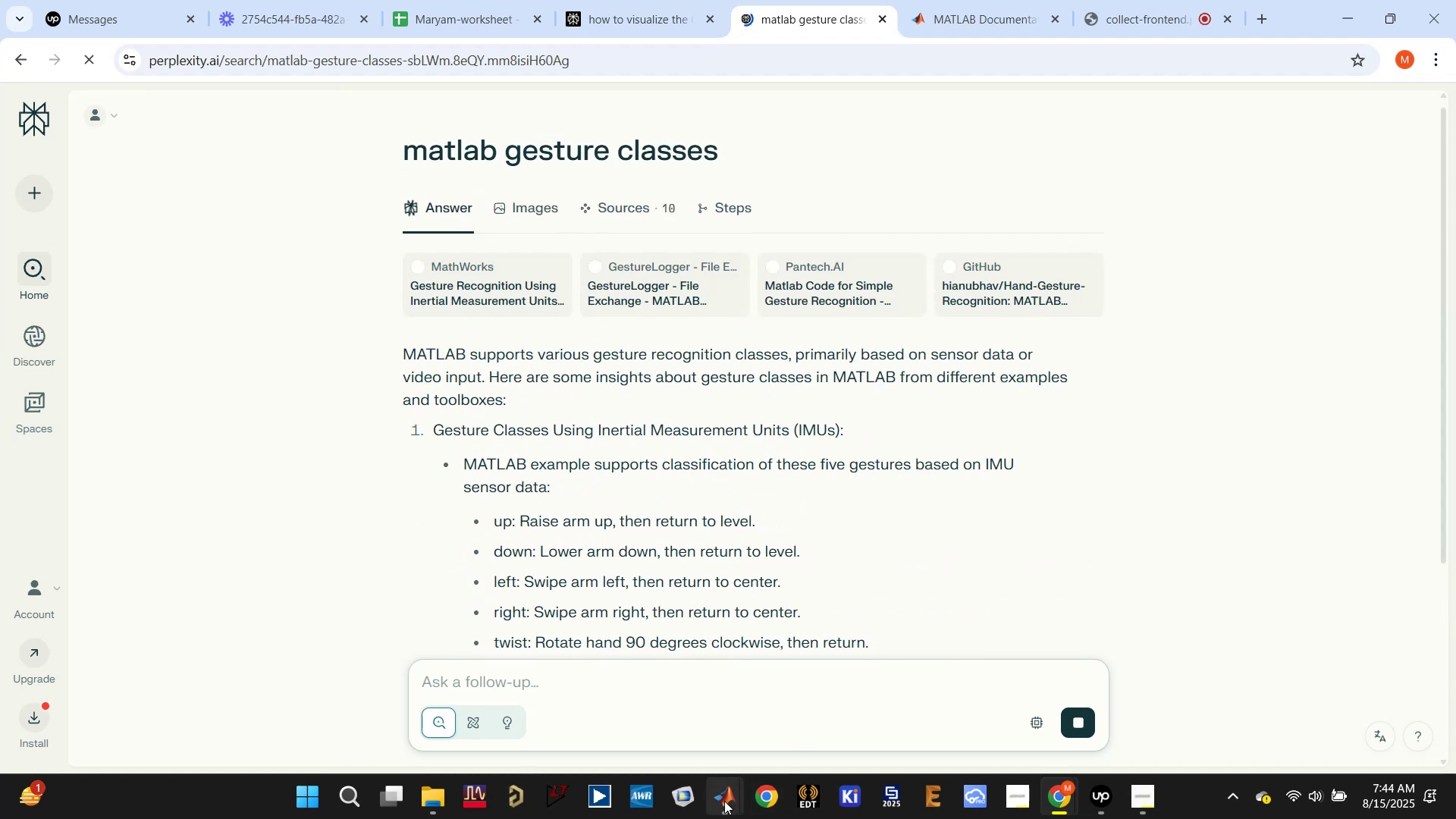 
left_click([557, 676])
 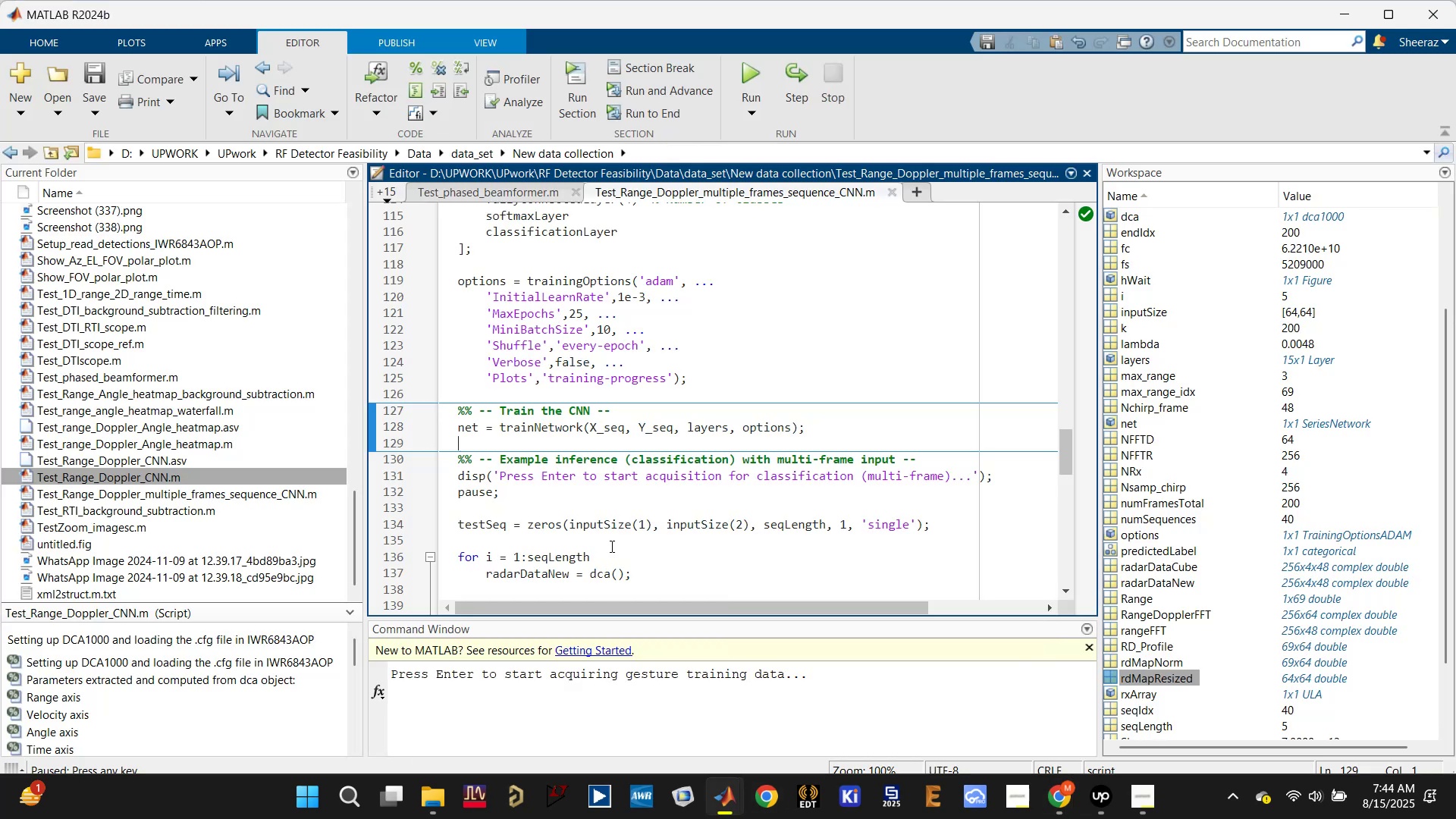 
scroll: coordinate [617, 486], scroll_direction: up, amount: 3.0
 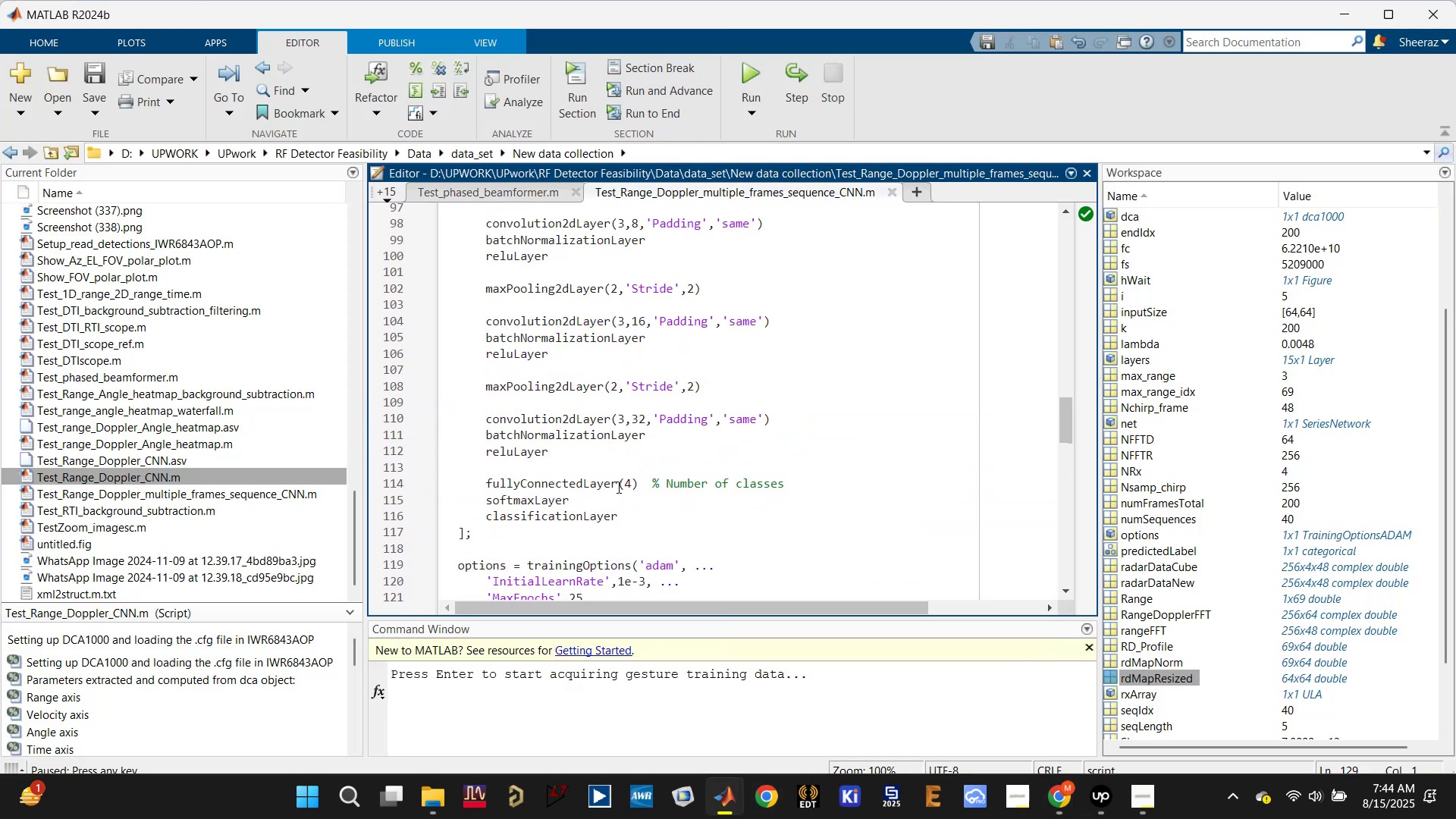 
scroll: coordinate [617, 491], scroll_direction: down, amount: 2.0
 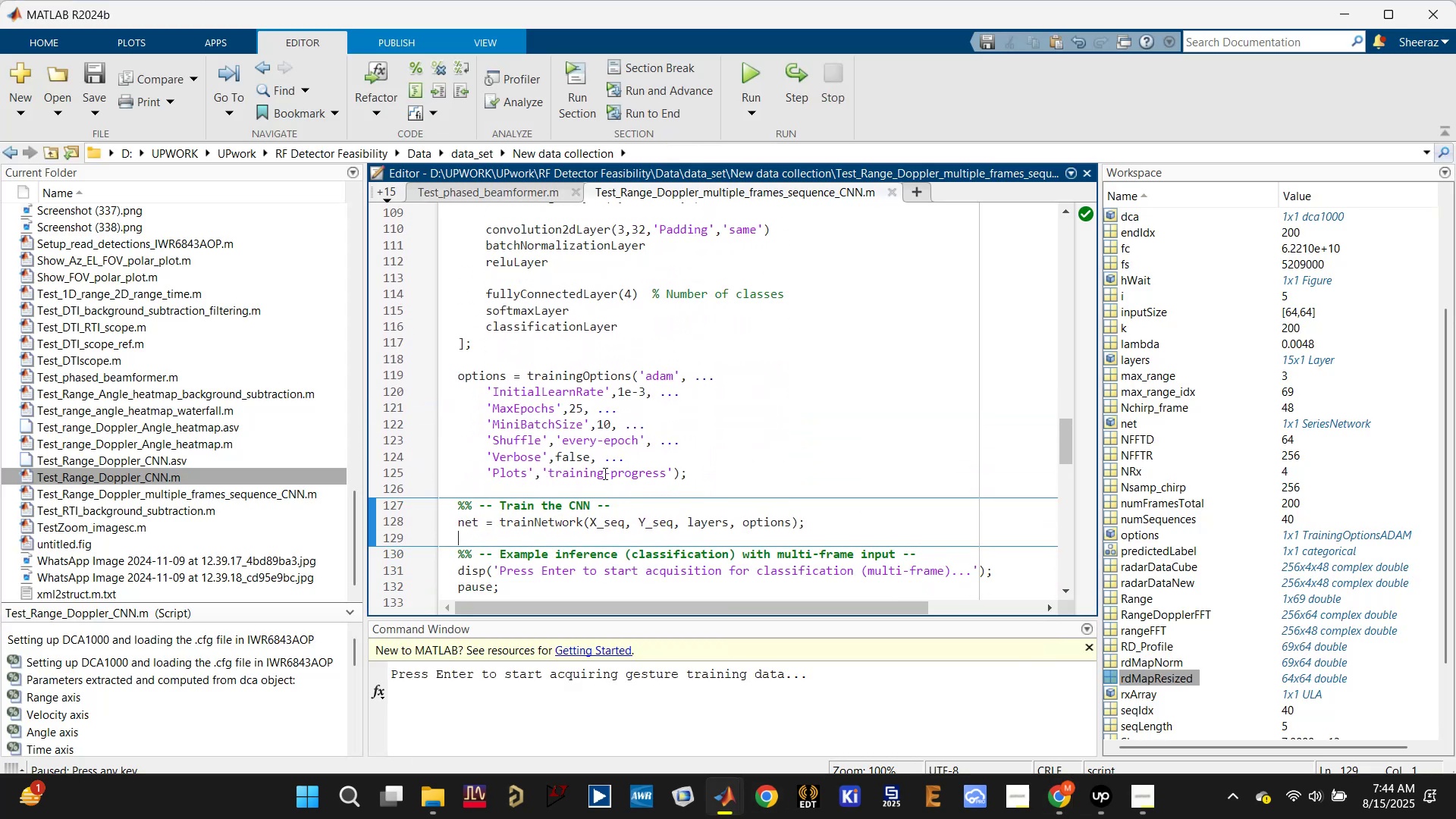 
scroll: coordinate [488, 516], scroll_direction: up, amount: 5.0
 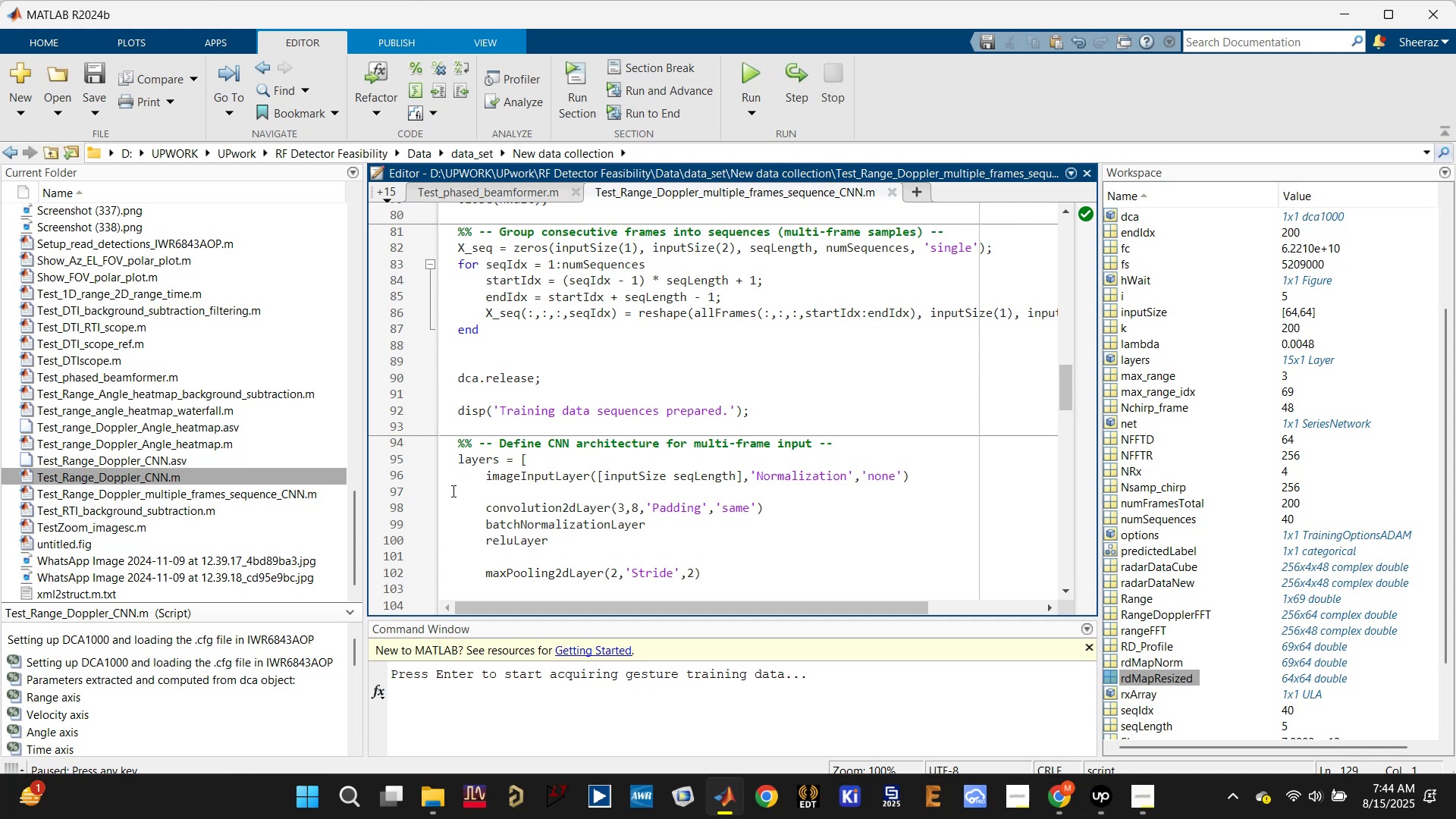 
left_click_drag(start_coordinate=[456, 457], to_coordinate=[767, 392])
 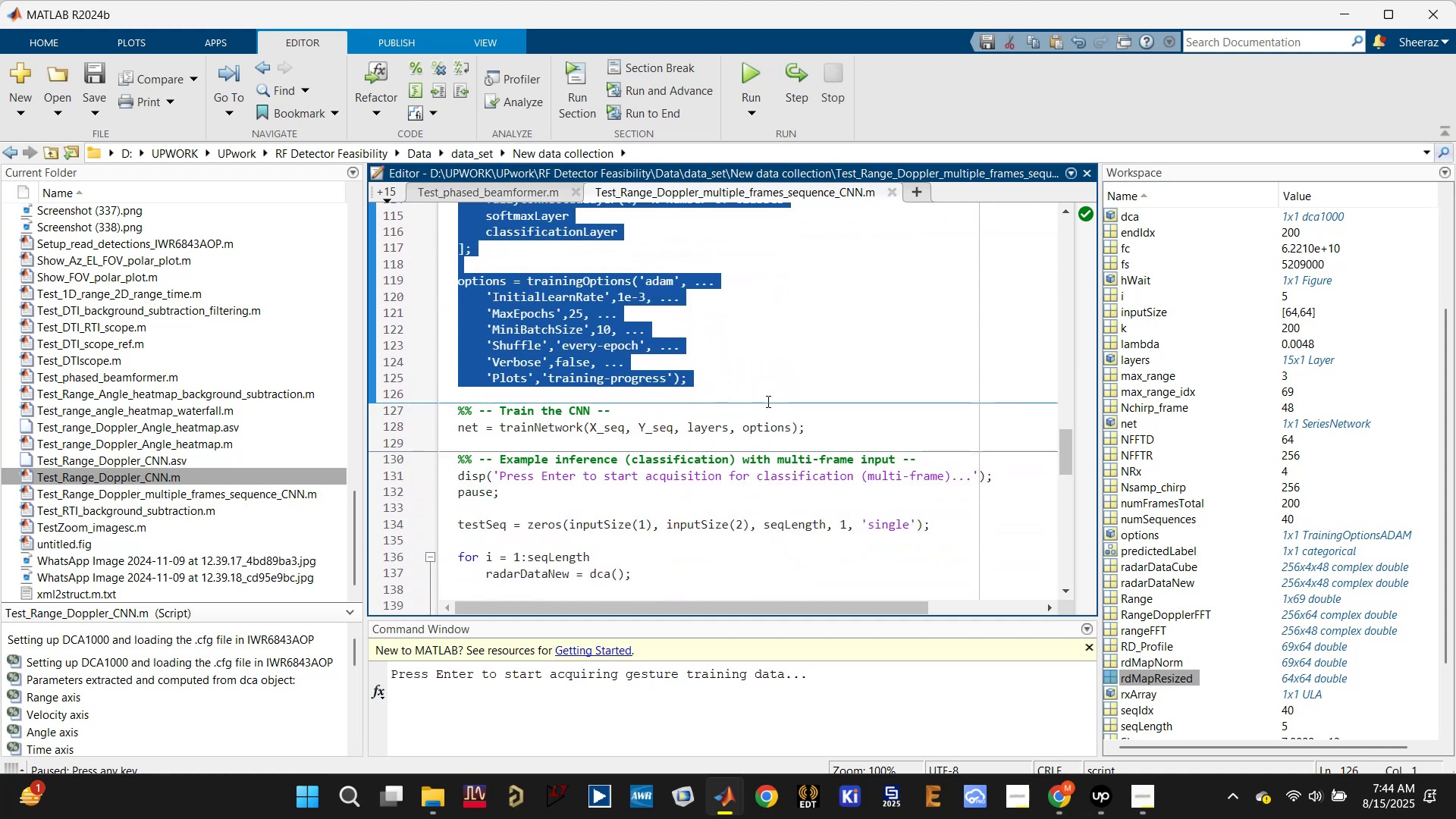 
scroll: coordinate [672, 485], scroll_direction: down, amount: 6.0
 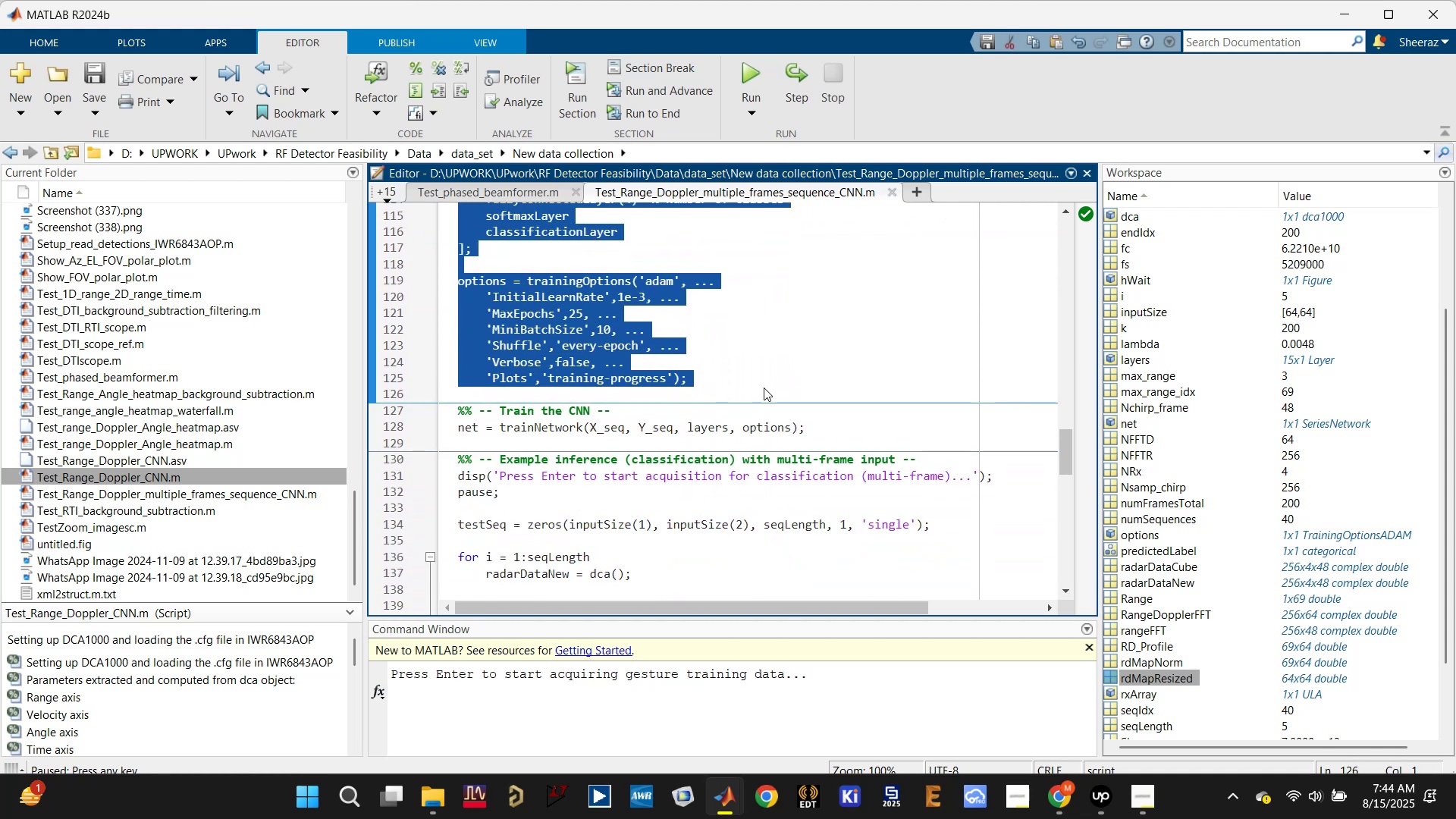 
key(Control+C)
 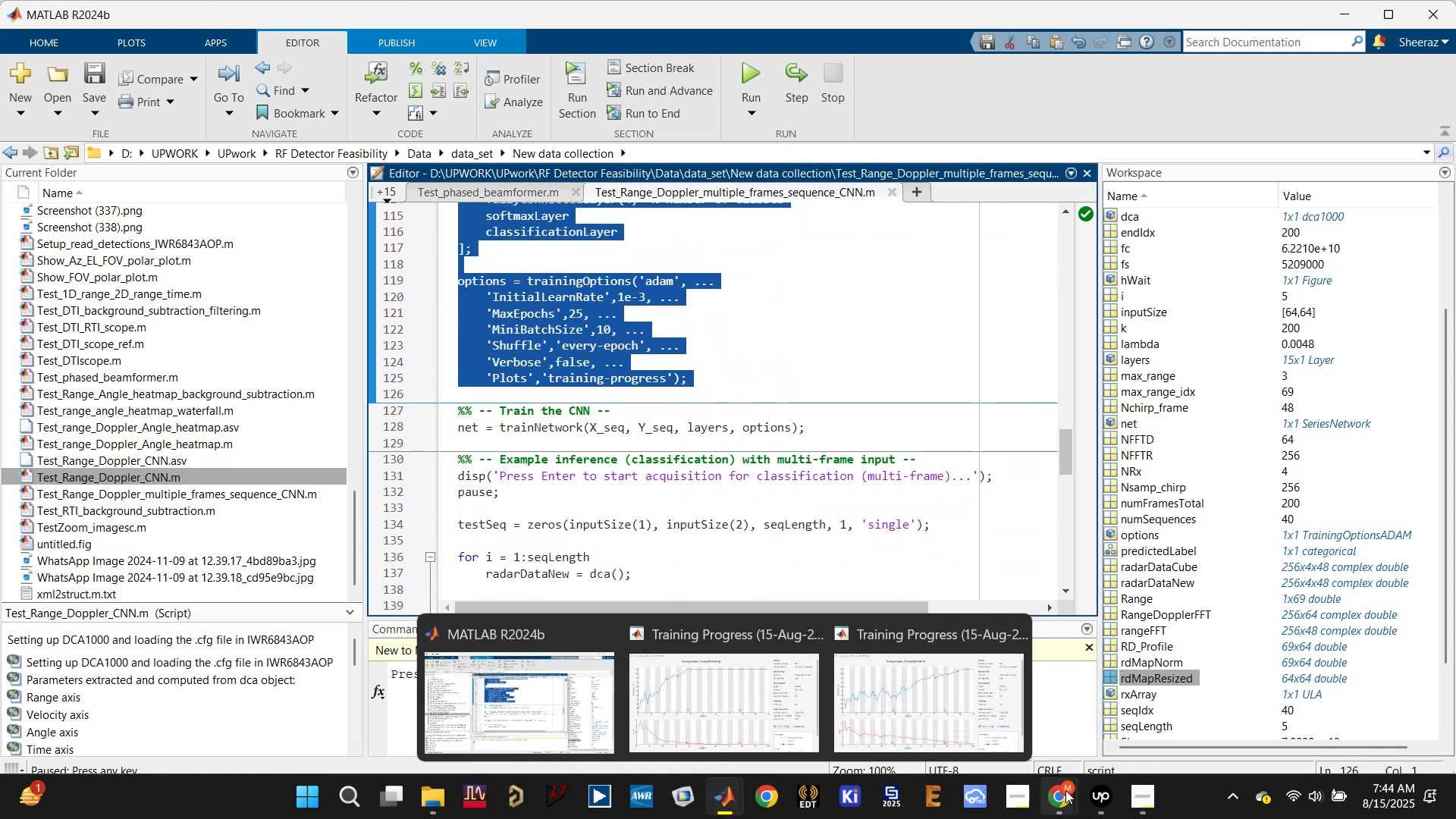 
left_click([968, 671])
 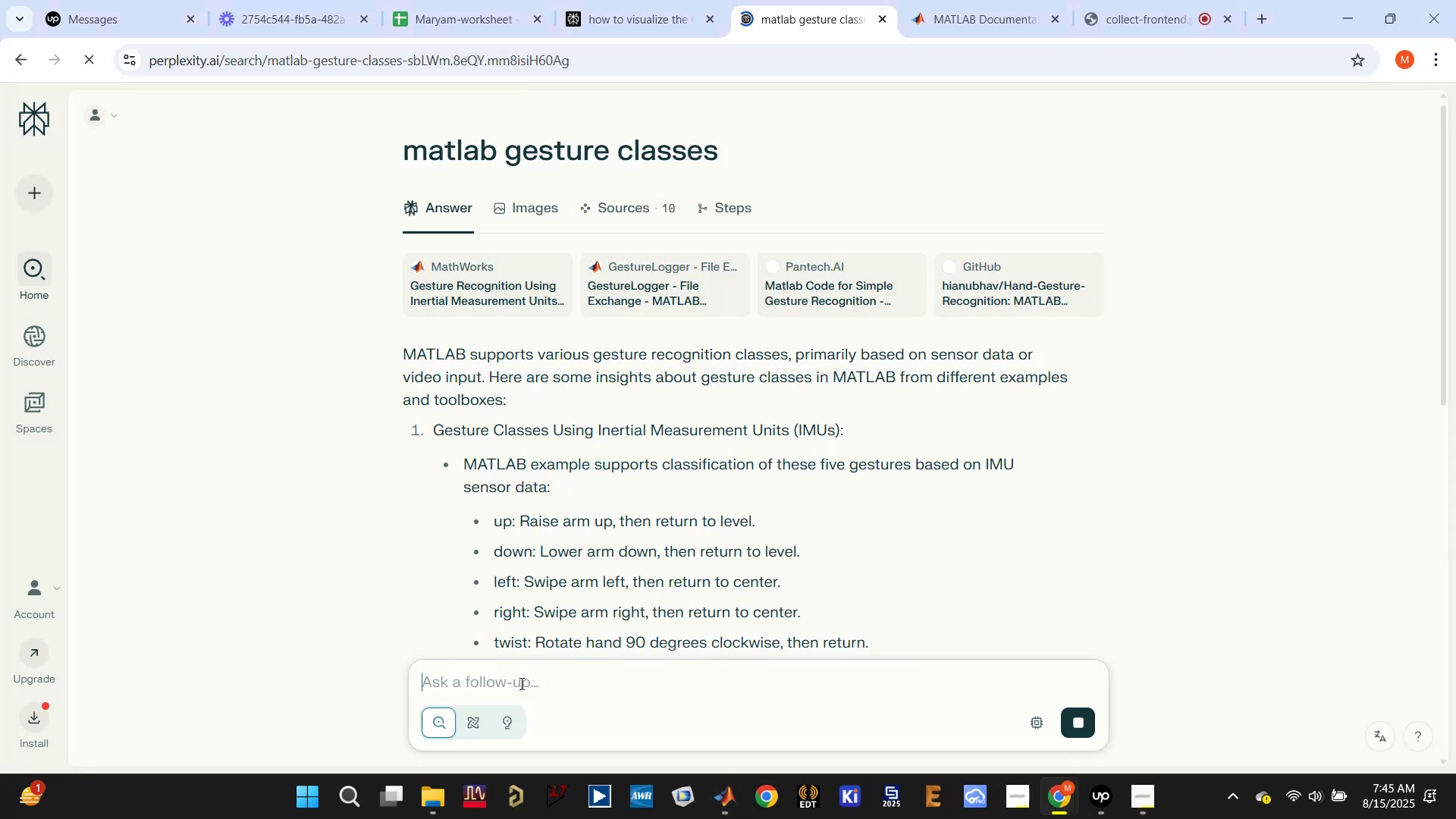 
type(what are the gesture classe)
key(Backspace)
type(es)
 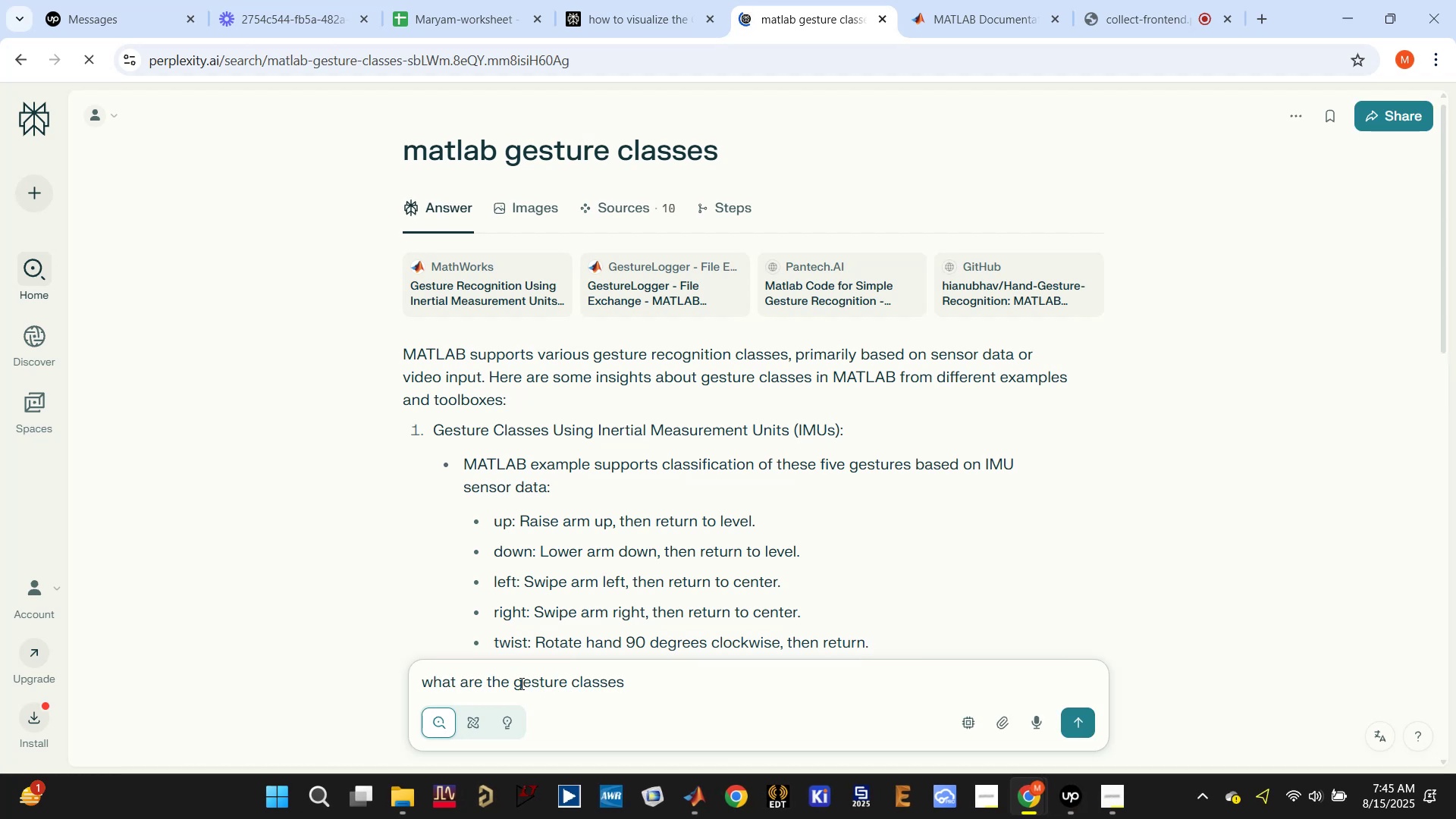 
left_click([520, 683])
 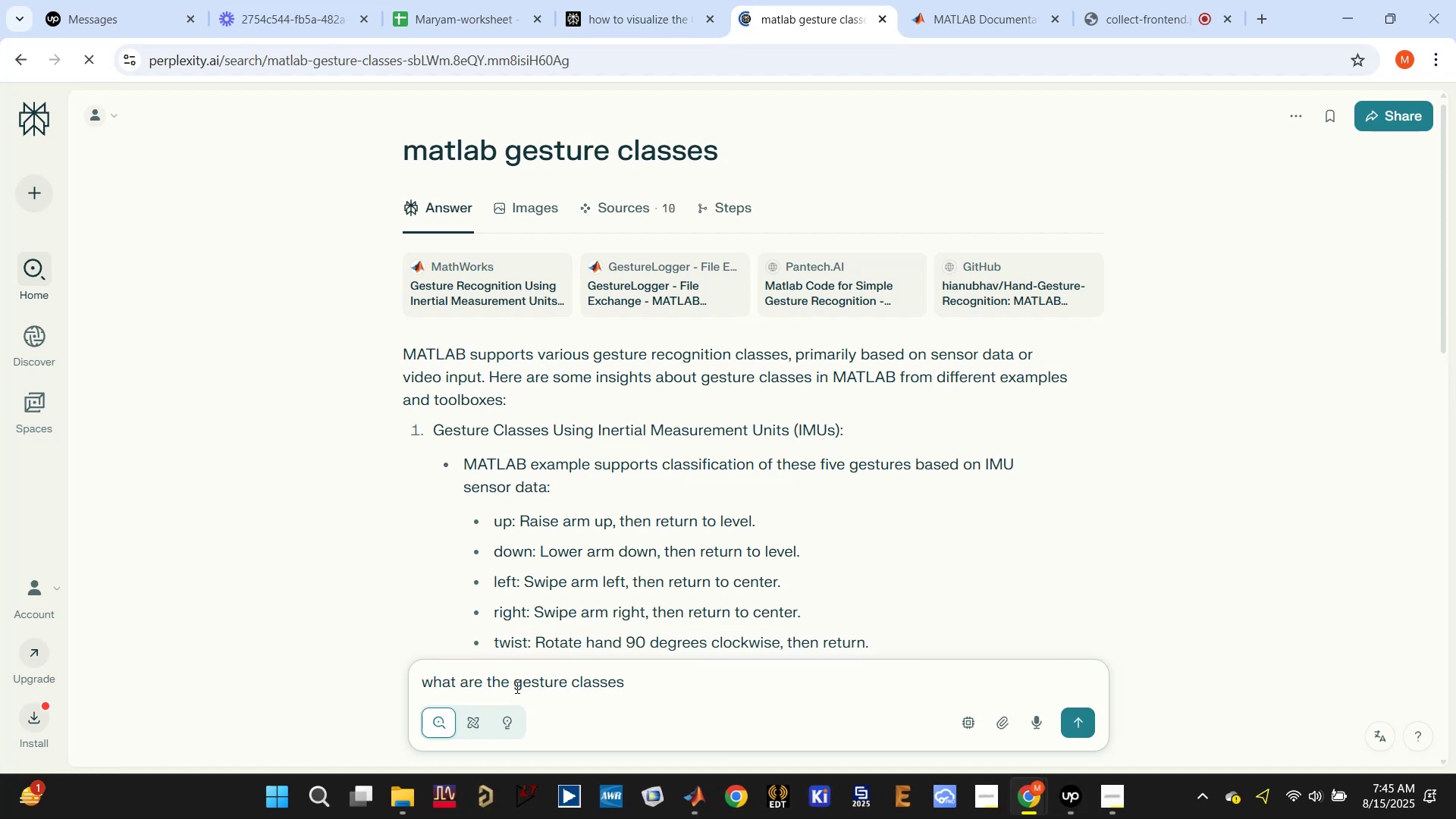 
left_click([516, 686])
 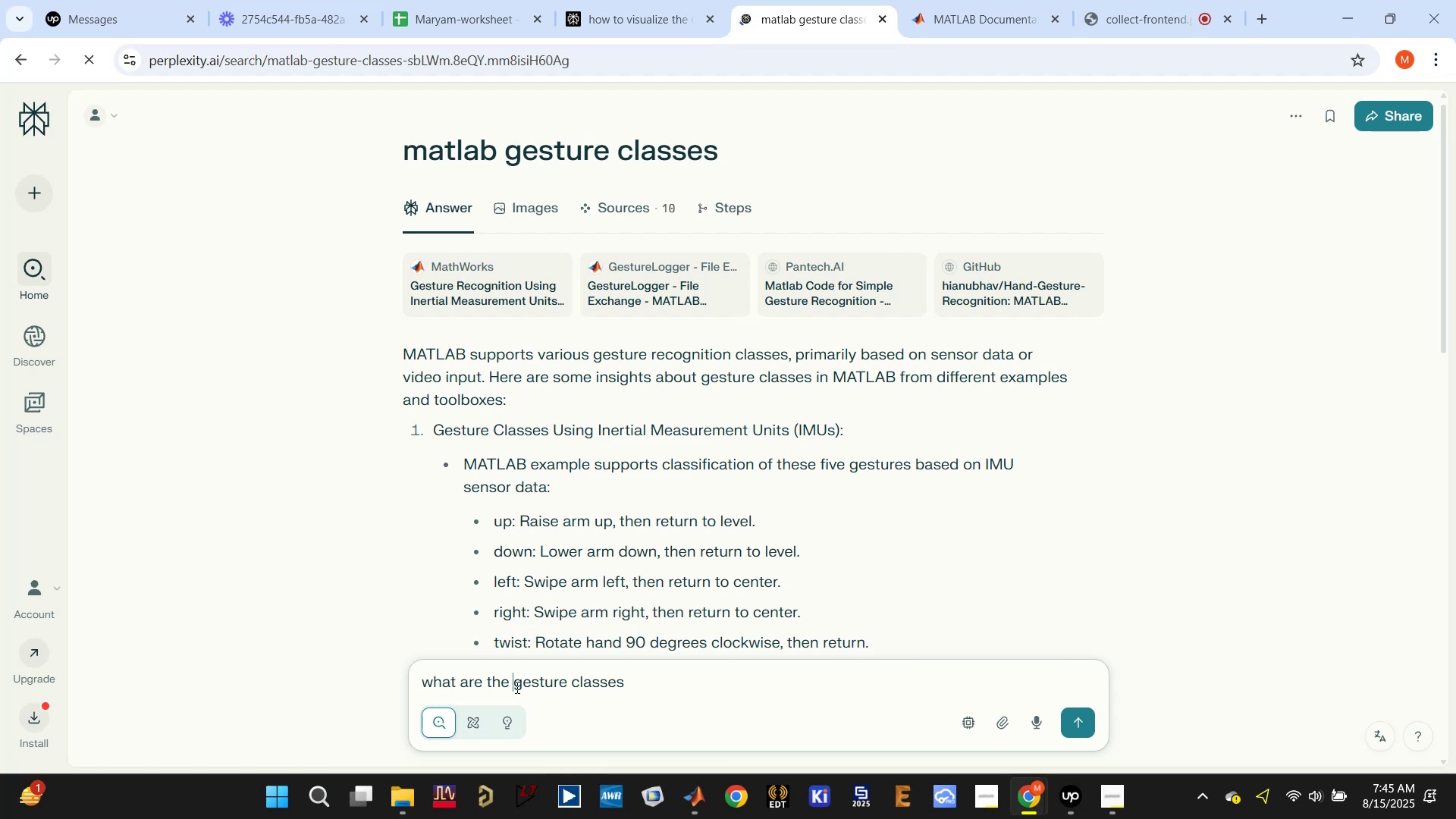 
type(matlab )
 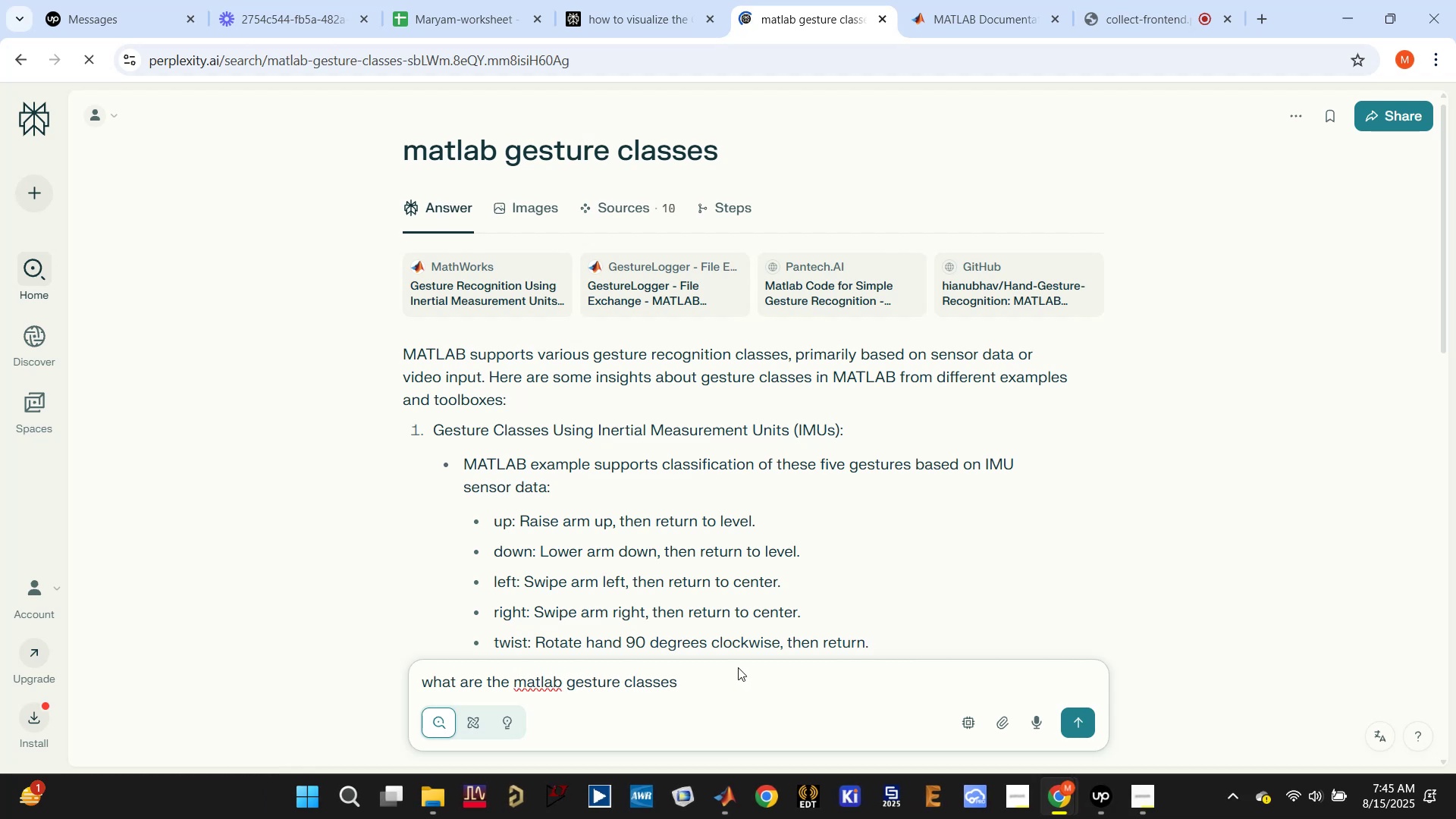 
left_click([742, 673])
 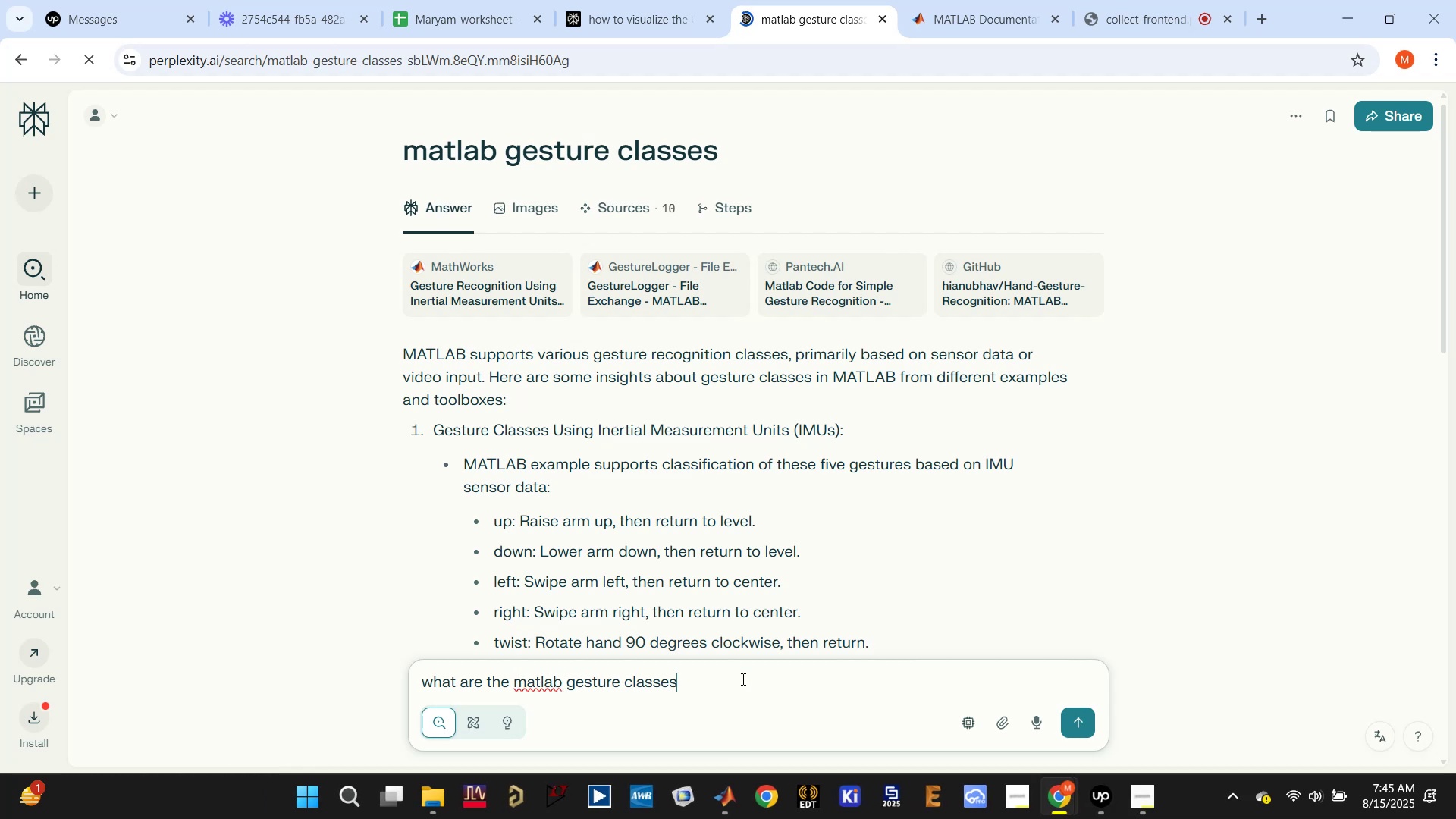 
type( associated with the CNN as defined below: )
 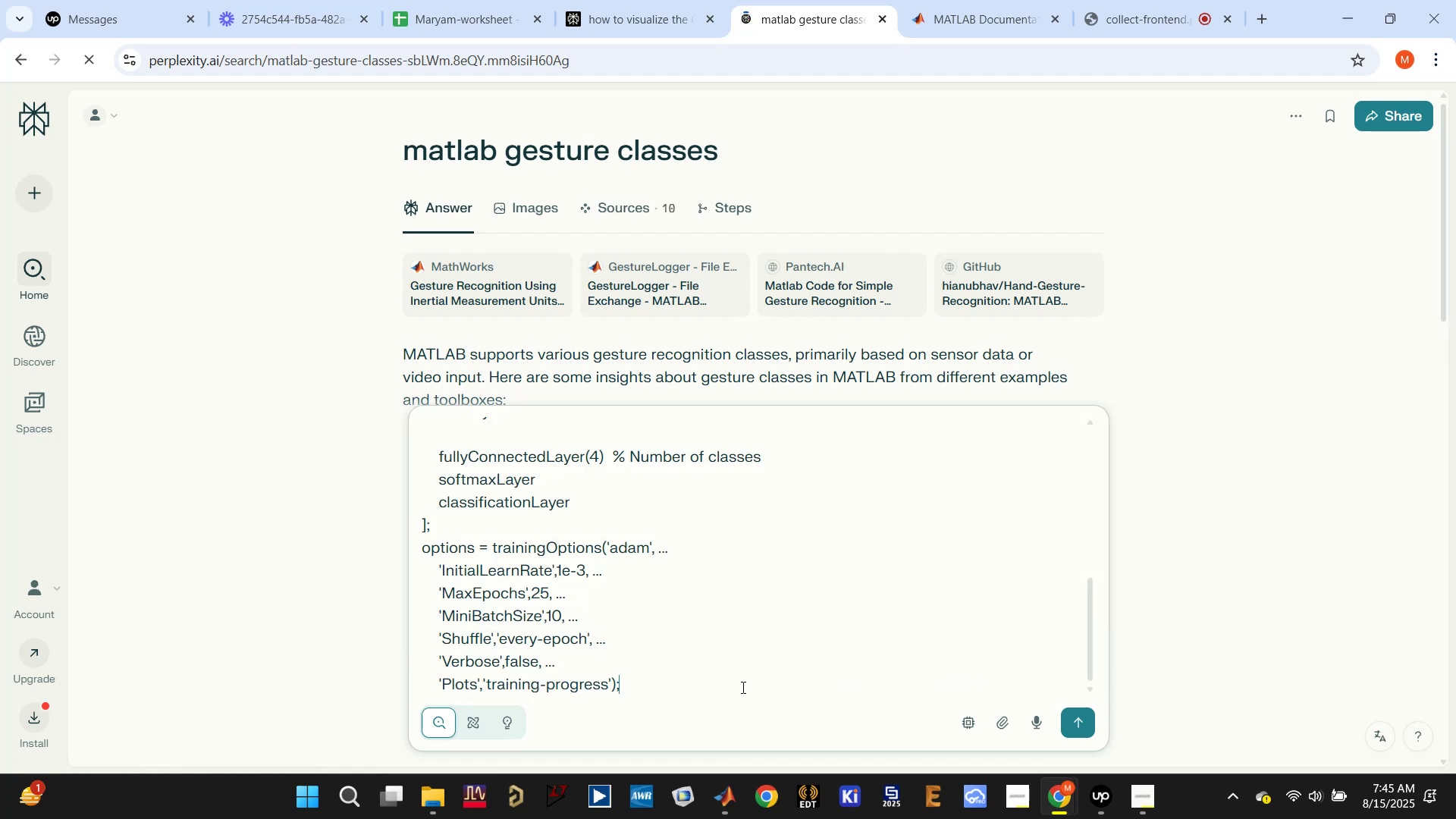 
key(Control+V)
 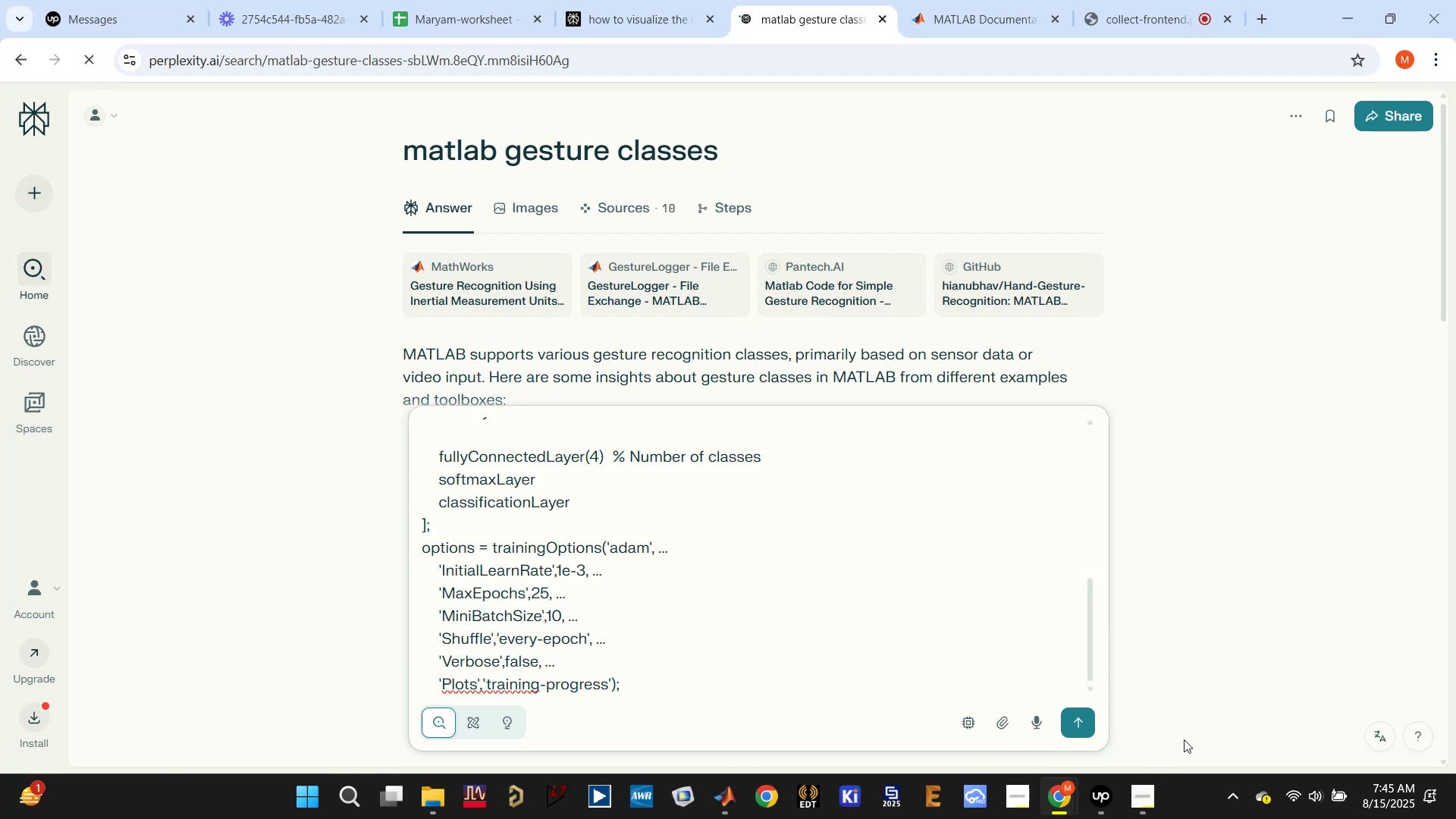 
left_click([1078, 718])
 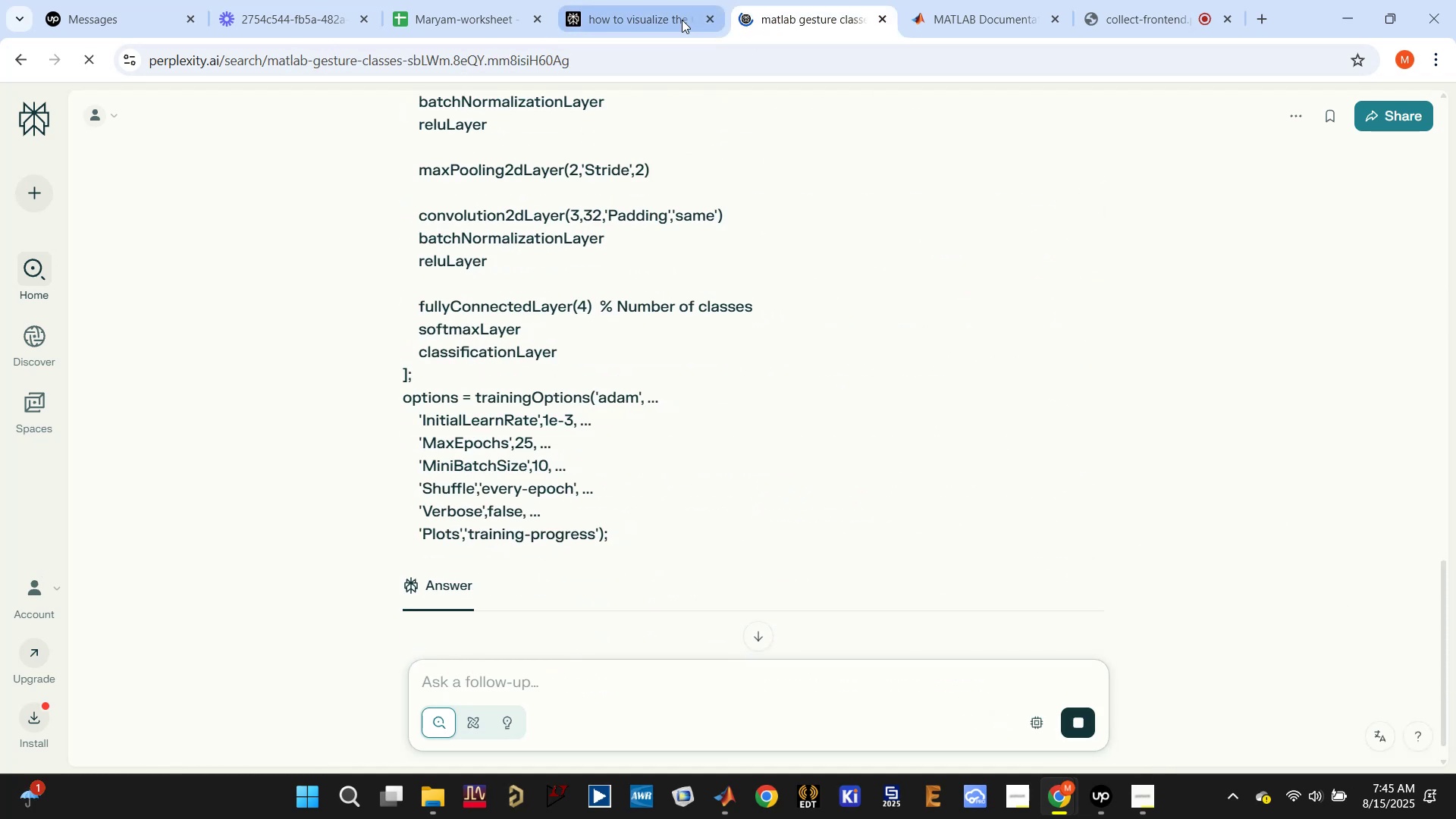 
wait(5.58)
 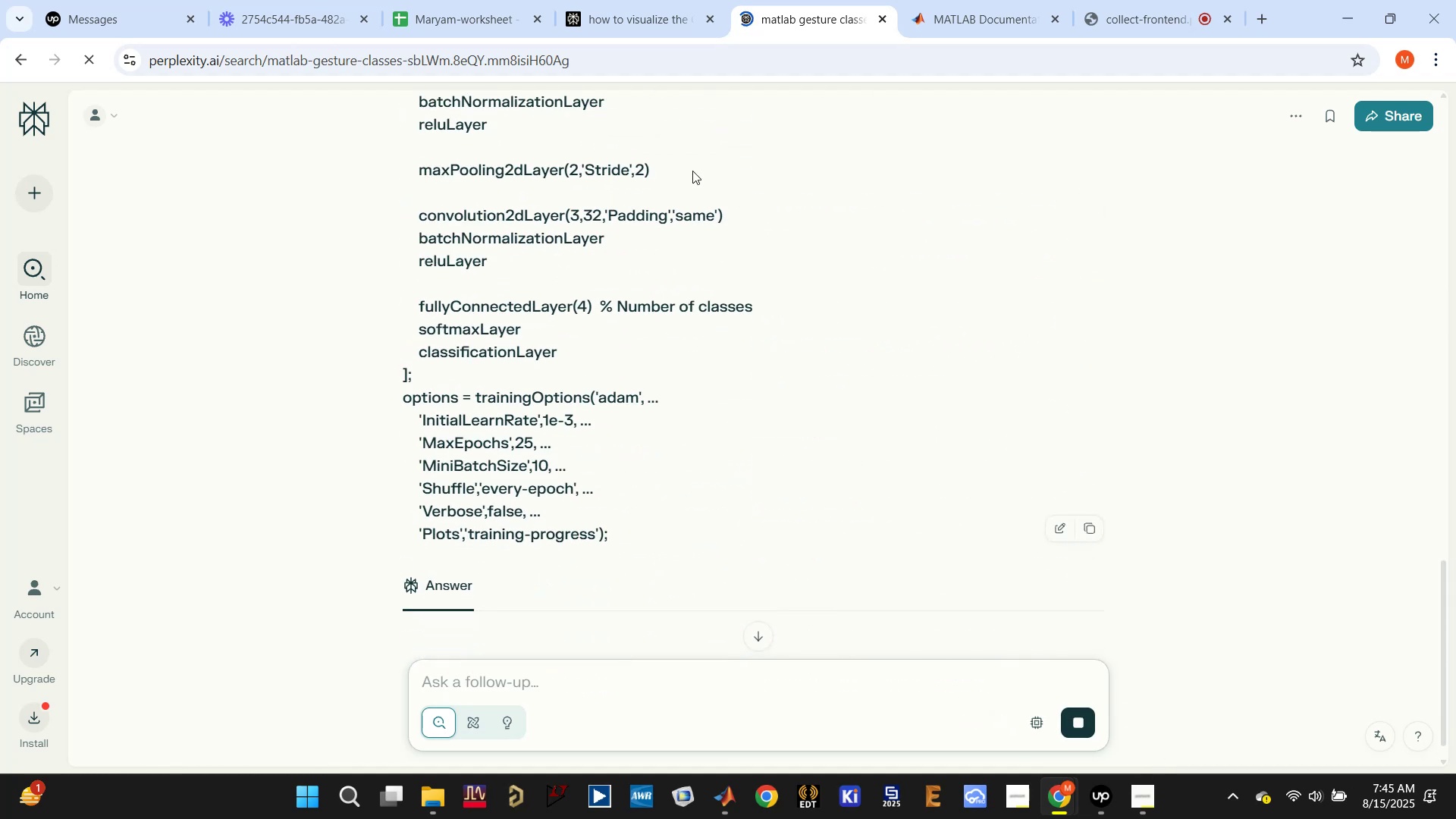 
scroll: coordinate [564, 424], scroll_direction: down, amount: 24.0
 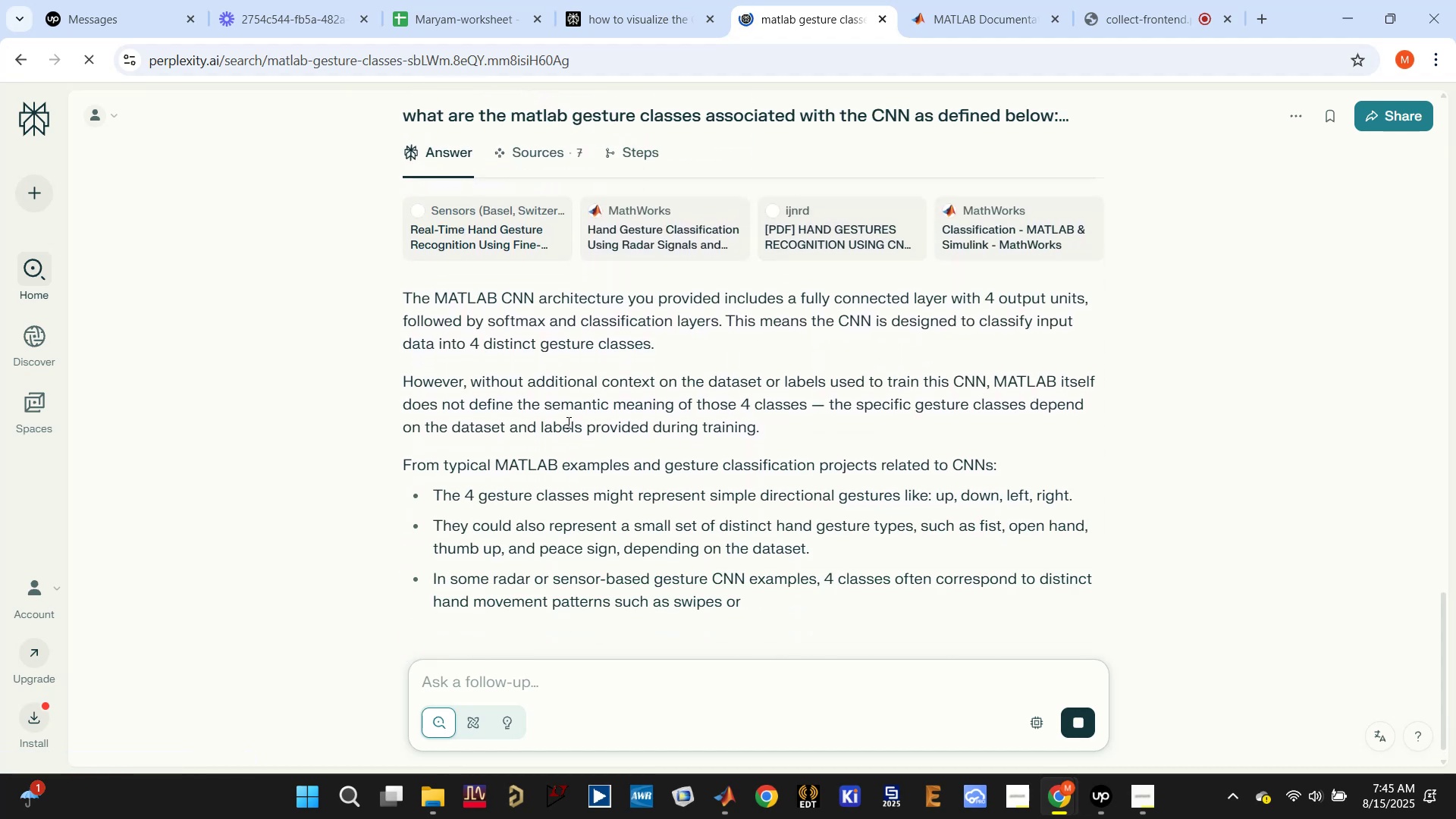 
scroll: coordinate [576, 416], scroll_direction: down, amount: 22.0
 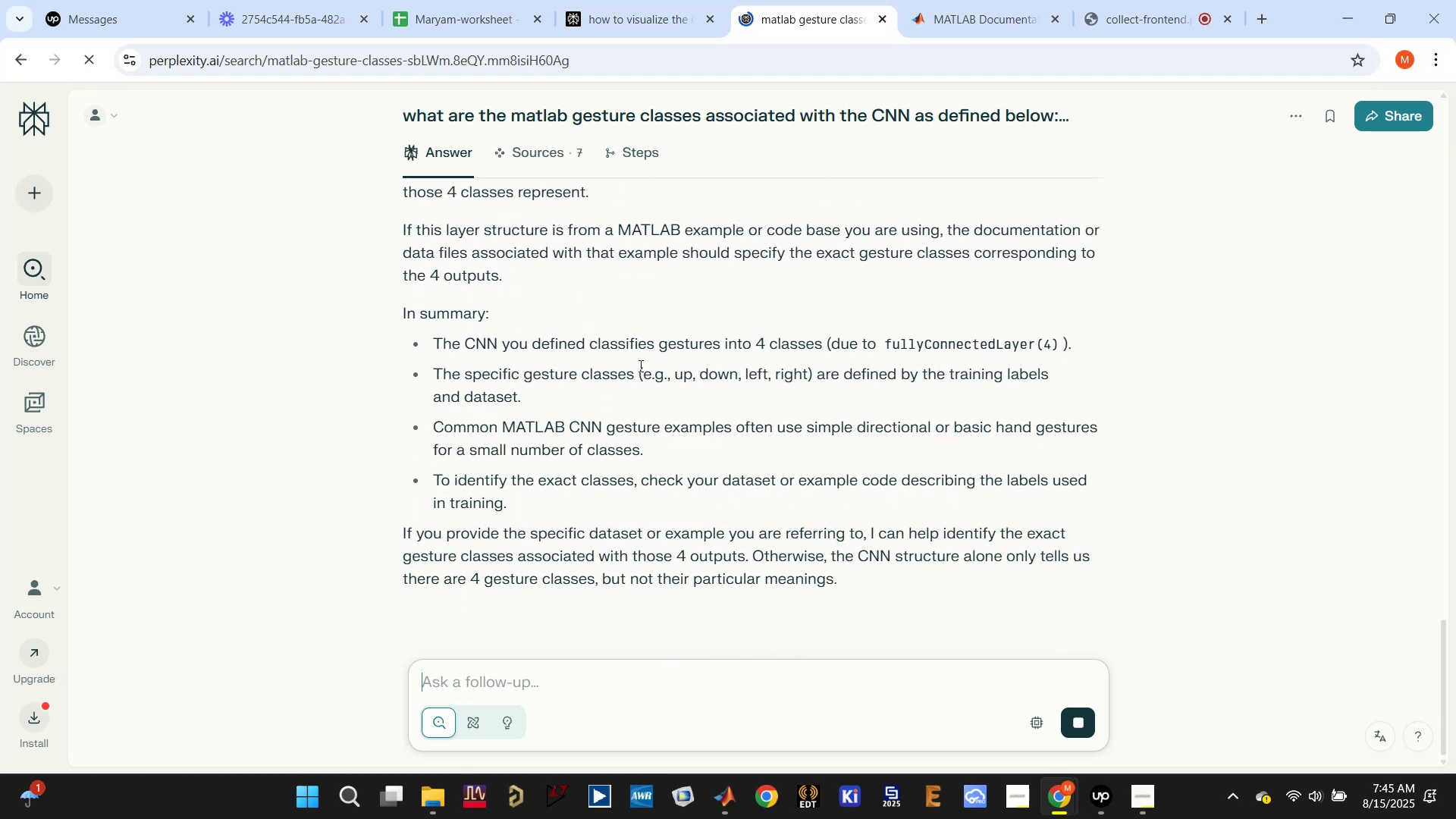 
scroll: coordinate [669, 372], scroll_direction: down, amount: 7.0
 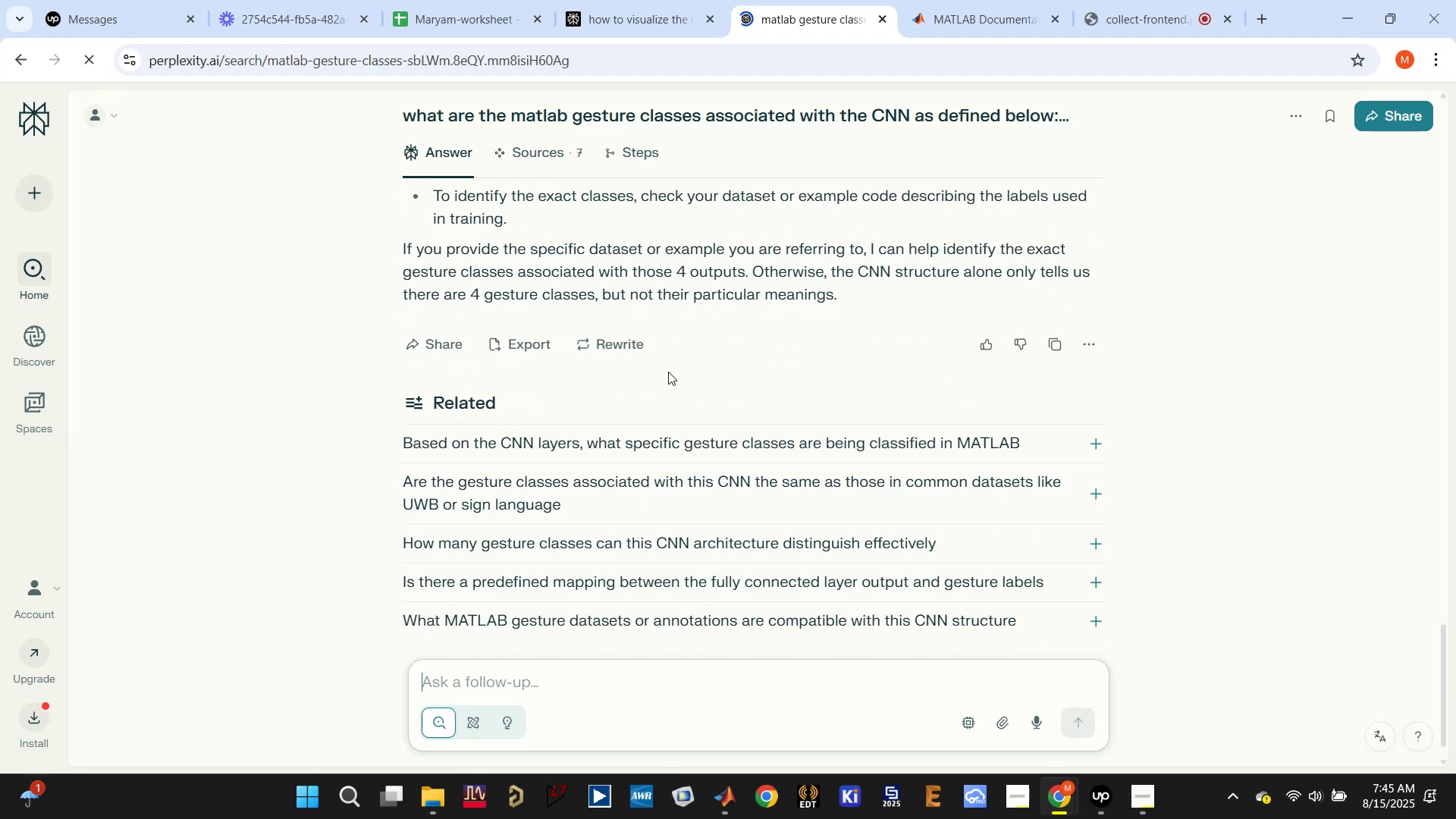 
scroll: coordinate [668, 372], scroll_direction: up, amount: 1.0
 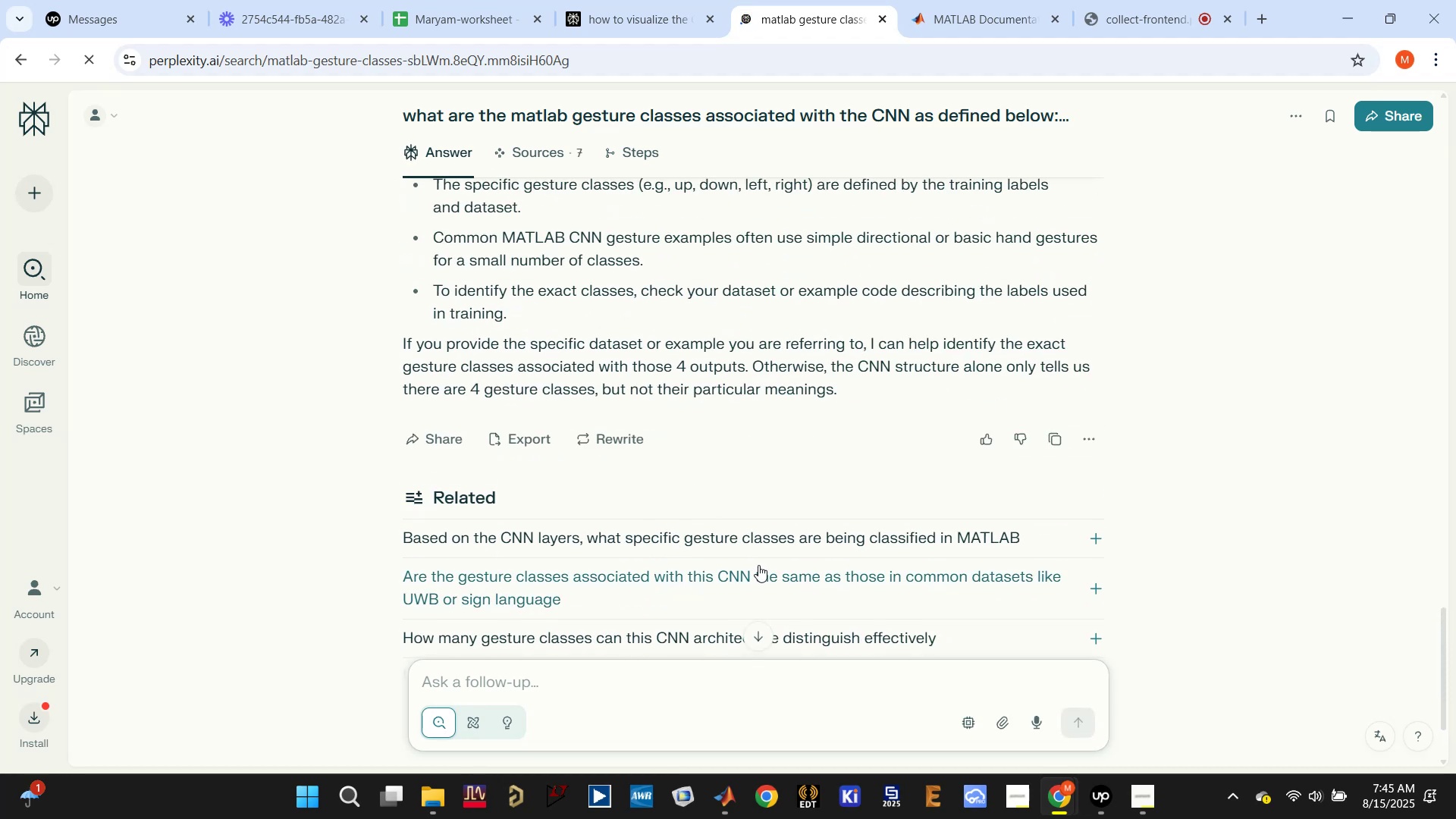 
left_click([767, 539])
 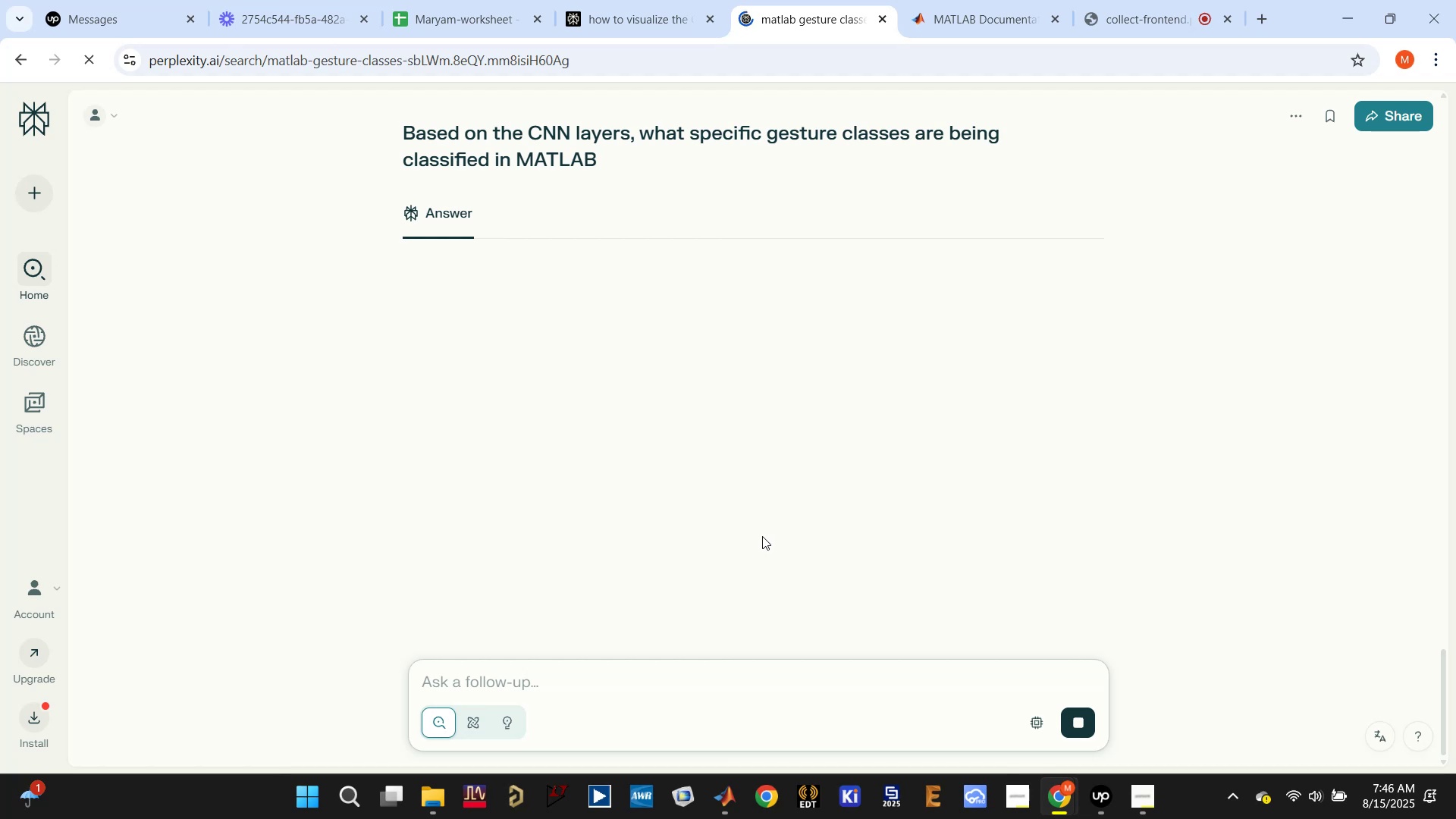 
wait(14.4)
 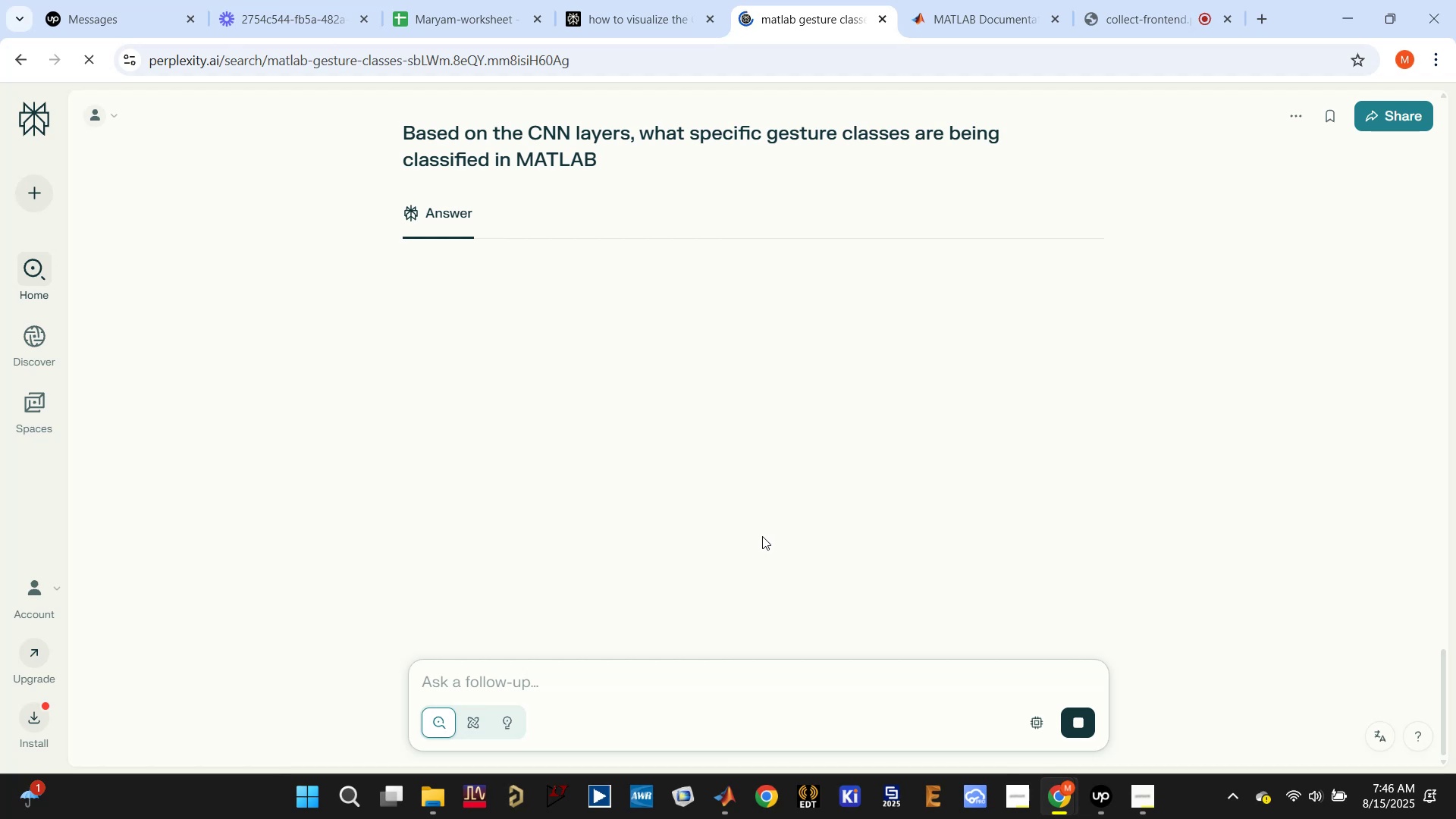 
scroll: coordinate [613, 320], scroll_direction: down, amount: 18.0
 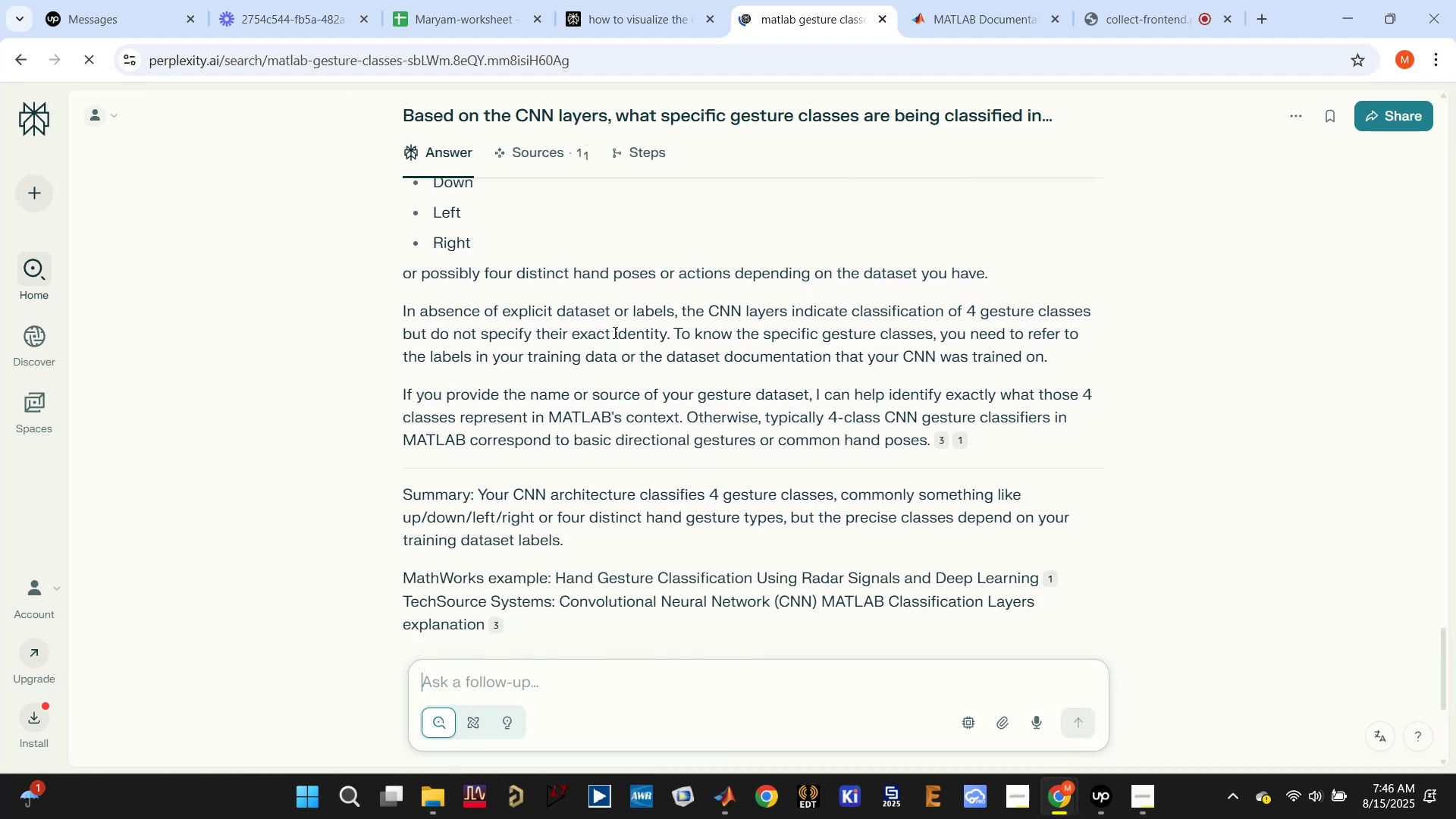 
wait(6.81)
 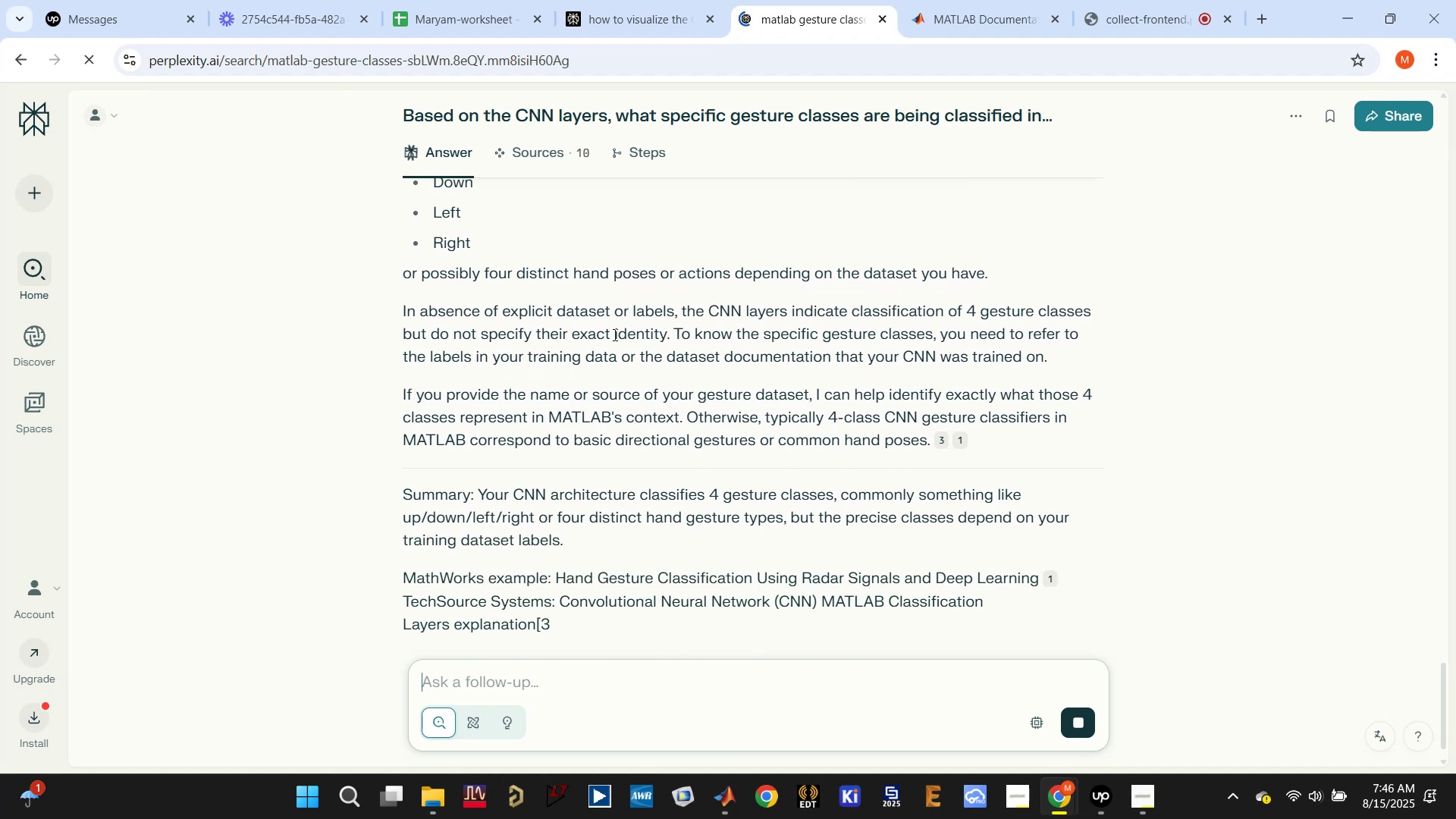 
scroll: coordinate [613, 332], scroll_direction: down, amount: 3.0
 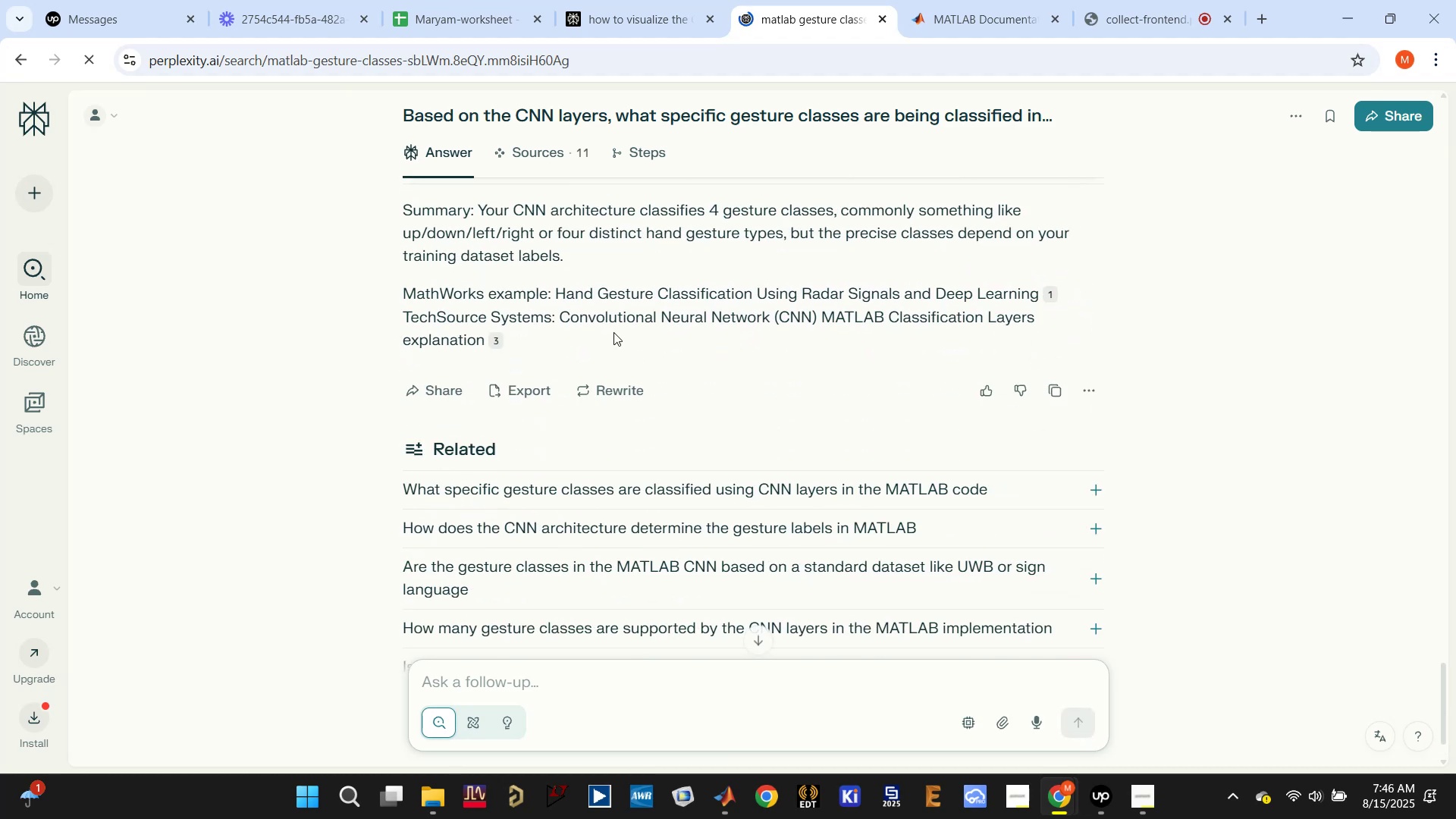 
scroll: coordinate [613, 332], scroll_direction: up, amount: 5.0
 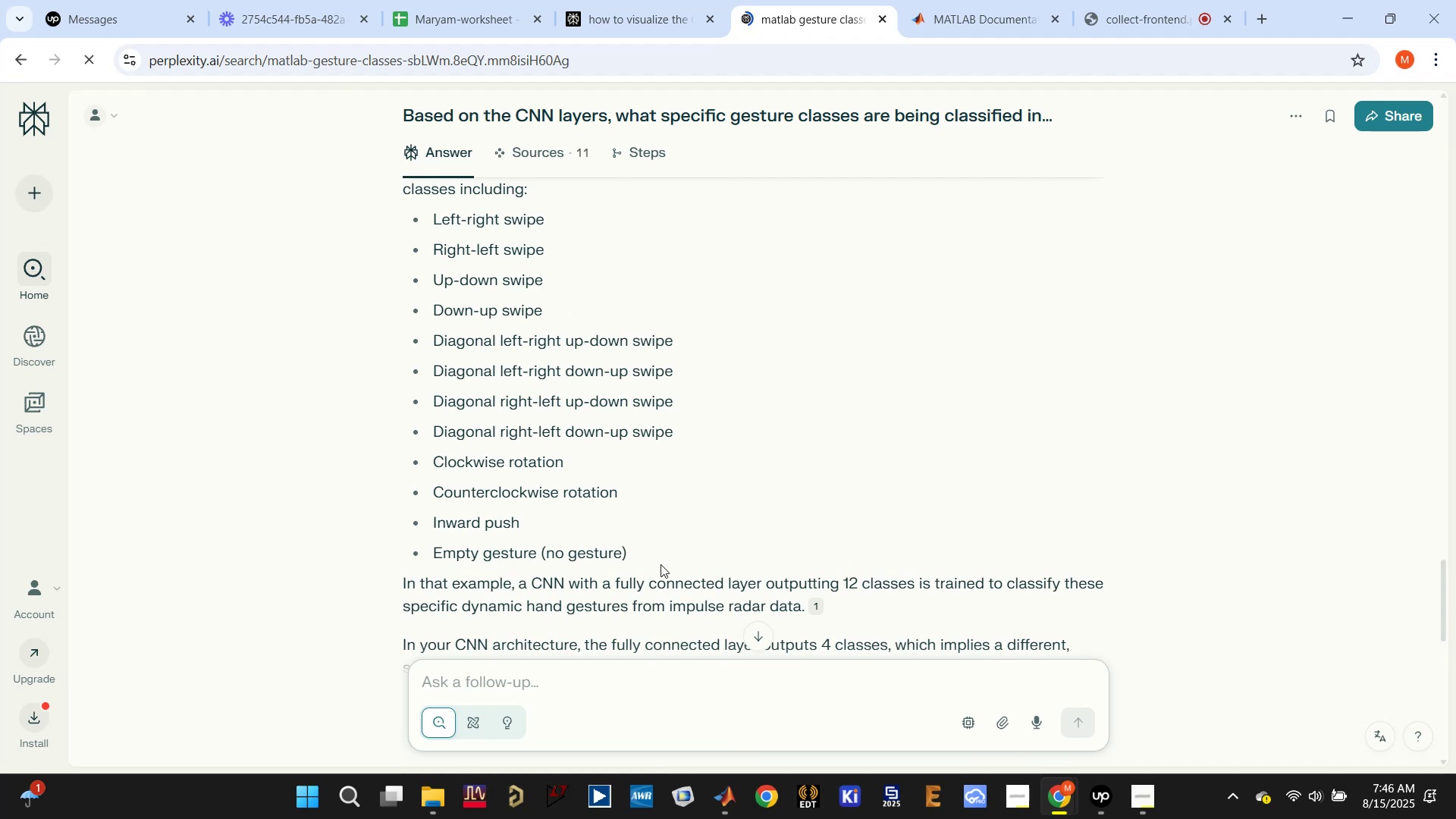 
left_click_drag(start_coordinate=[654, 553], to_coordinate=[946, 237])
 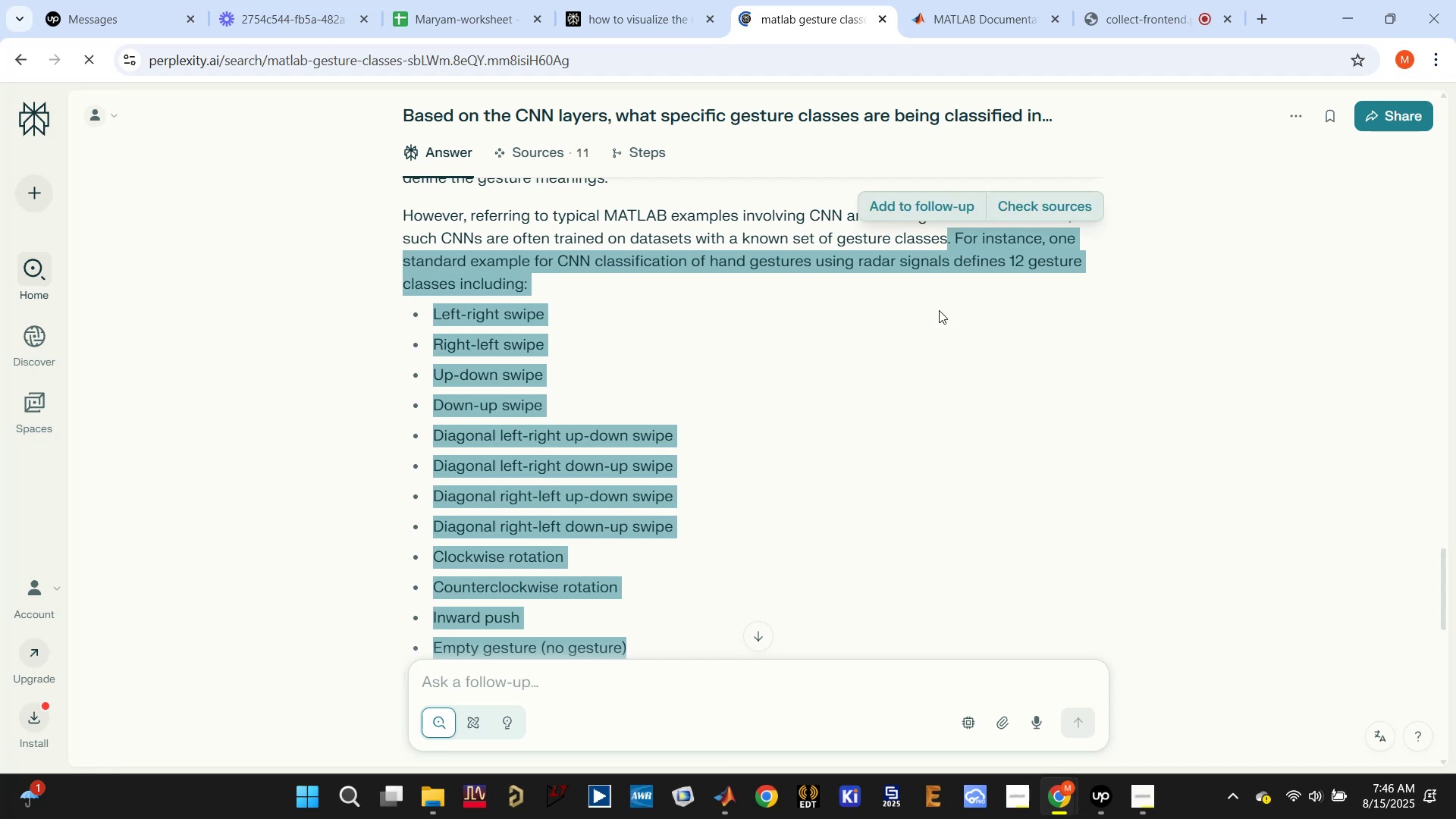 
scroll: coordinate [567, 412], scroll_direction: up, amount: 1.0
 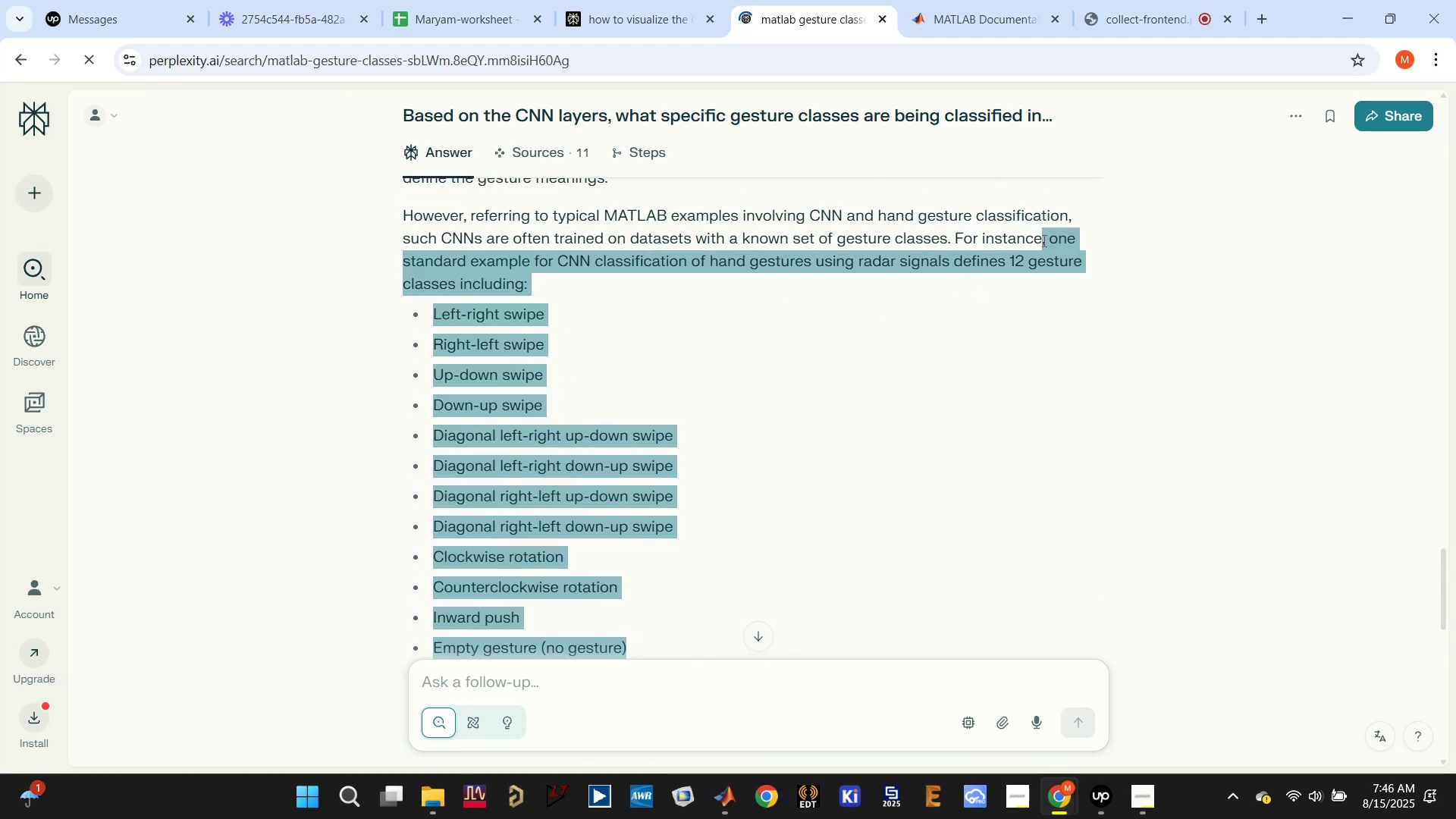 
key(Control+C)
 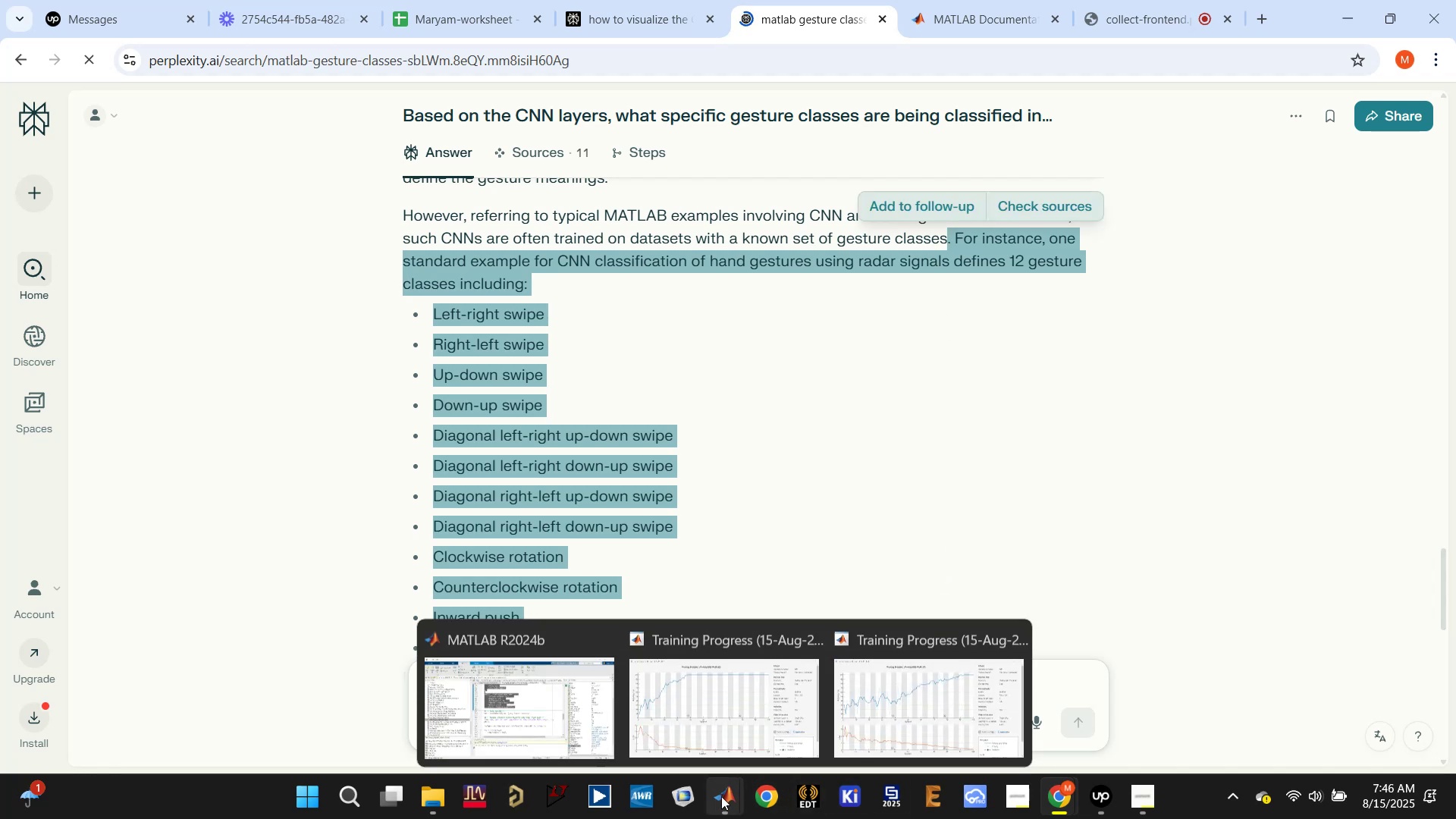 
left_click([566, 695])
 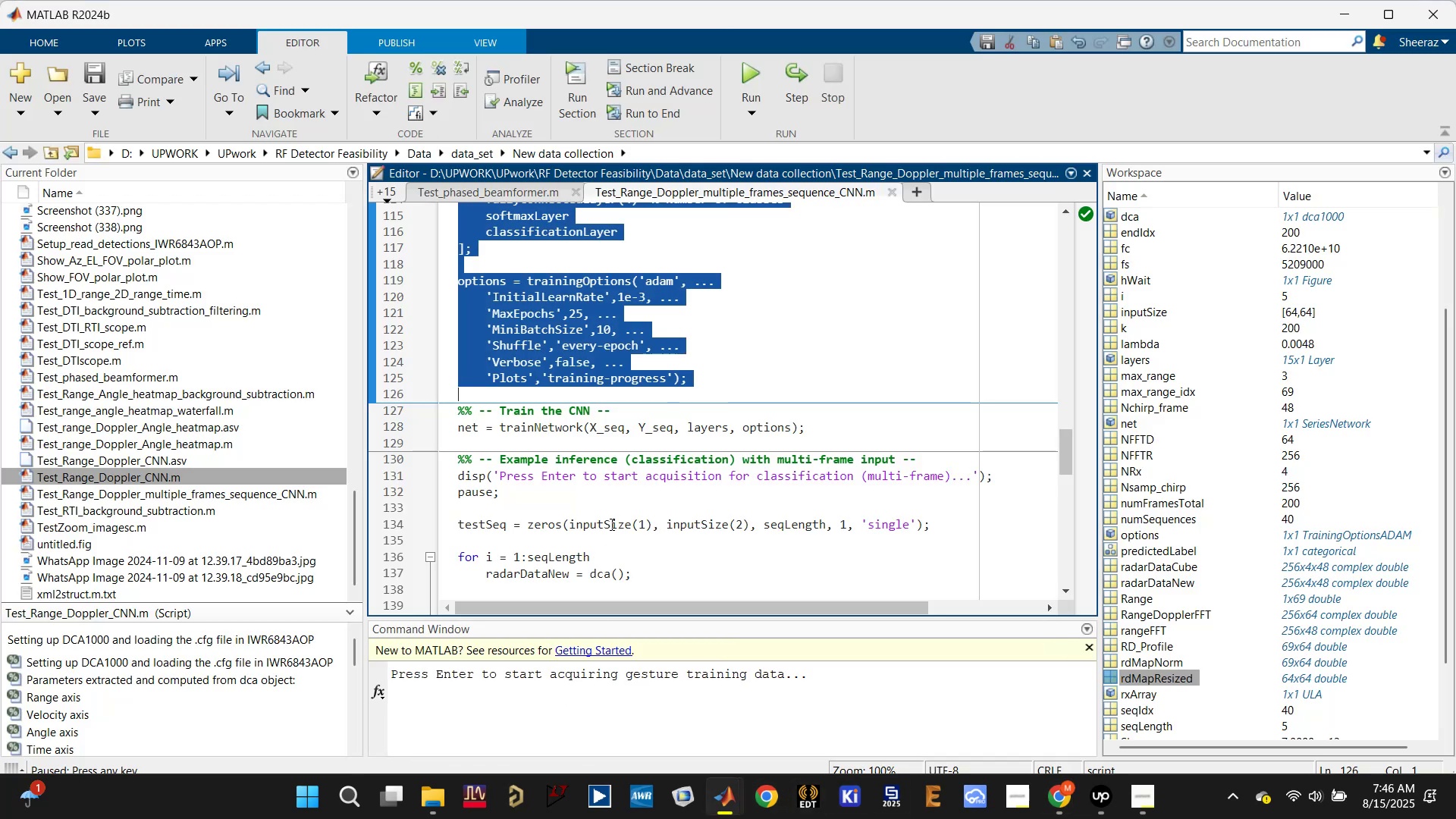 
scroll: coordinate [635, 538], scroll_direction: down, amount: 20.0
 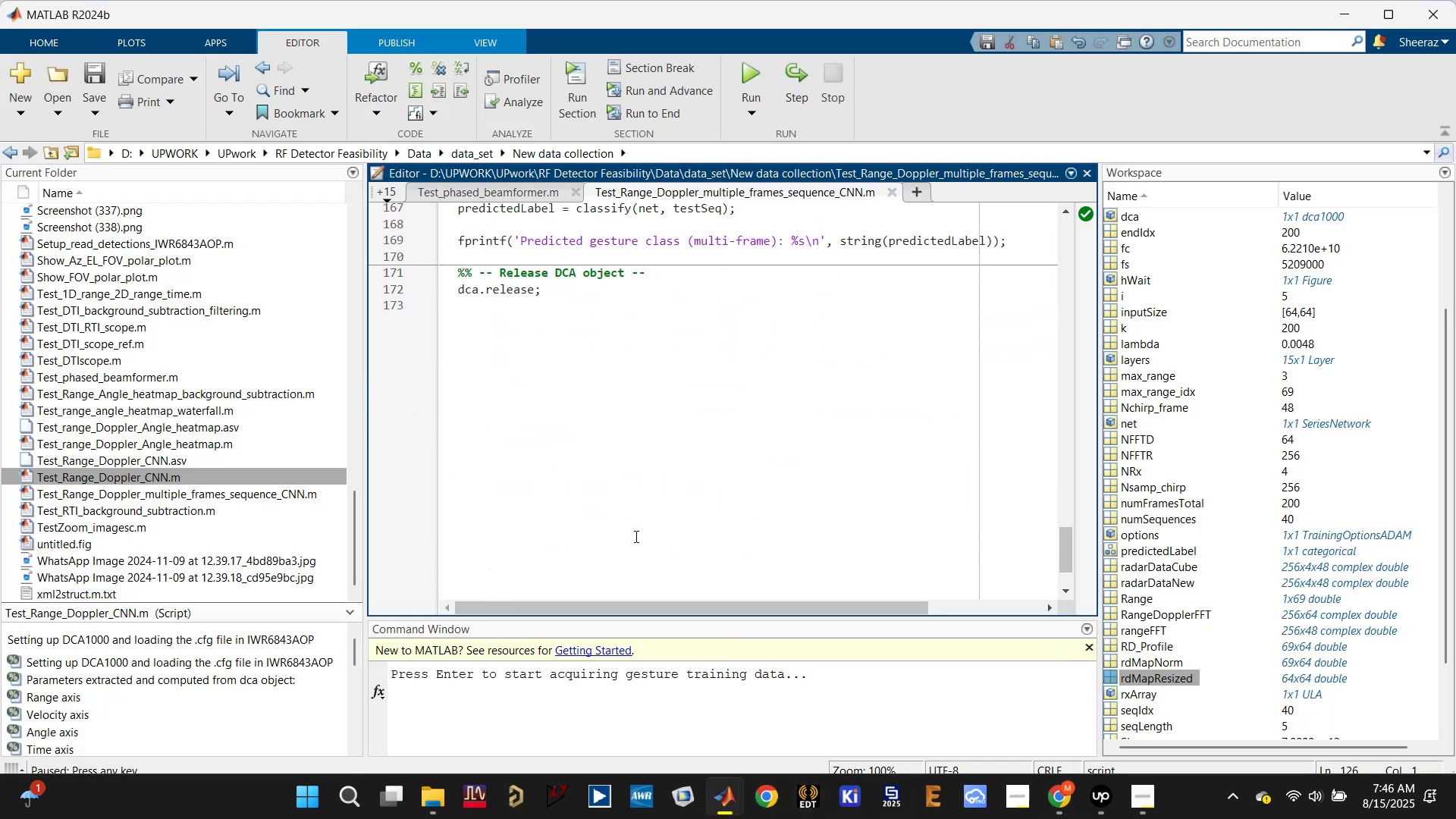 
left_click([635, 516])
 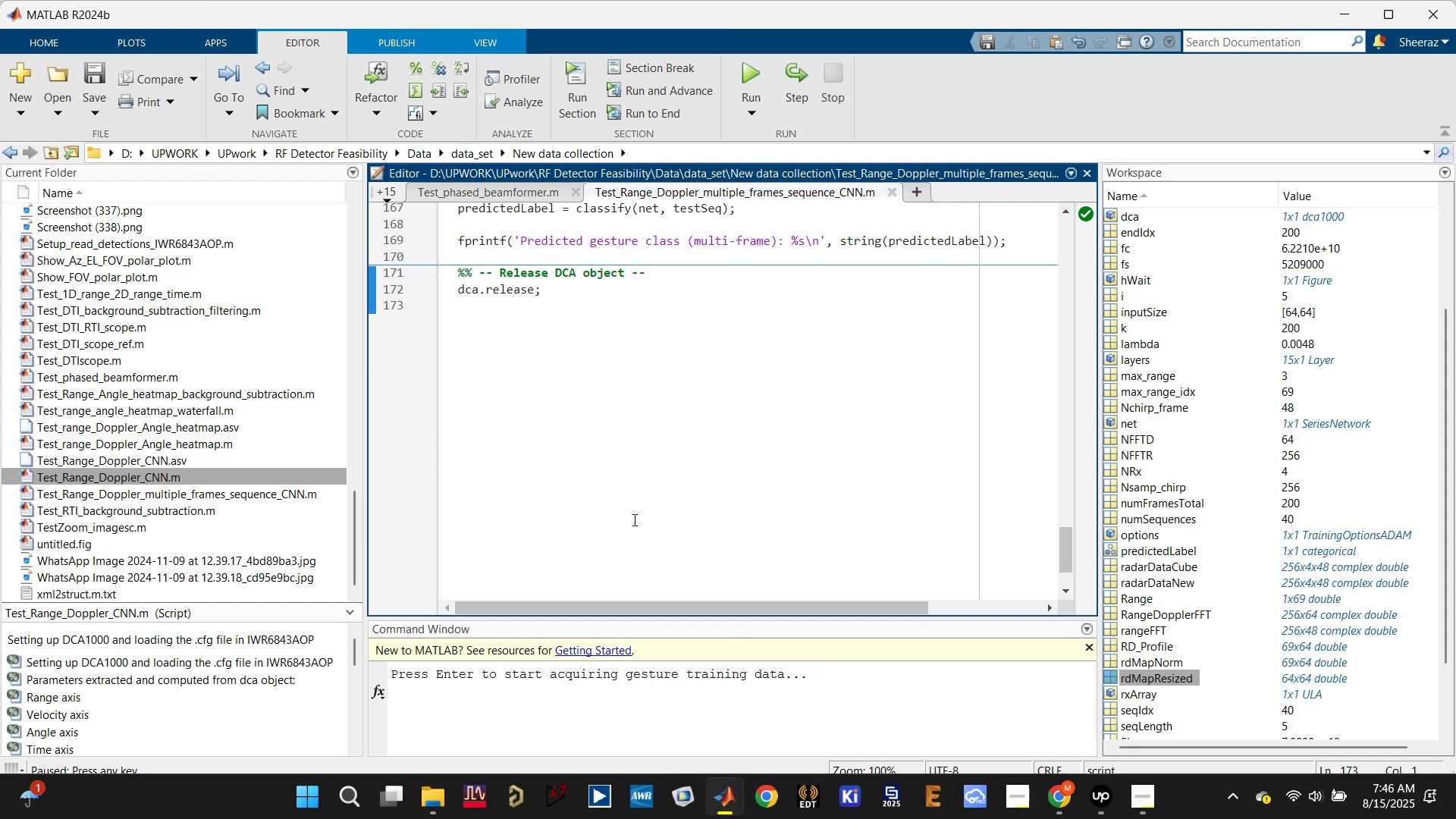 
key(Enter)
 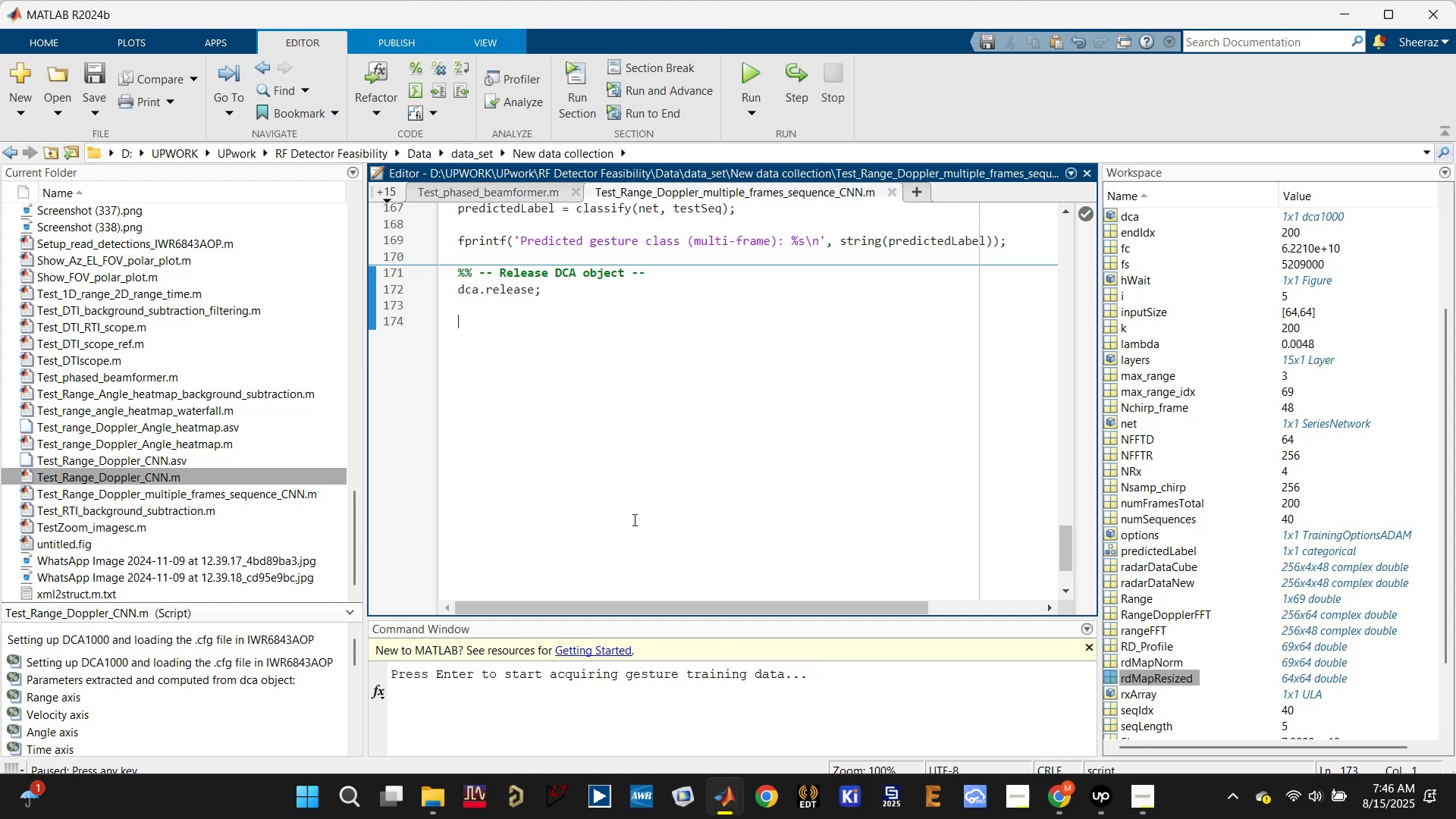 
key(Enter)
 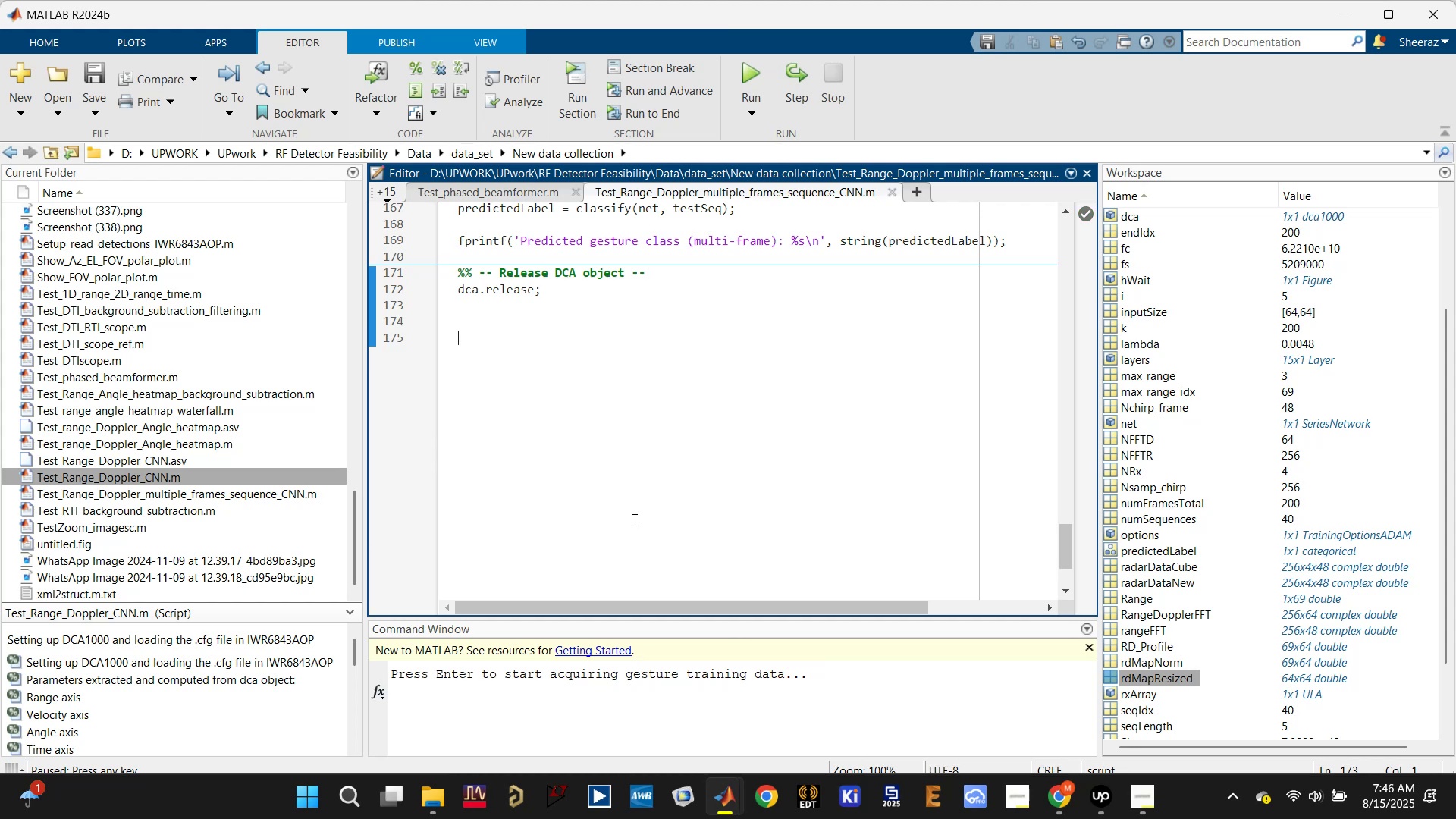 
hold_key(key=ShiftLeft, duration=2.44)
 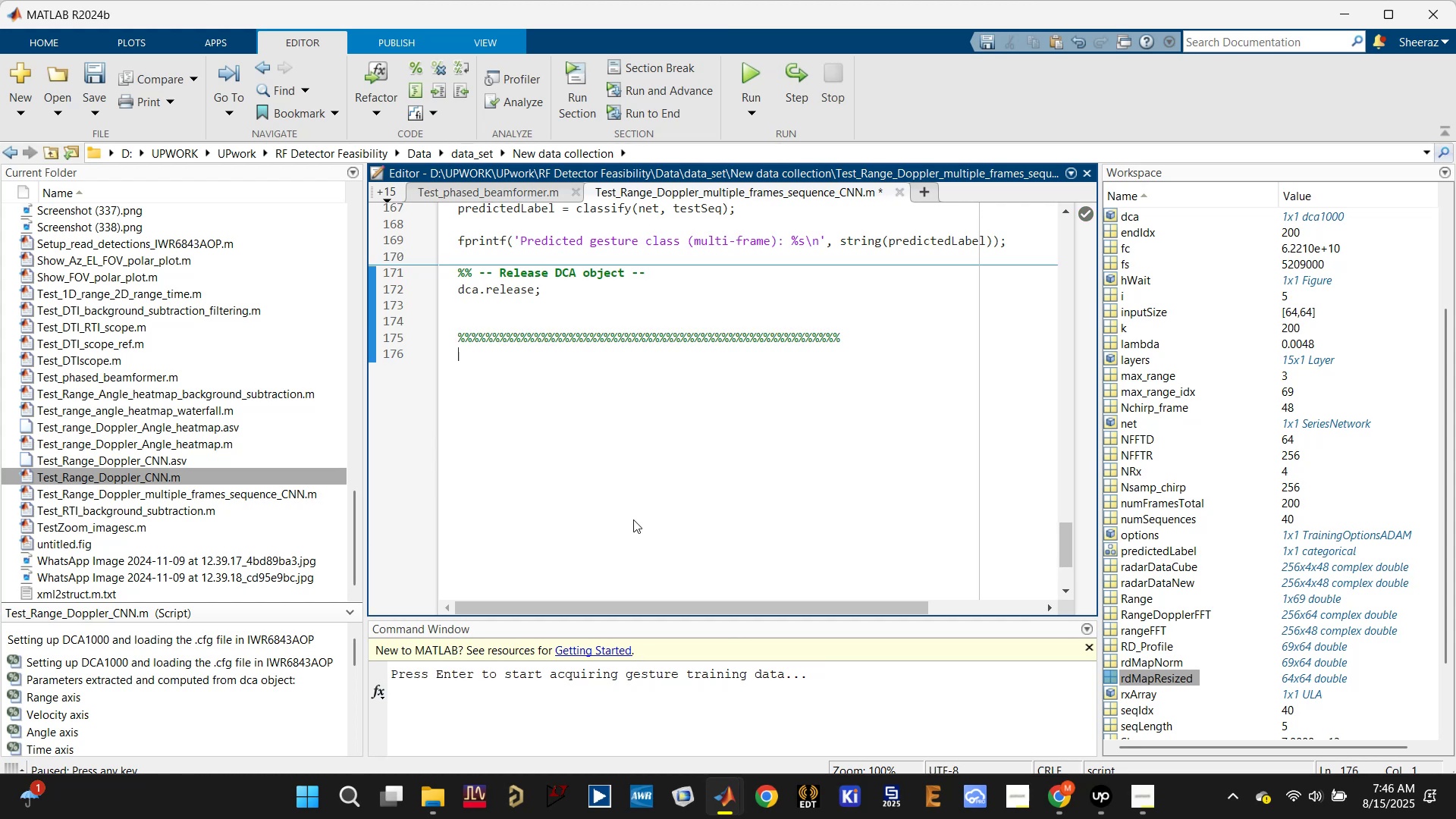 
hold_key(key=5, duration=1.53)
 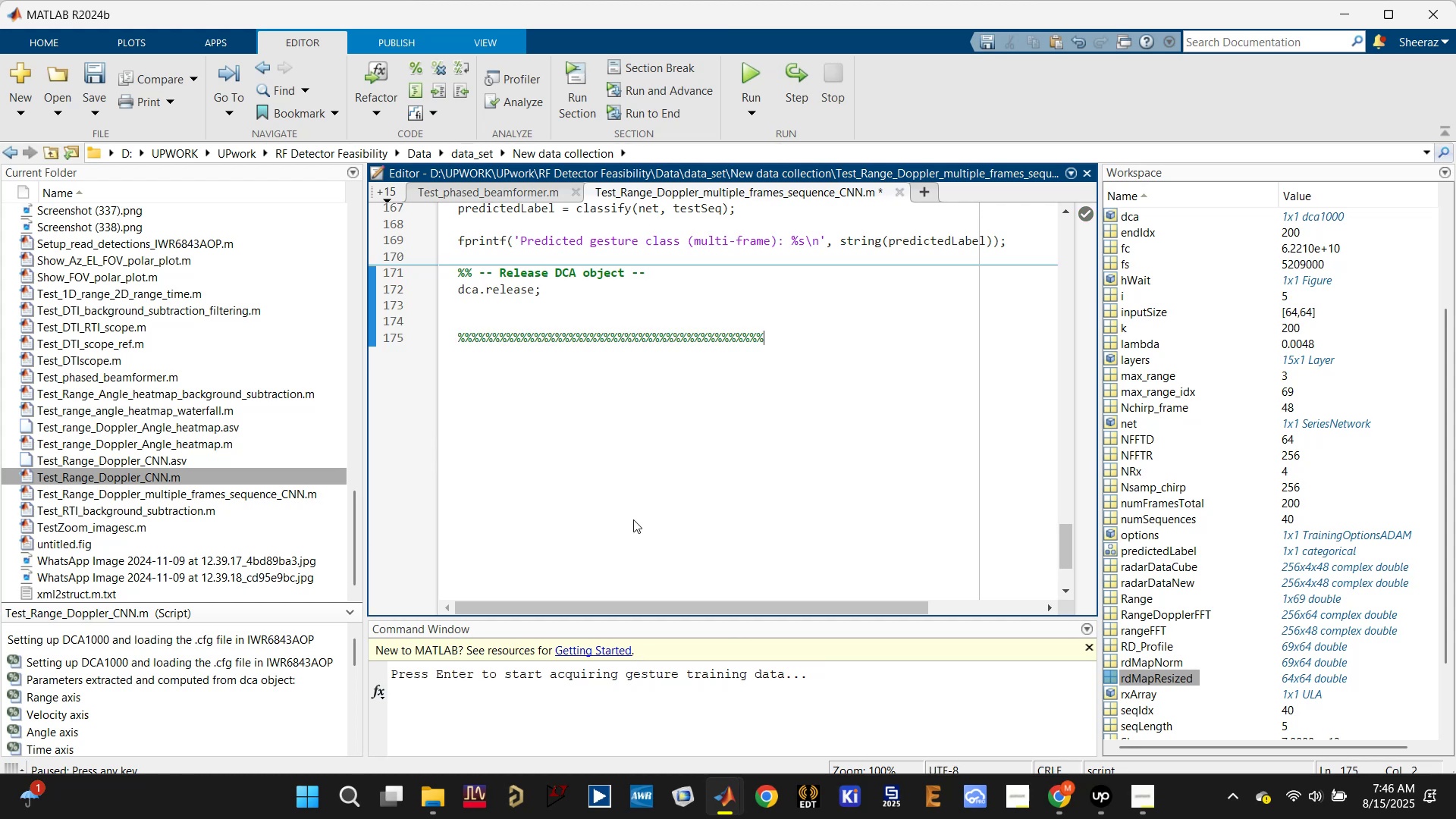 
hold_key(key=5, duration=0.69)
 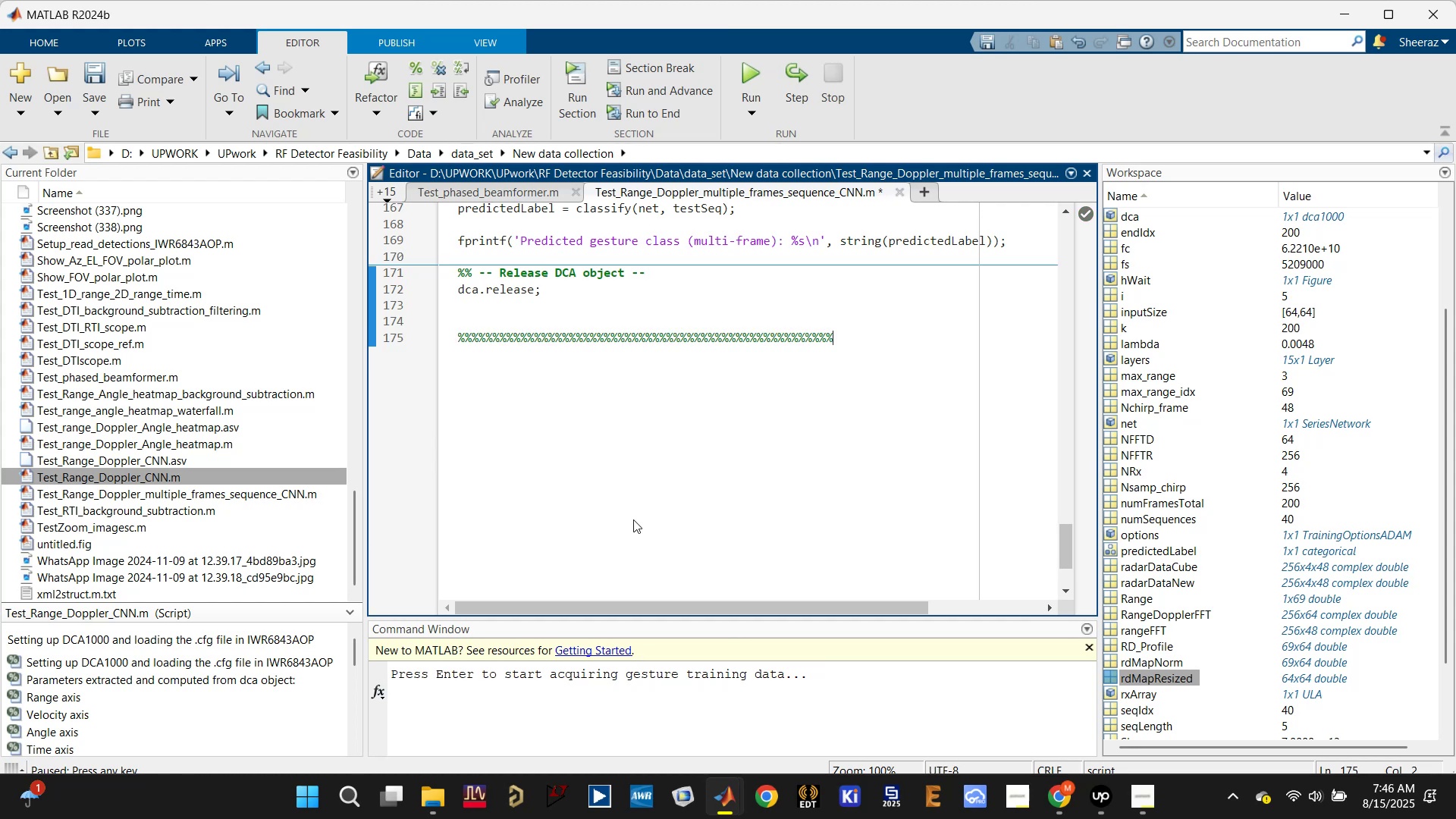 
key(Enter)
 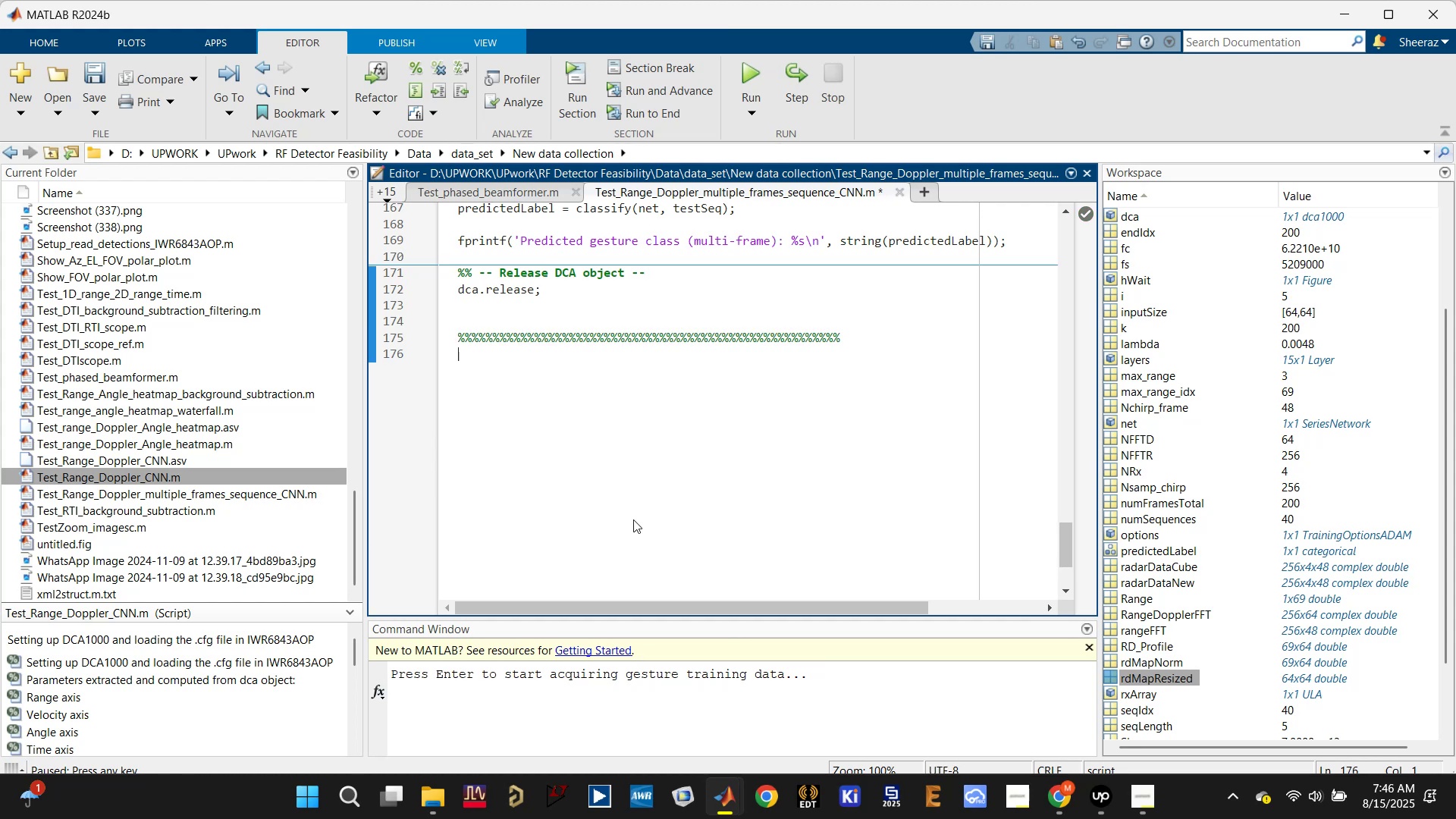 
key(Enter)
 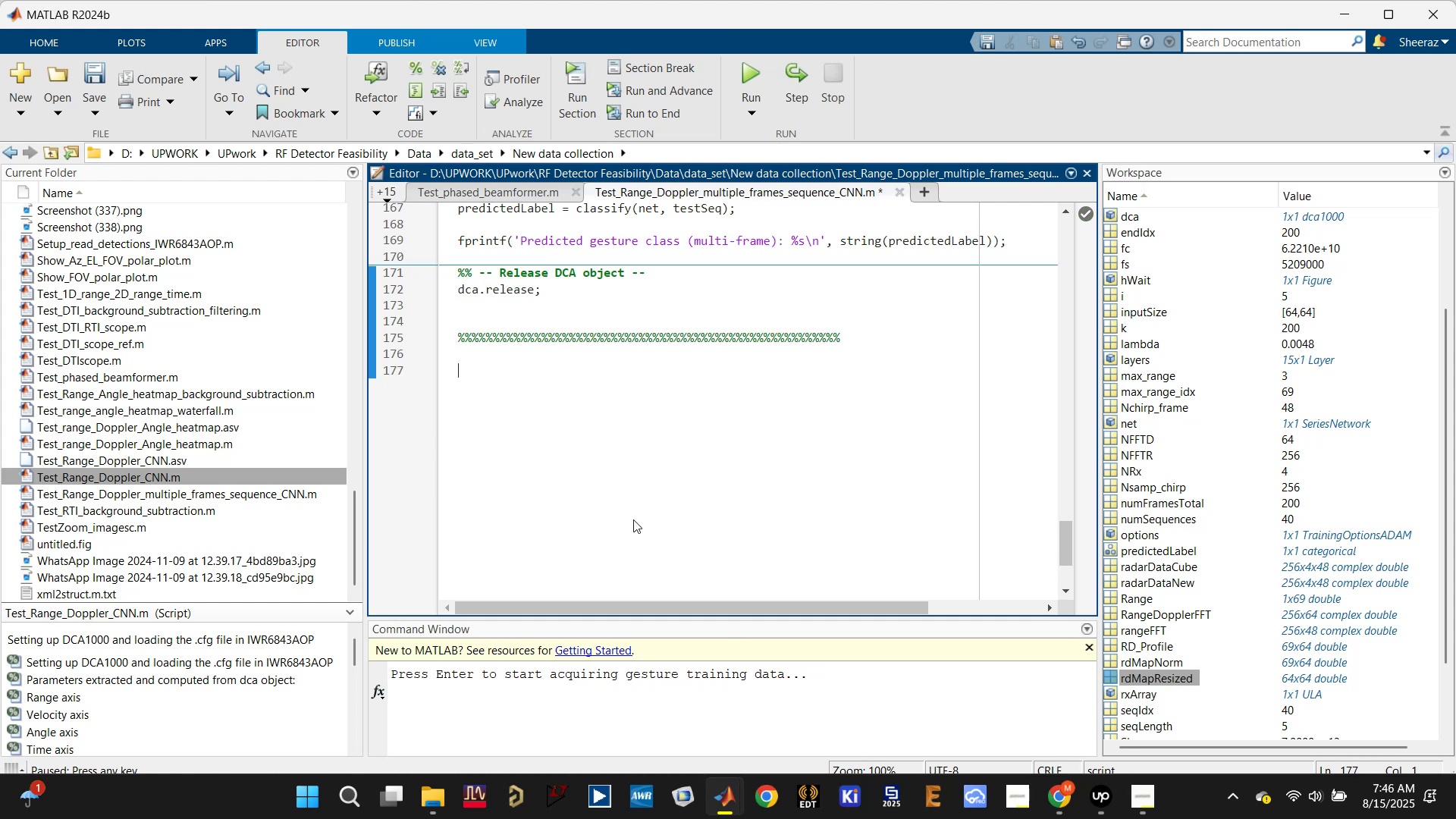 
key(Control+V)
 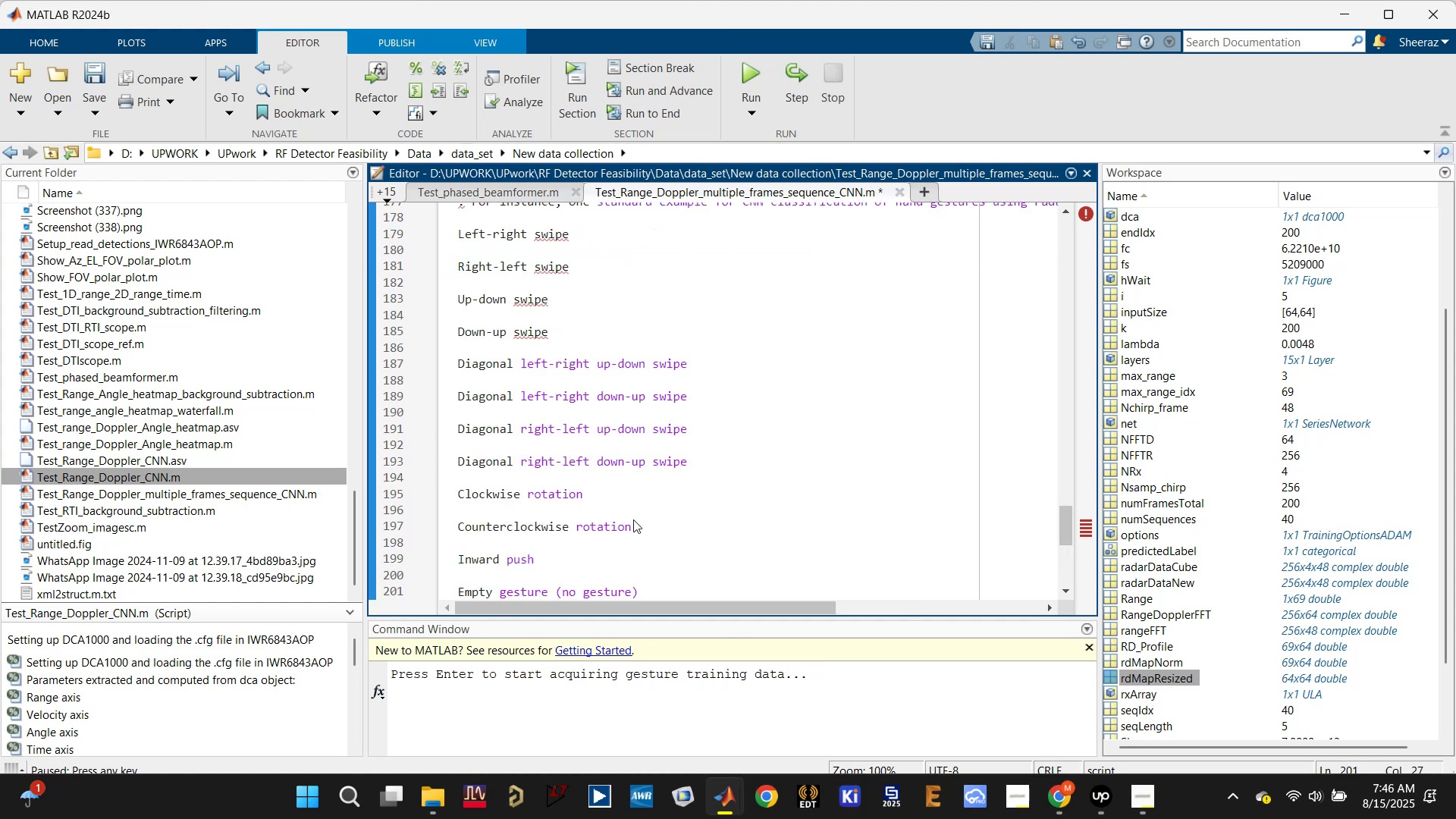 
scroll: coordinate [633, 519], scroll_direction: up, amount: 3.0
 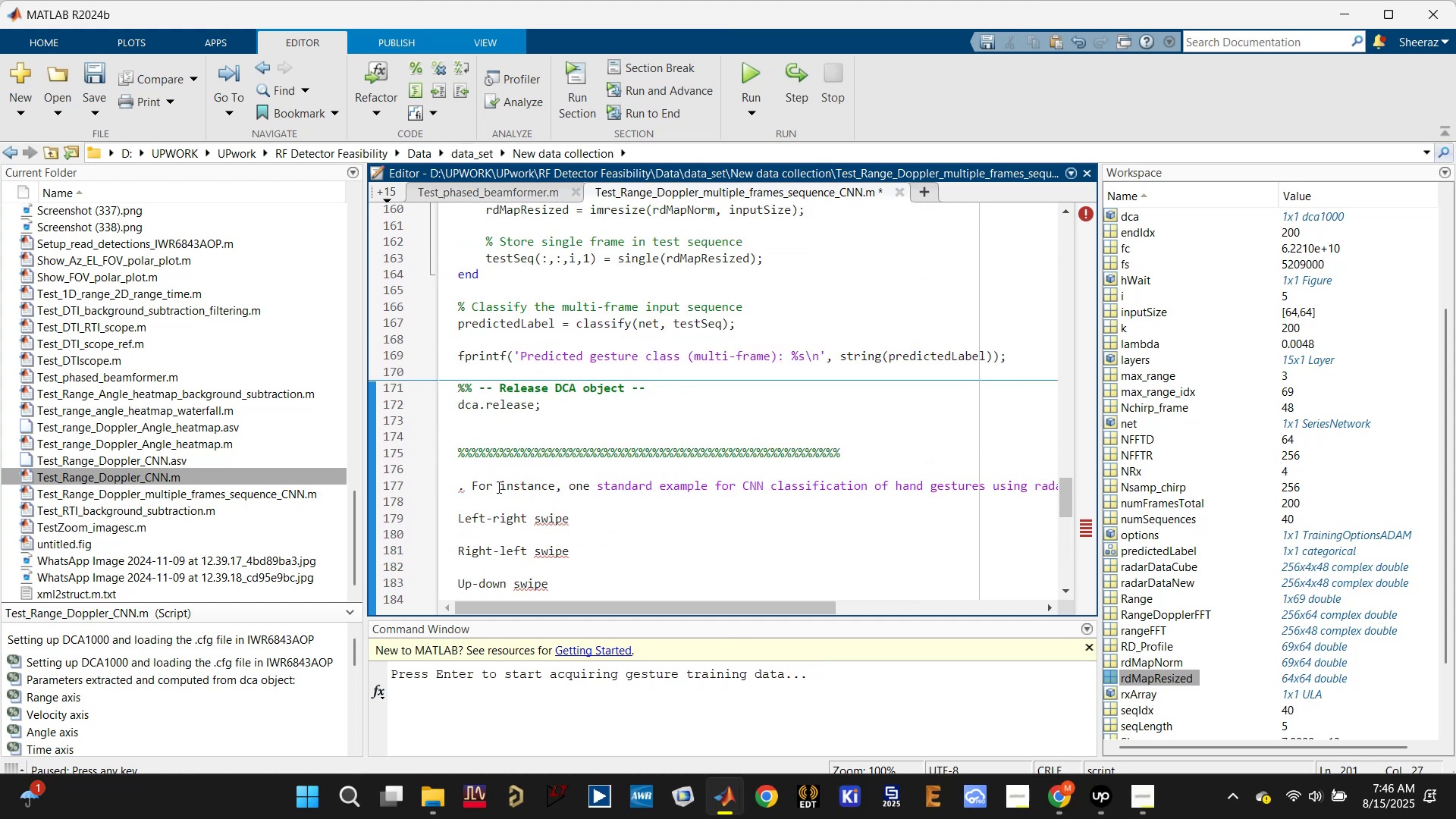 
left_click_drag(start_coordinate=[472, 486], to_coordinate=[450, 490])
 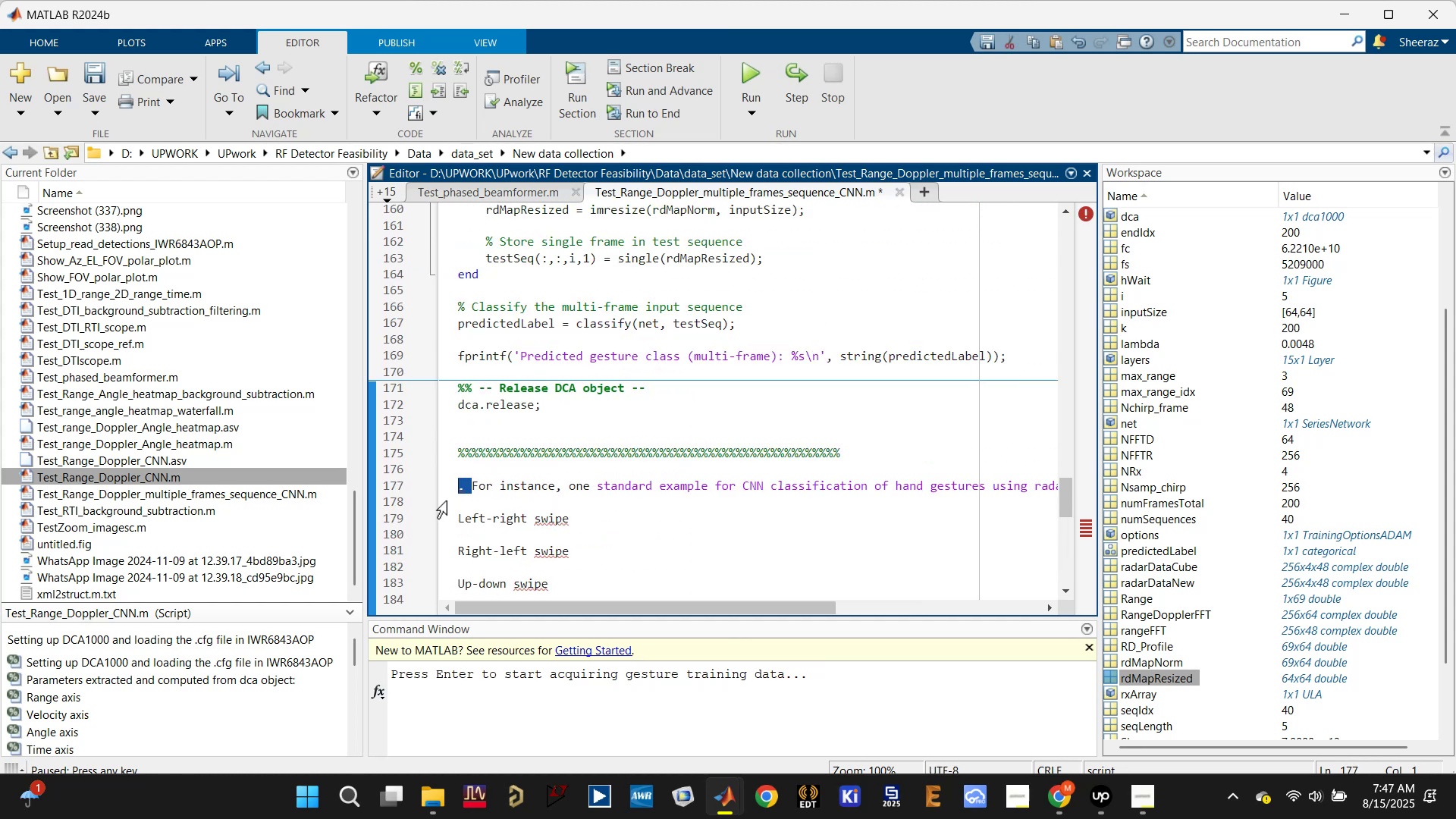 
key(Delete)
 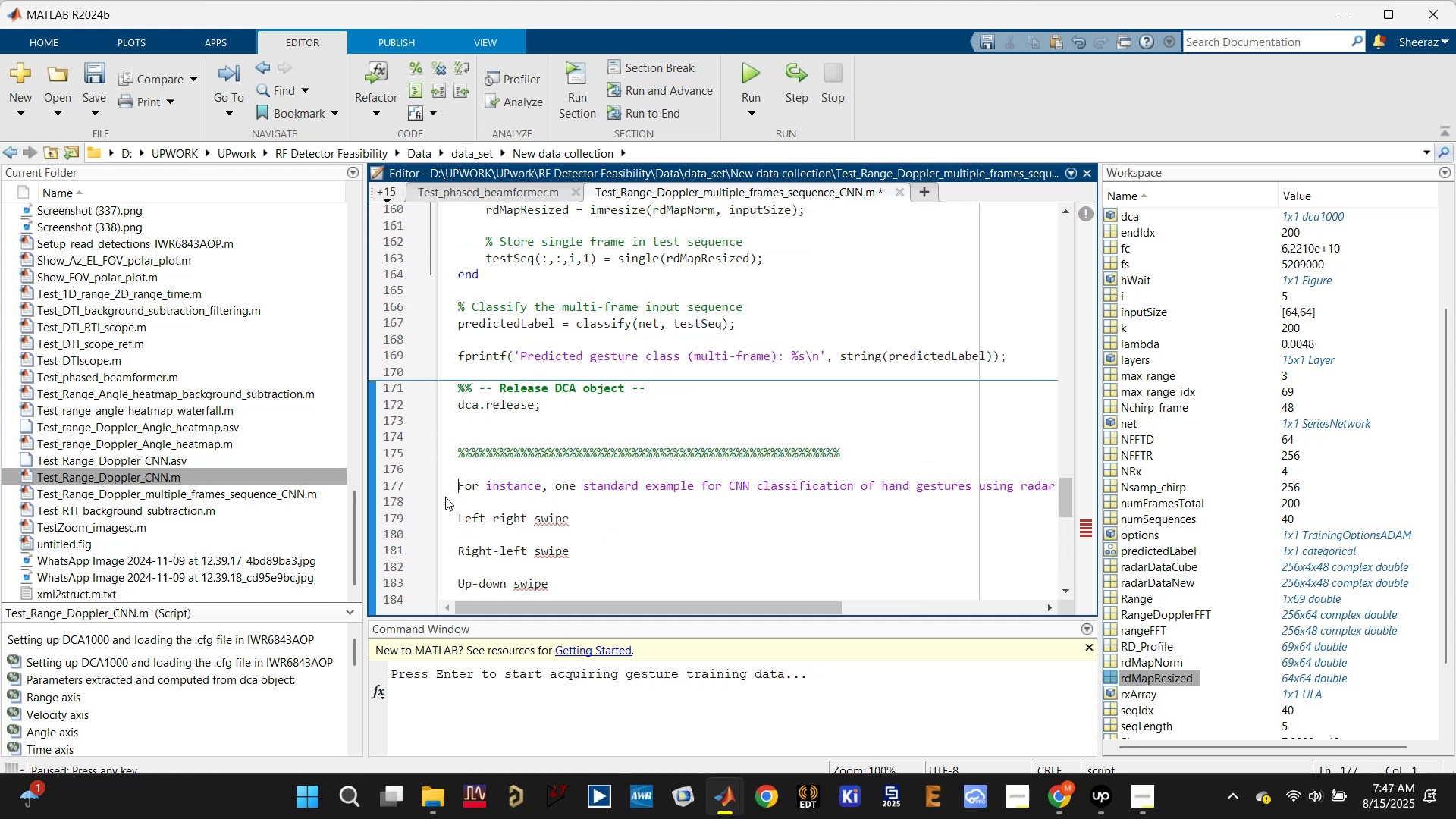 
key(Delete)
 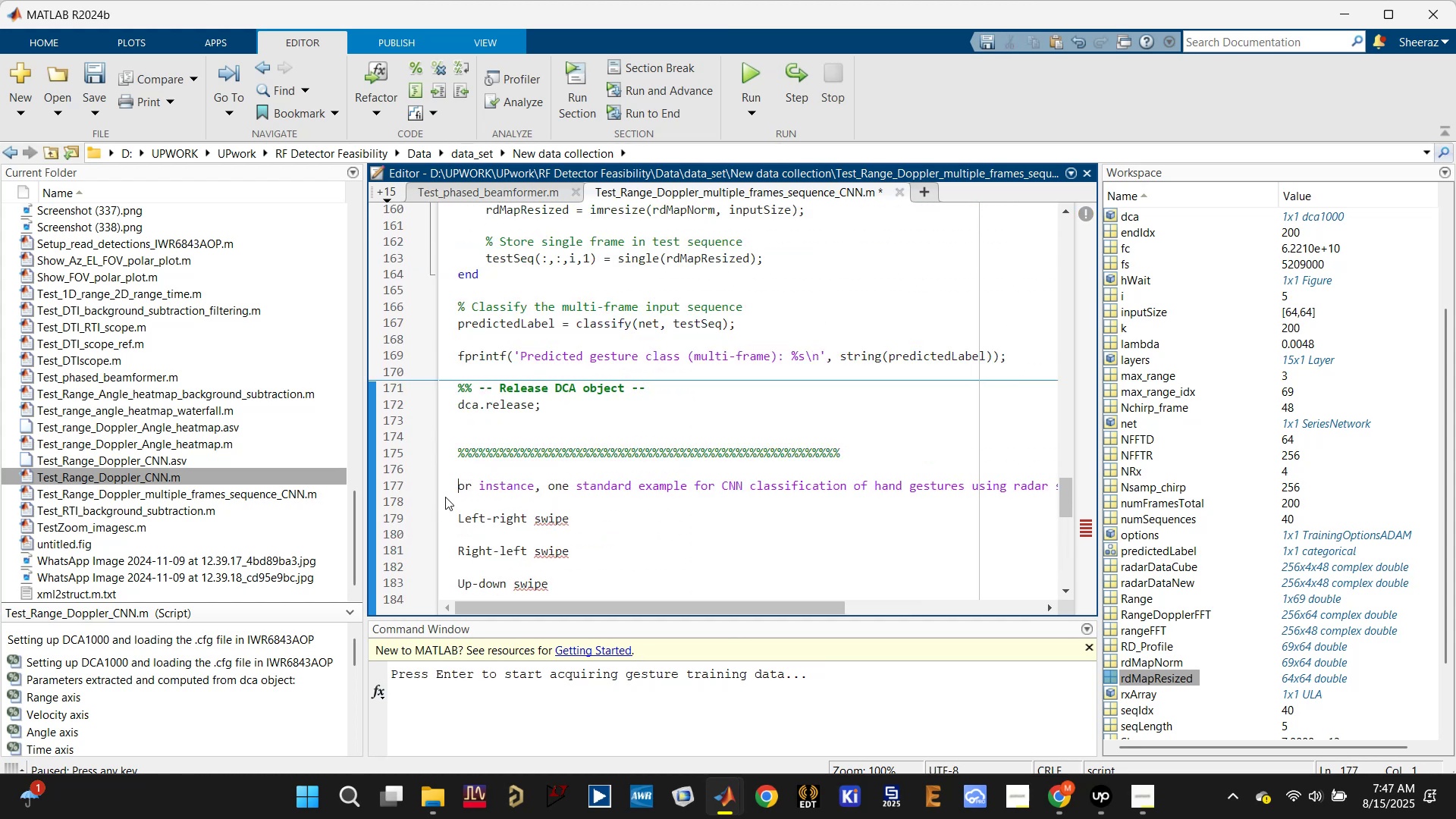 
key(Delete)
 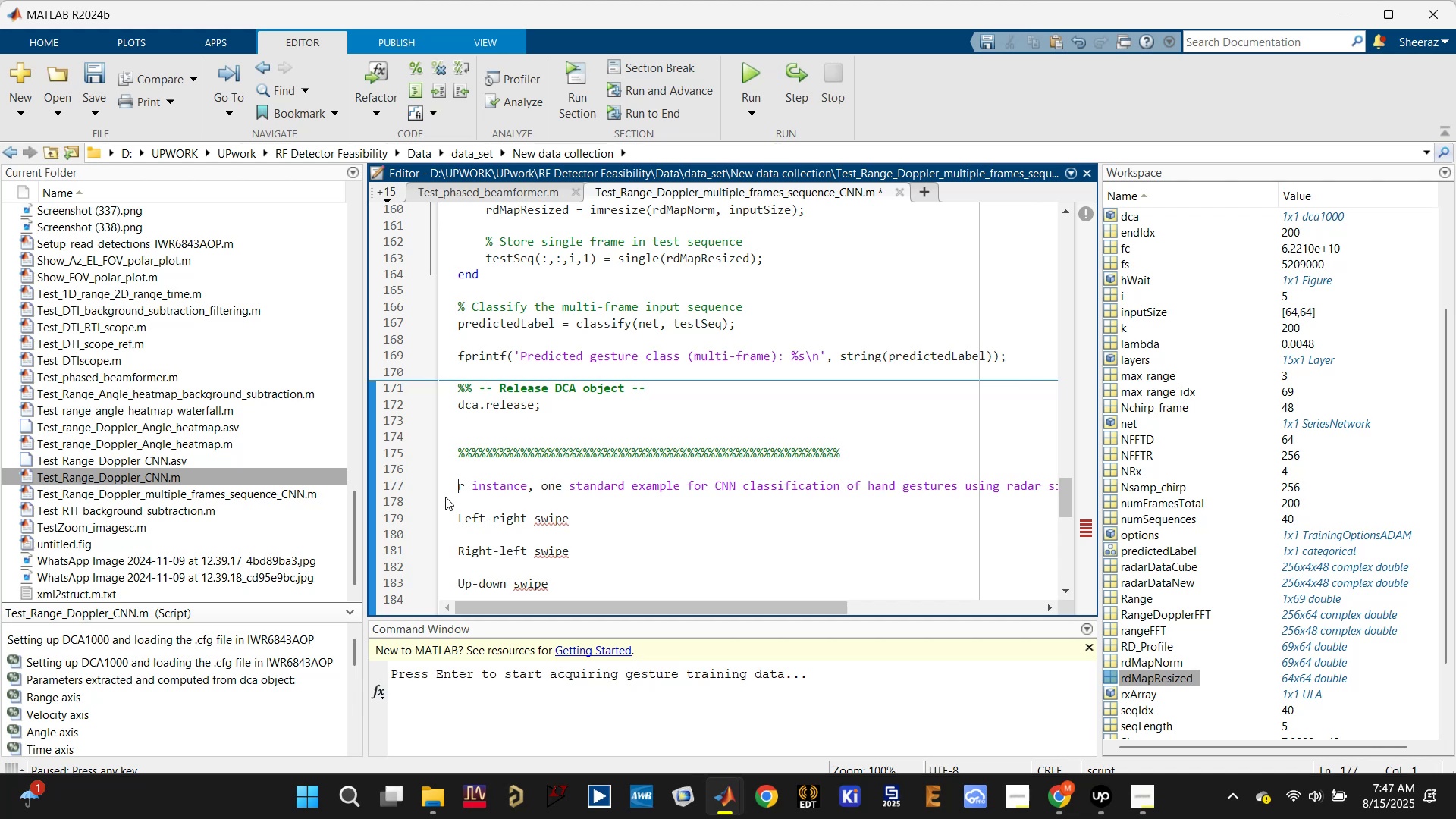 
key(Delete)
 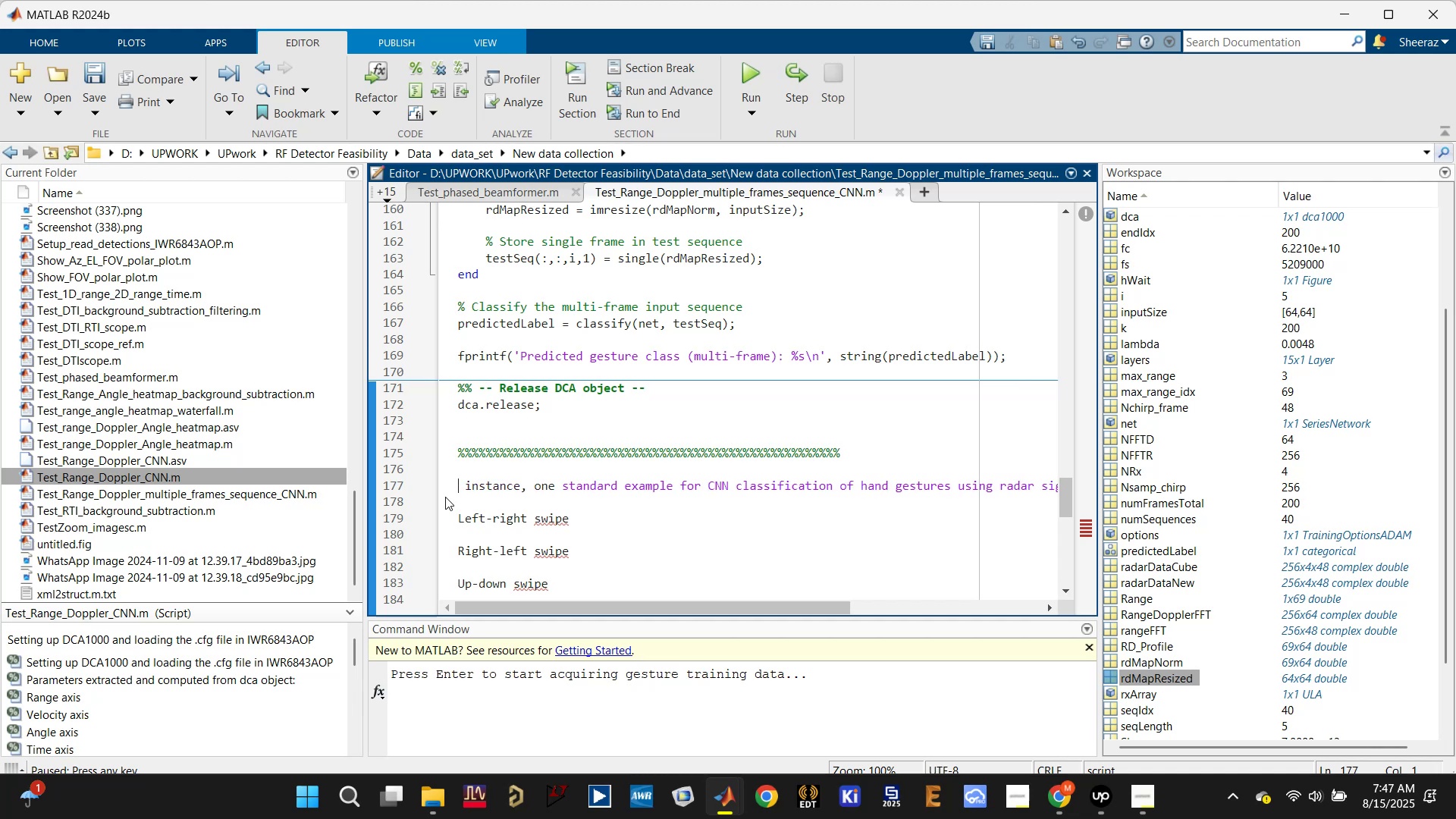 
key(Delete)
 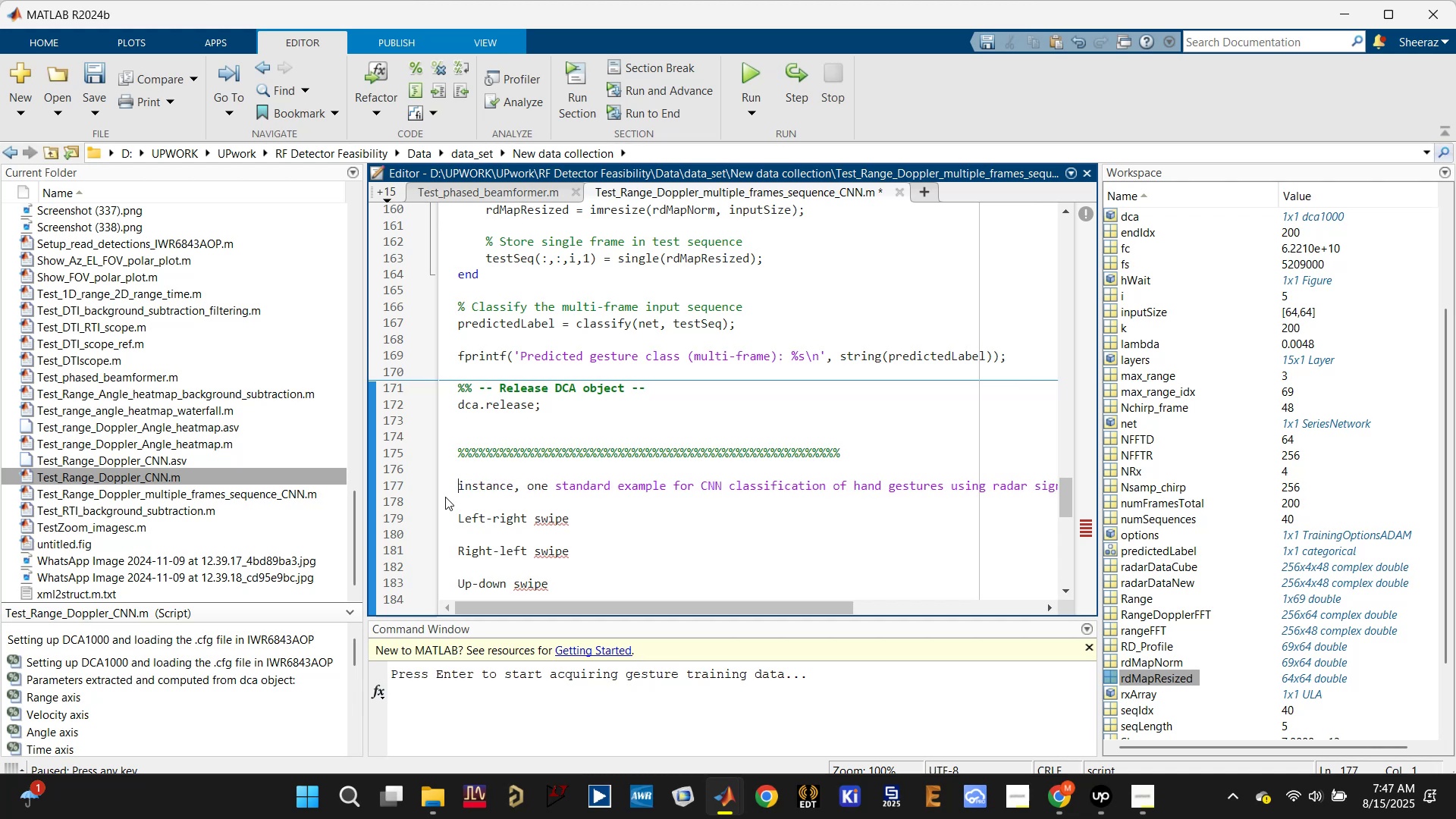 
key(Delete)
 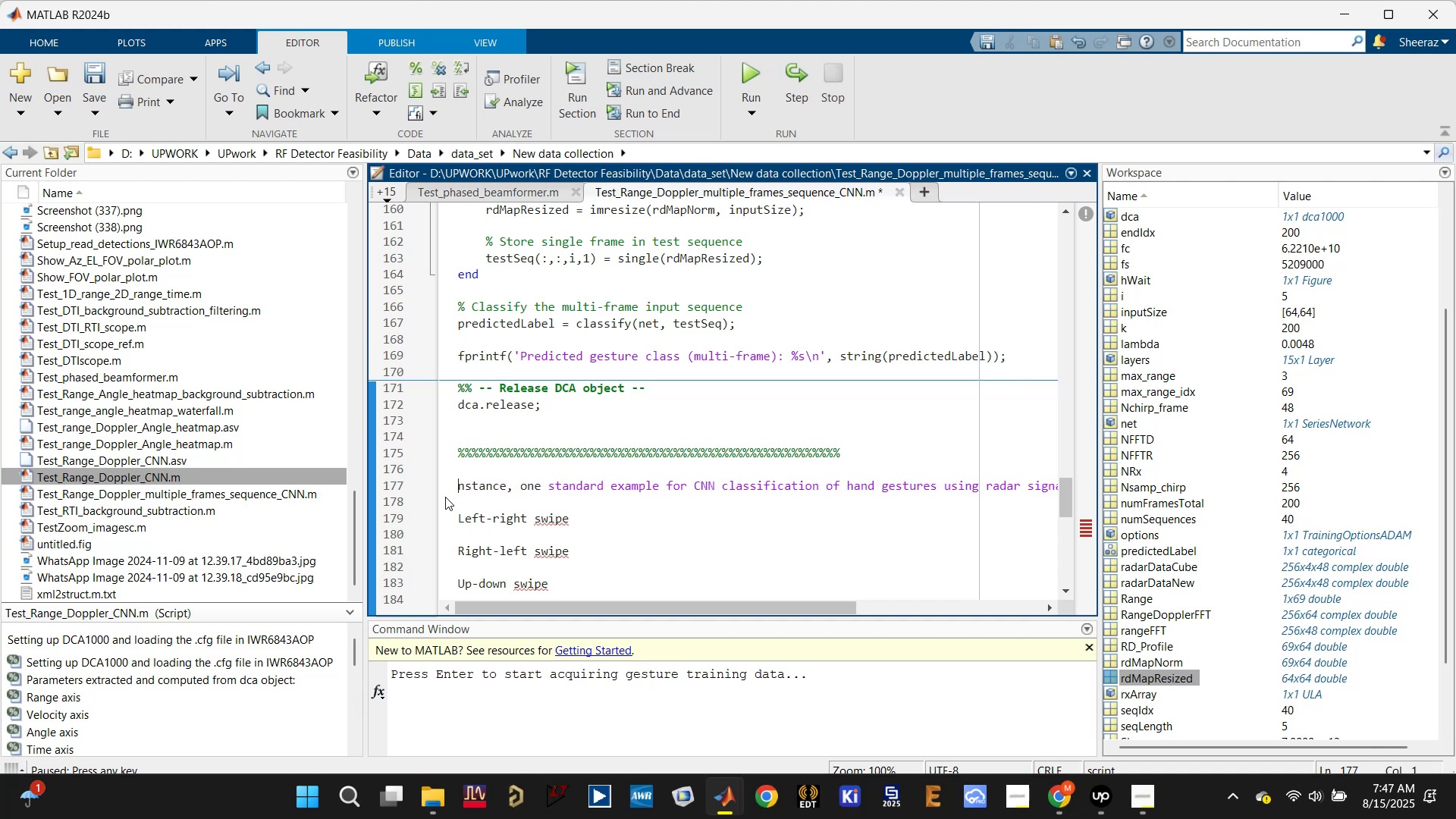 
key(Delete)
 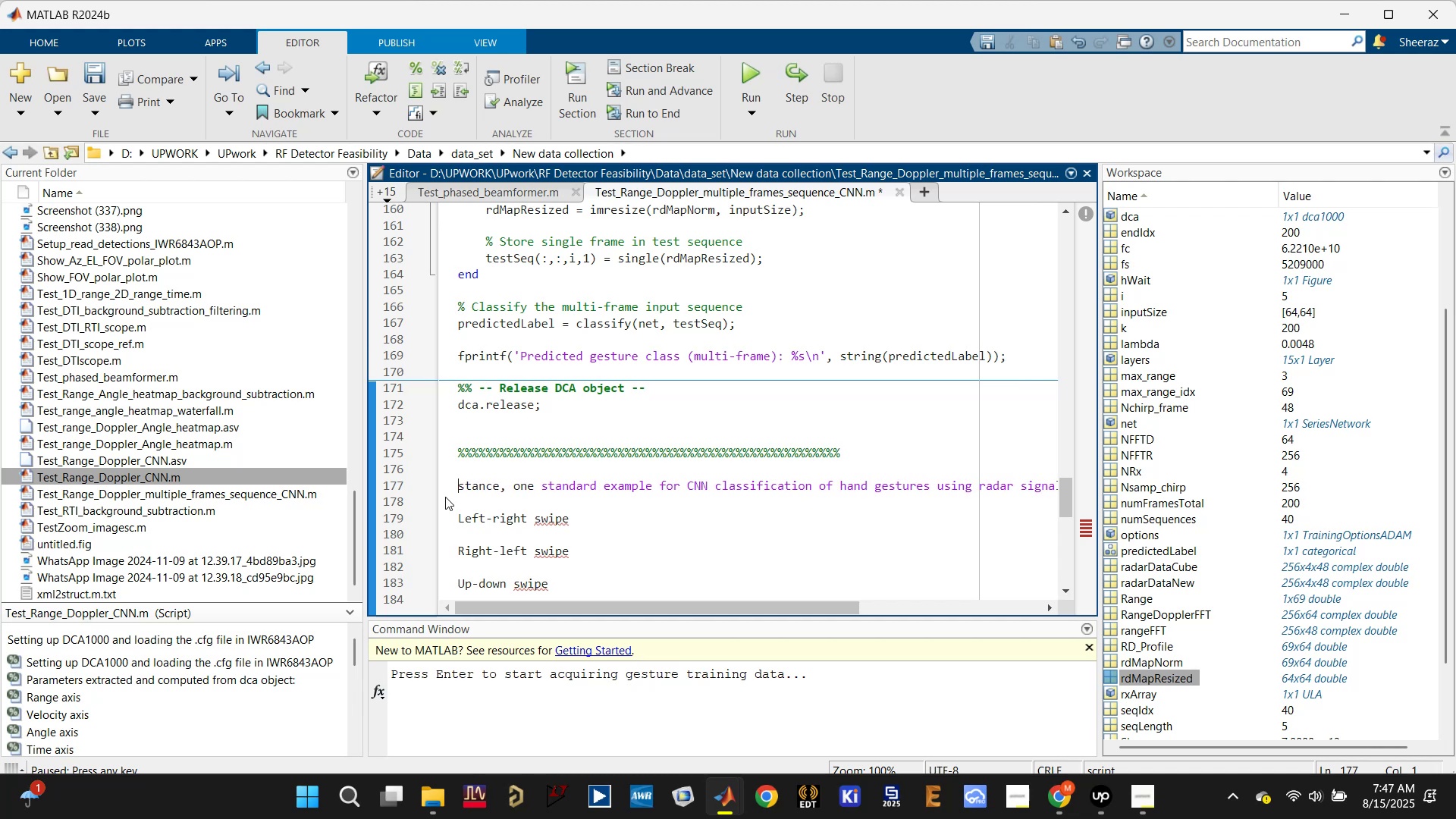 
key(Delete)
 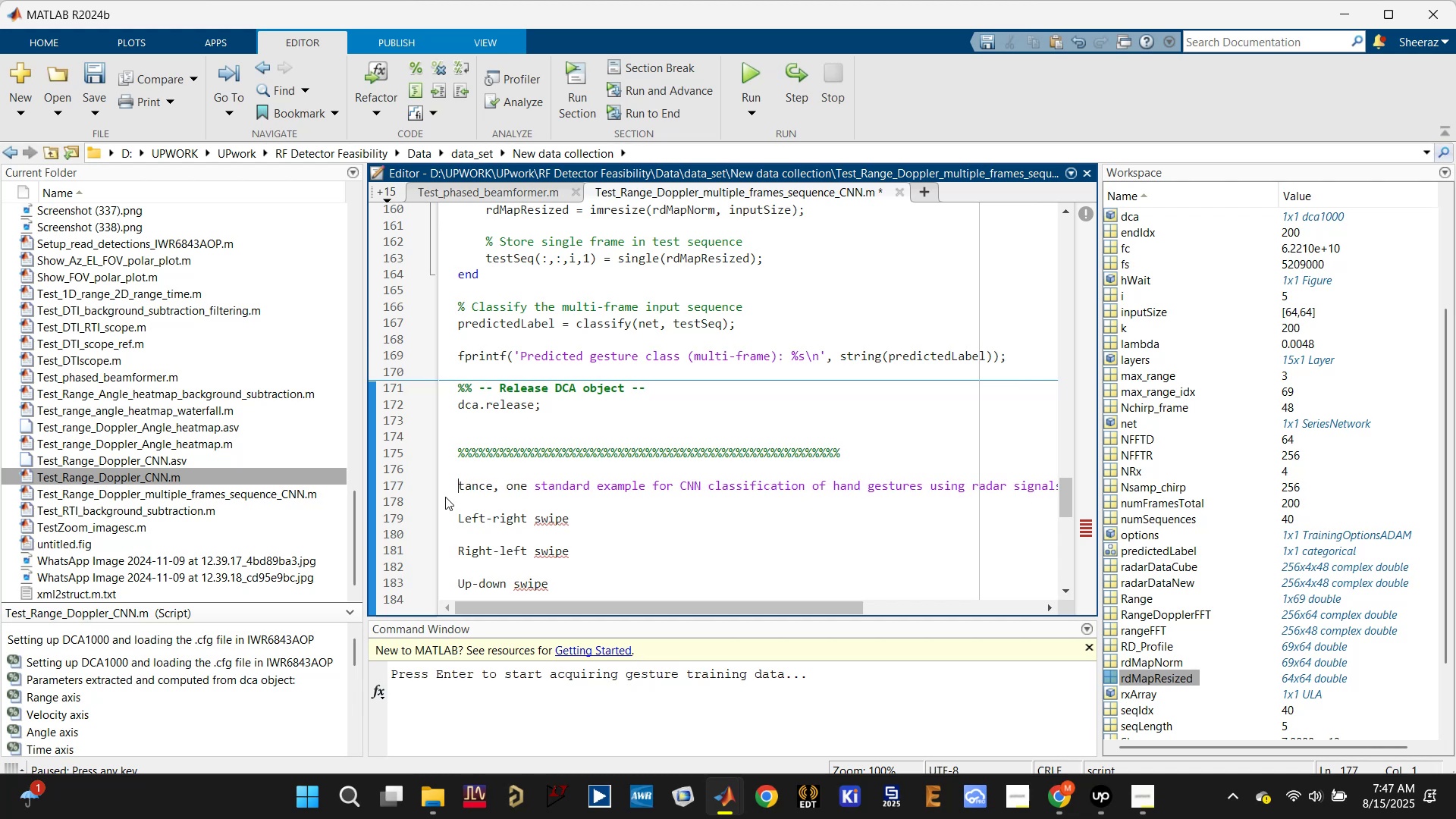 
key(Delete)
 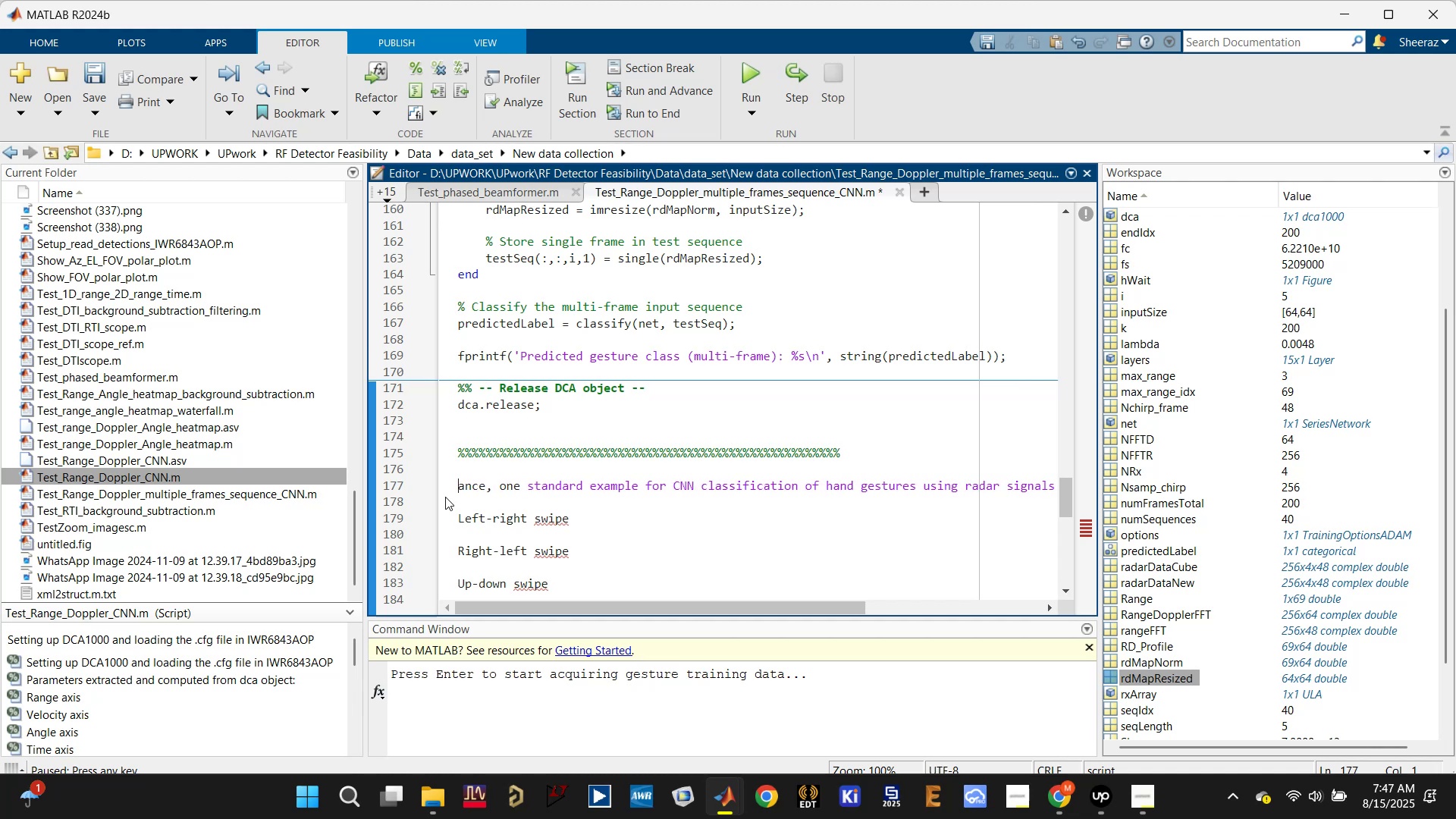 
key(Delete)
 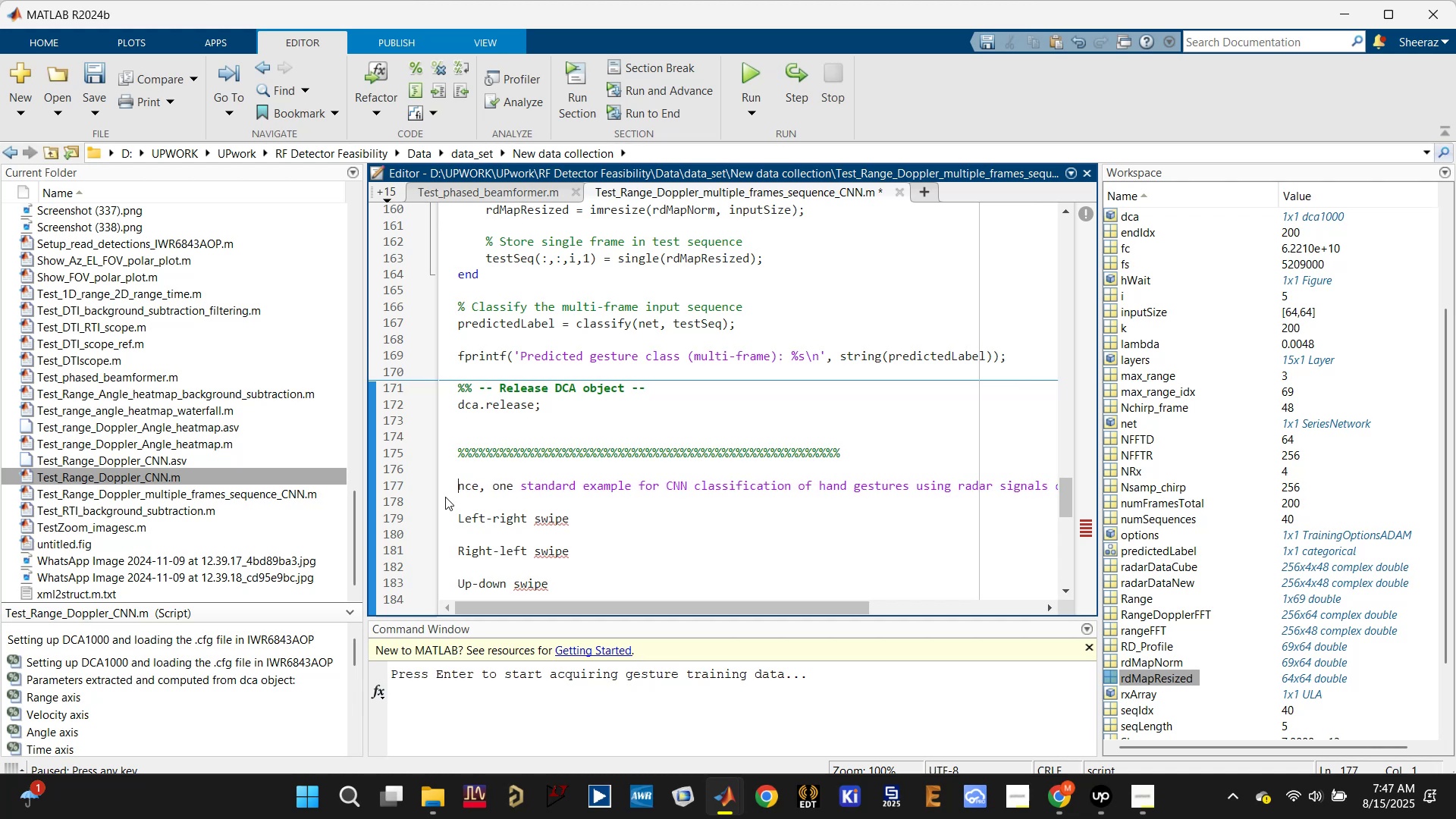 
key(Delete)
 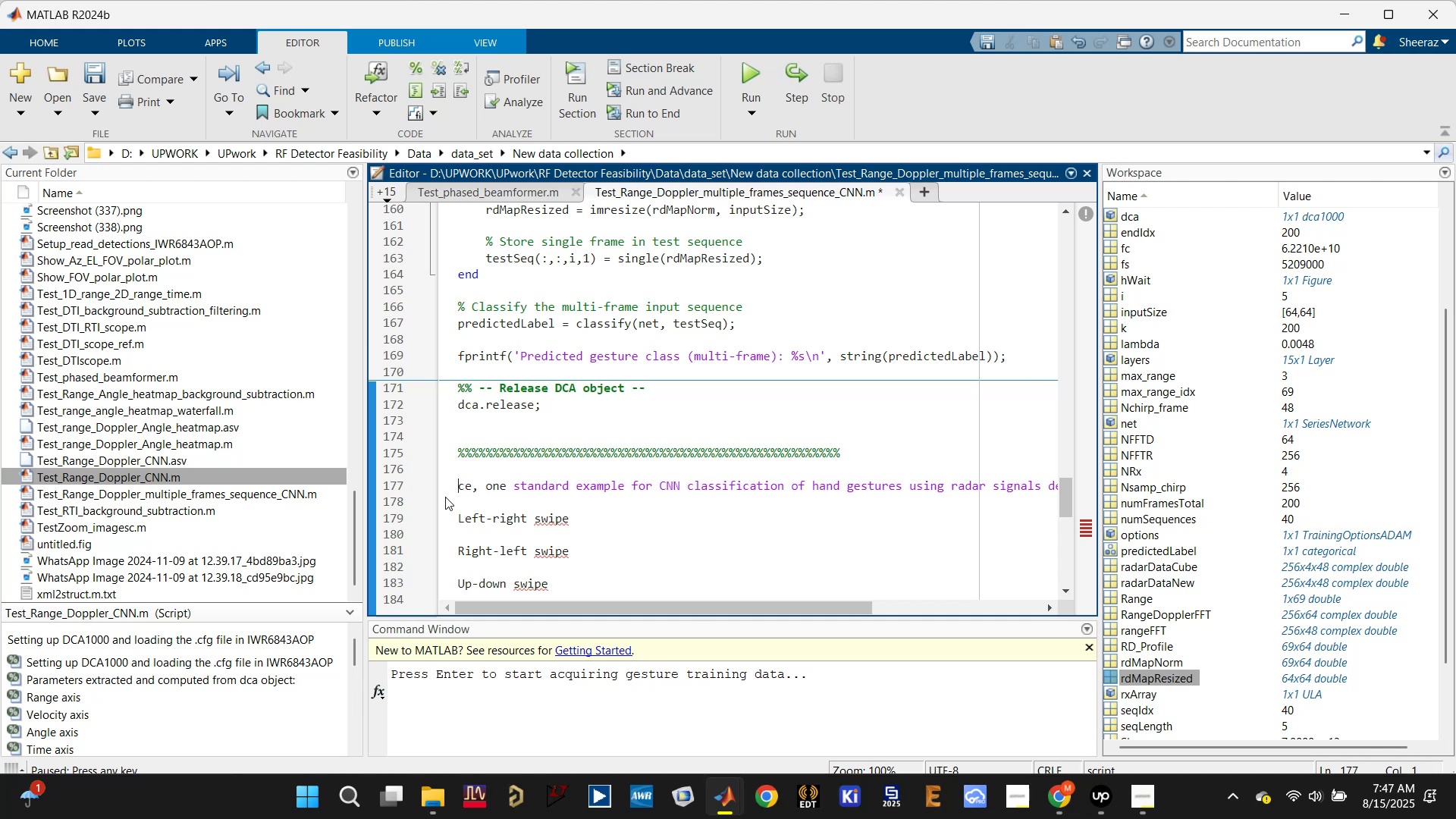 
key(Delete)
 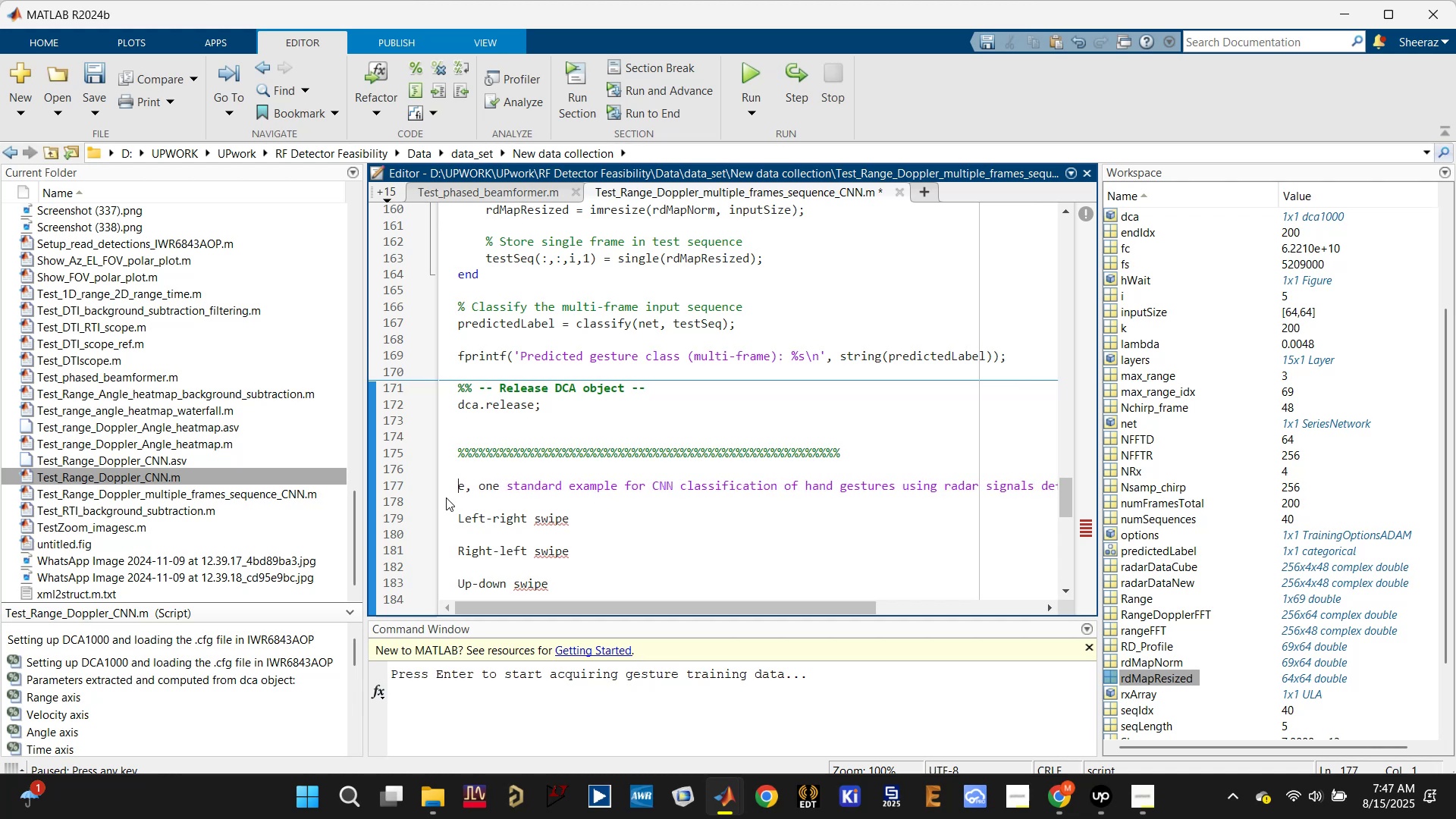 
key(Delete)
 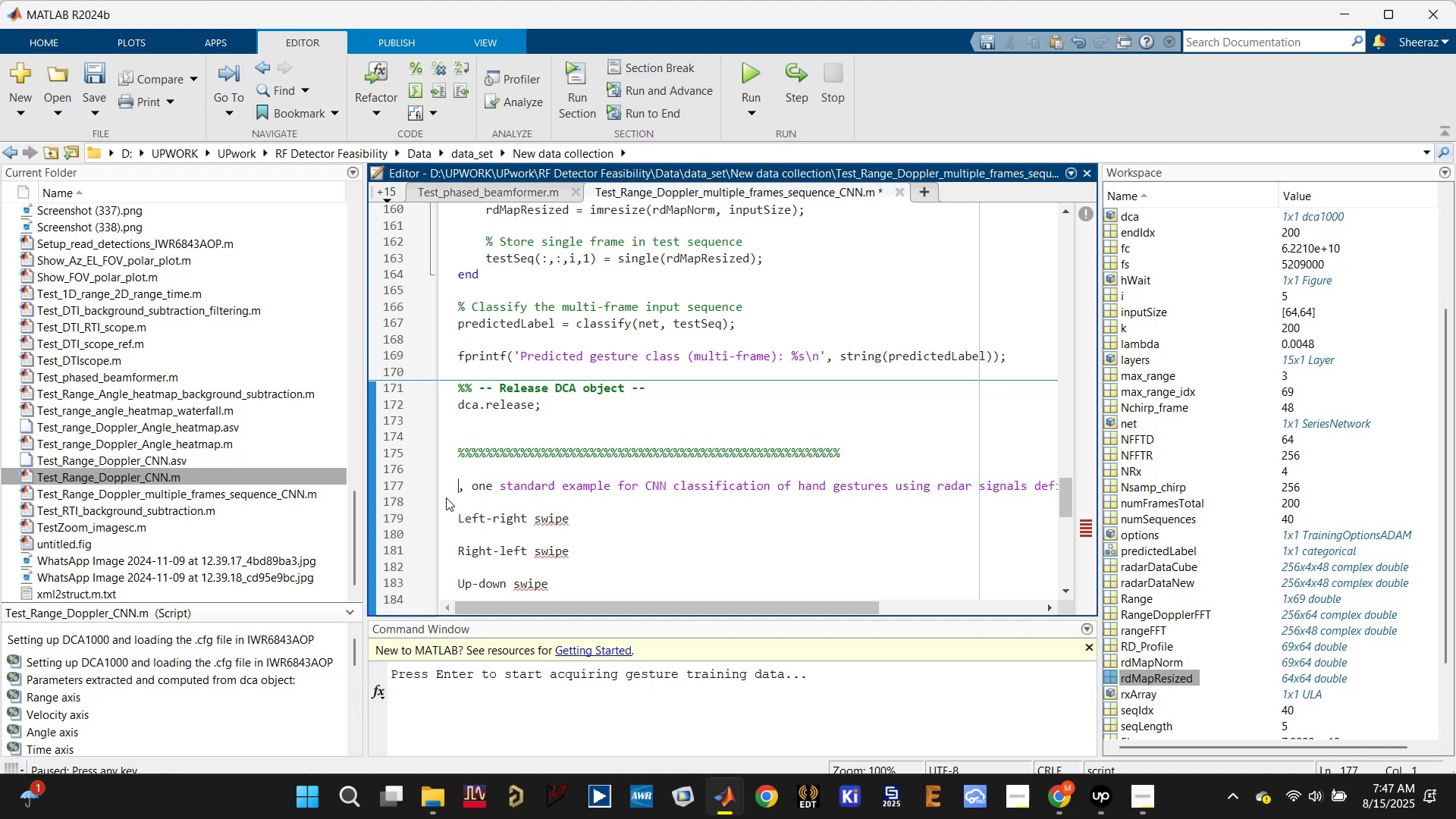 
key(Delete)
 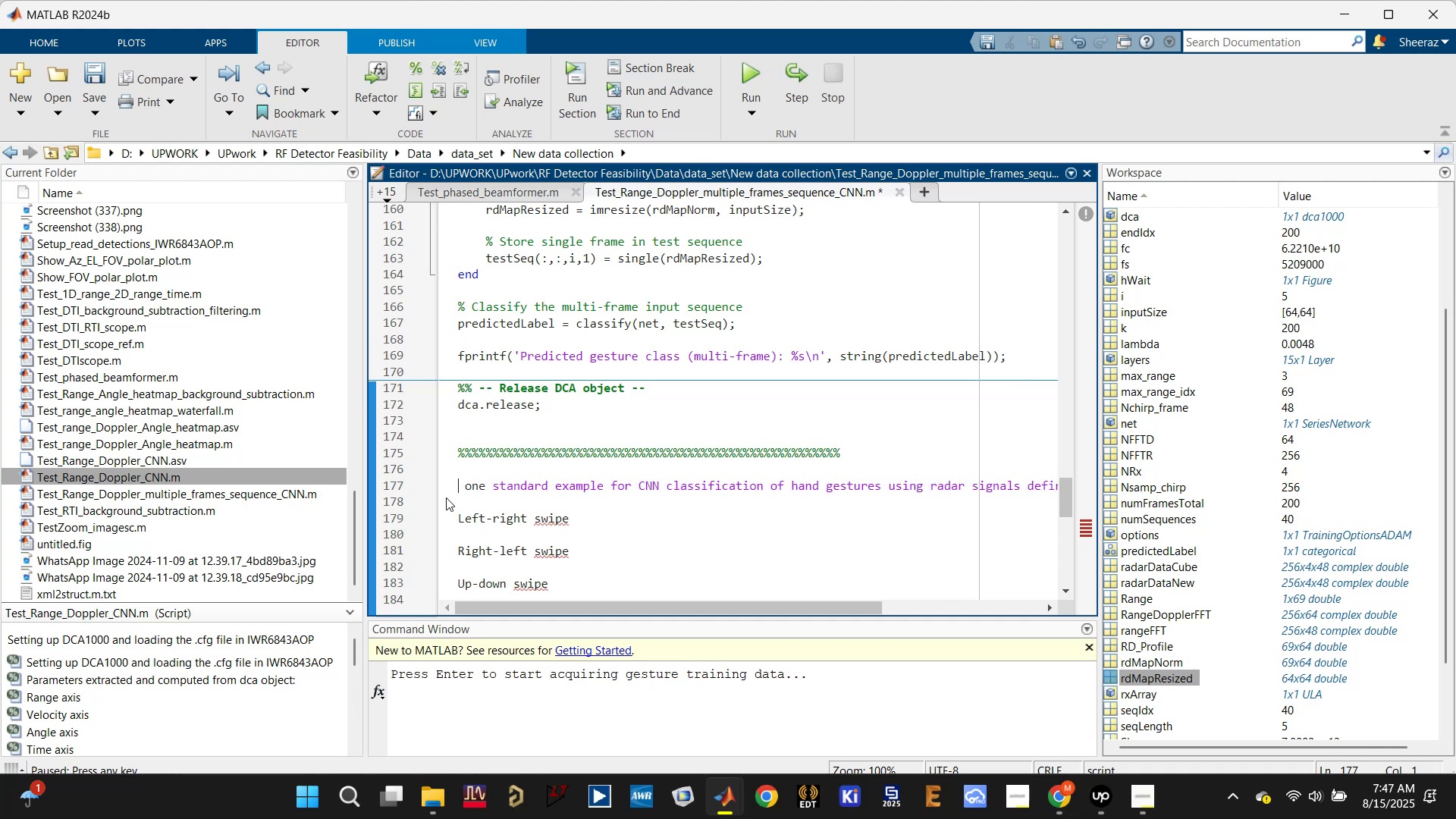 
key(Delete)
 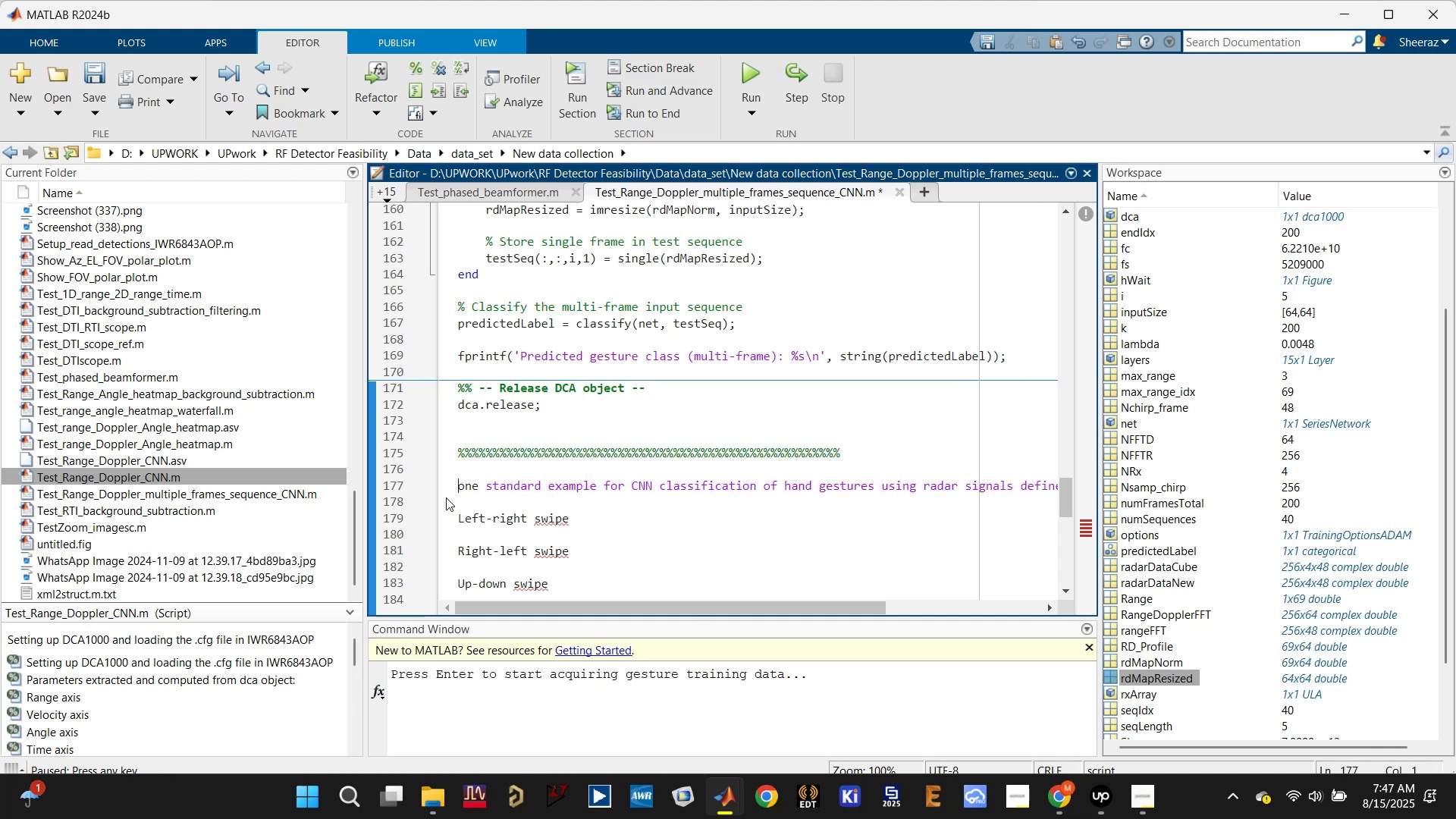 
key(Delete)
 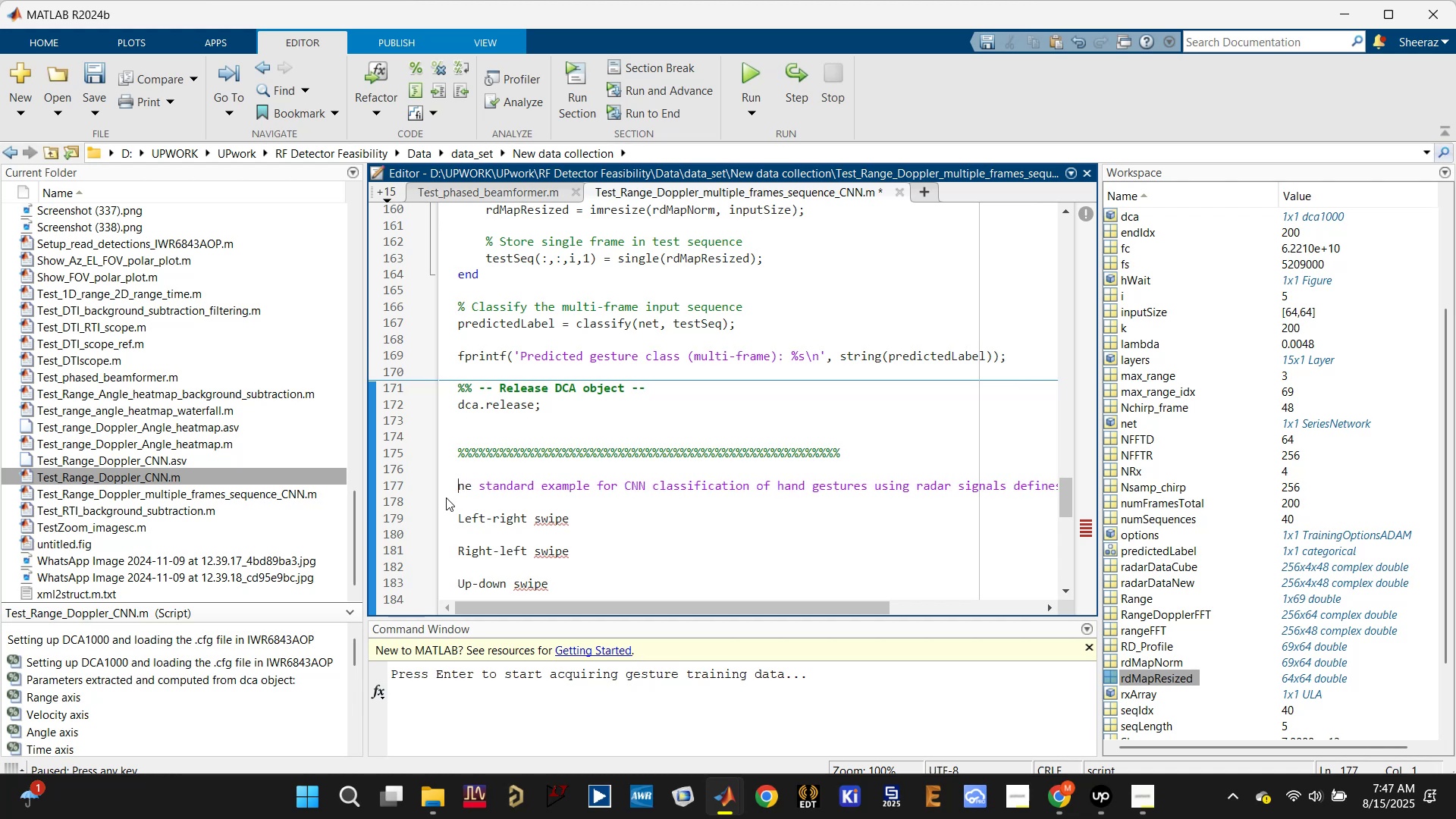 
key(Delete)
 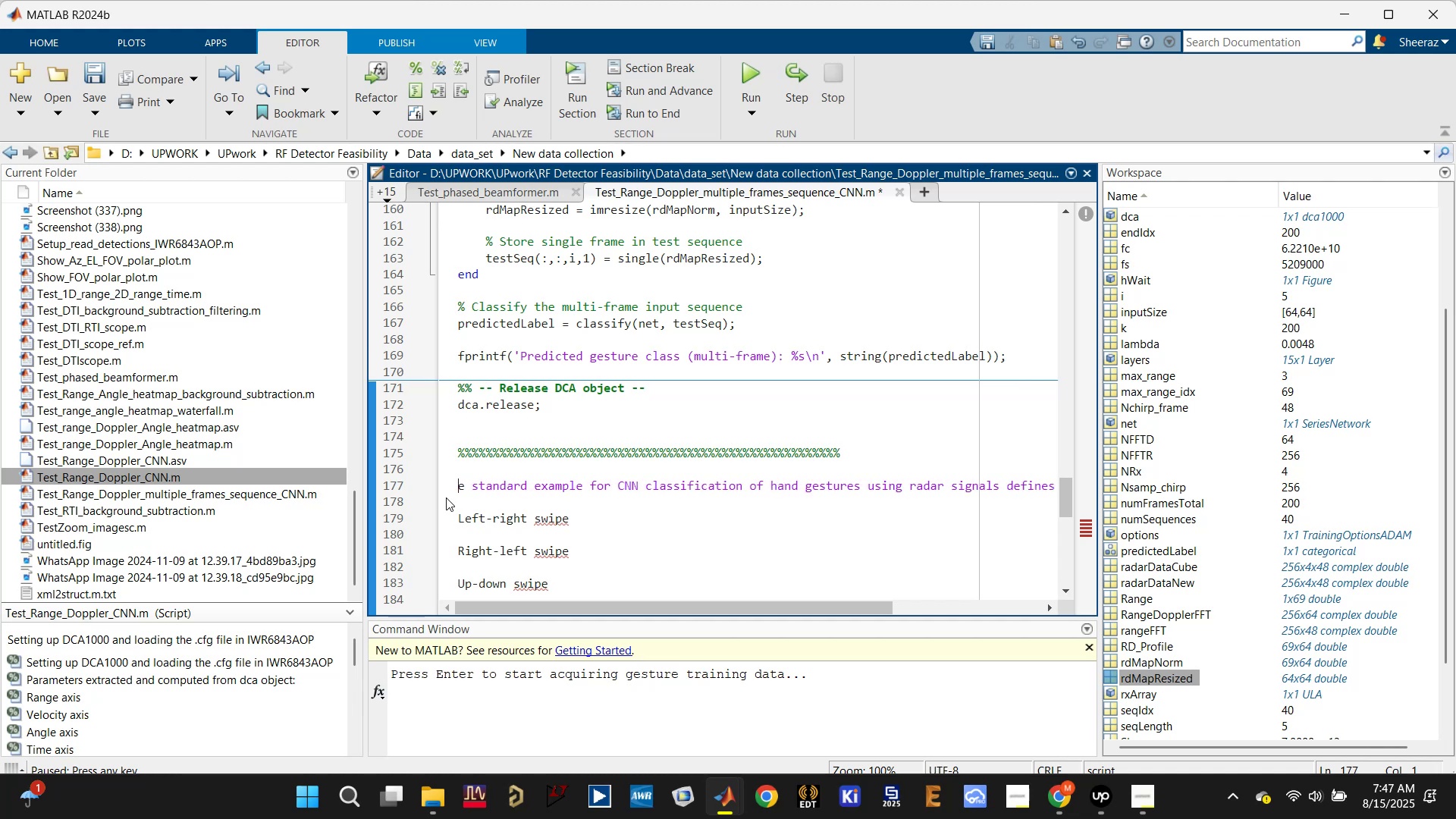 
key(Delete)
 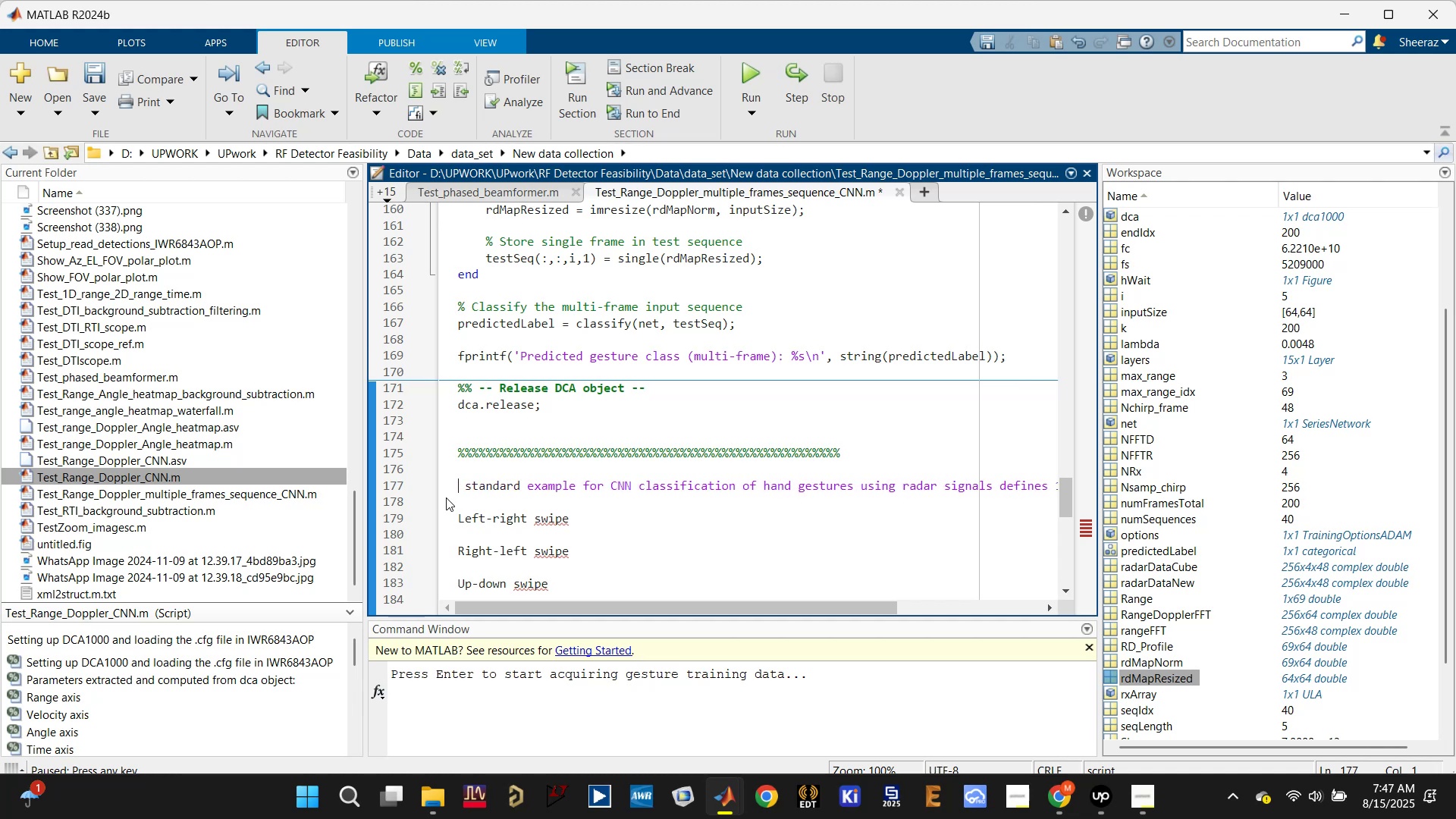 
key(Delete)
 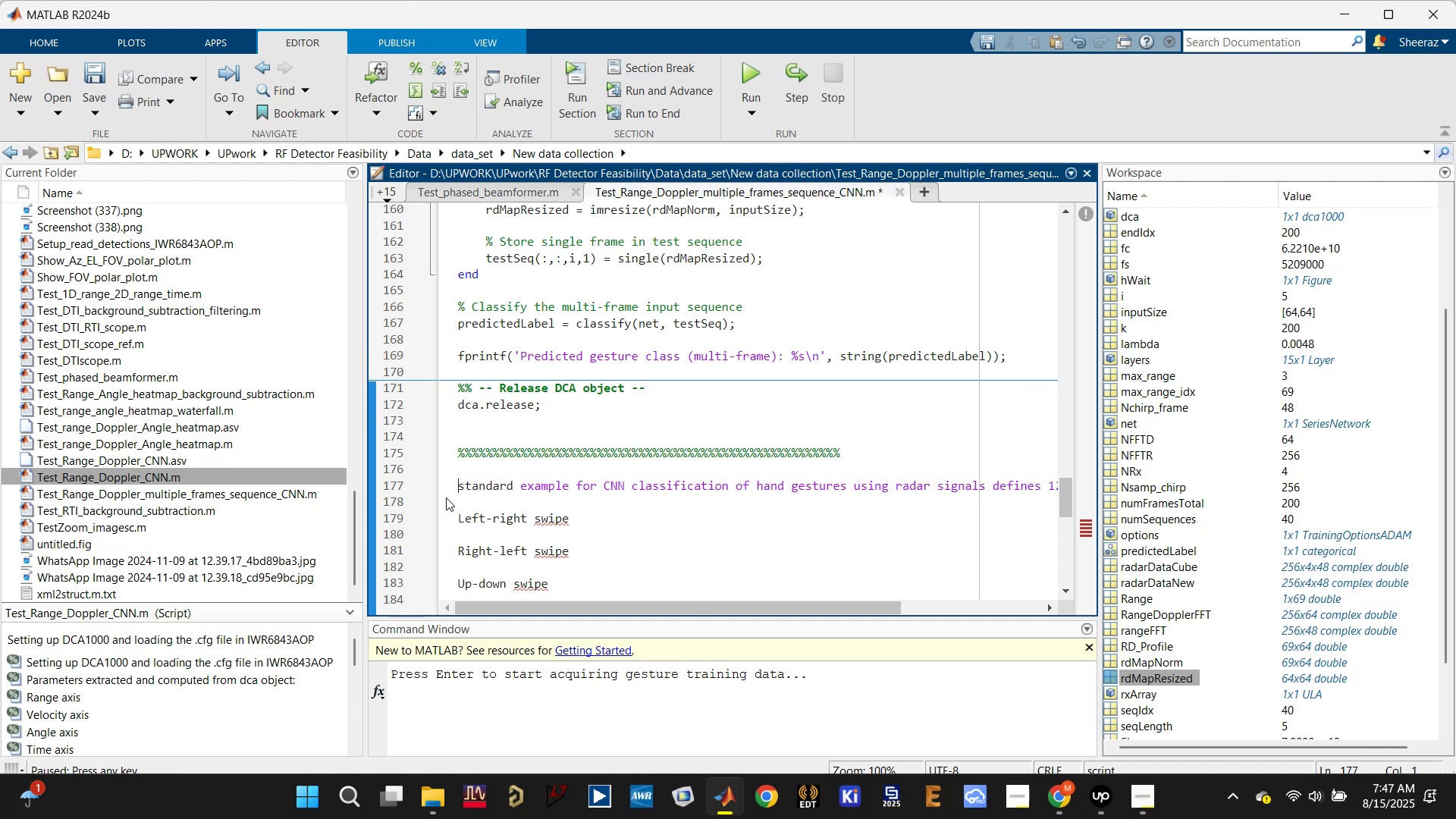 
key(Delete)
 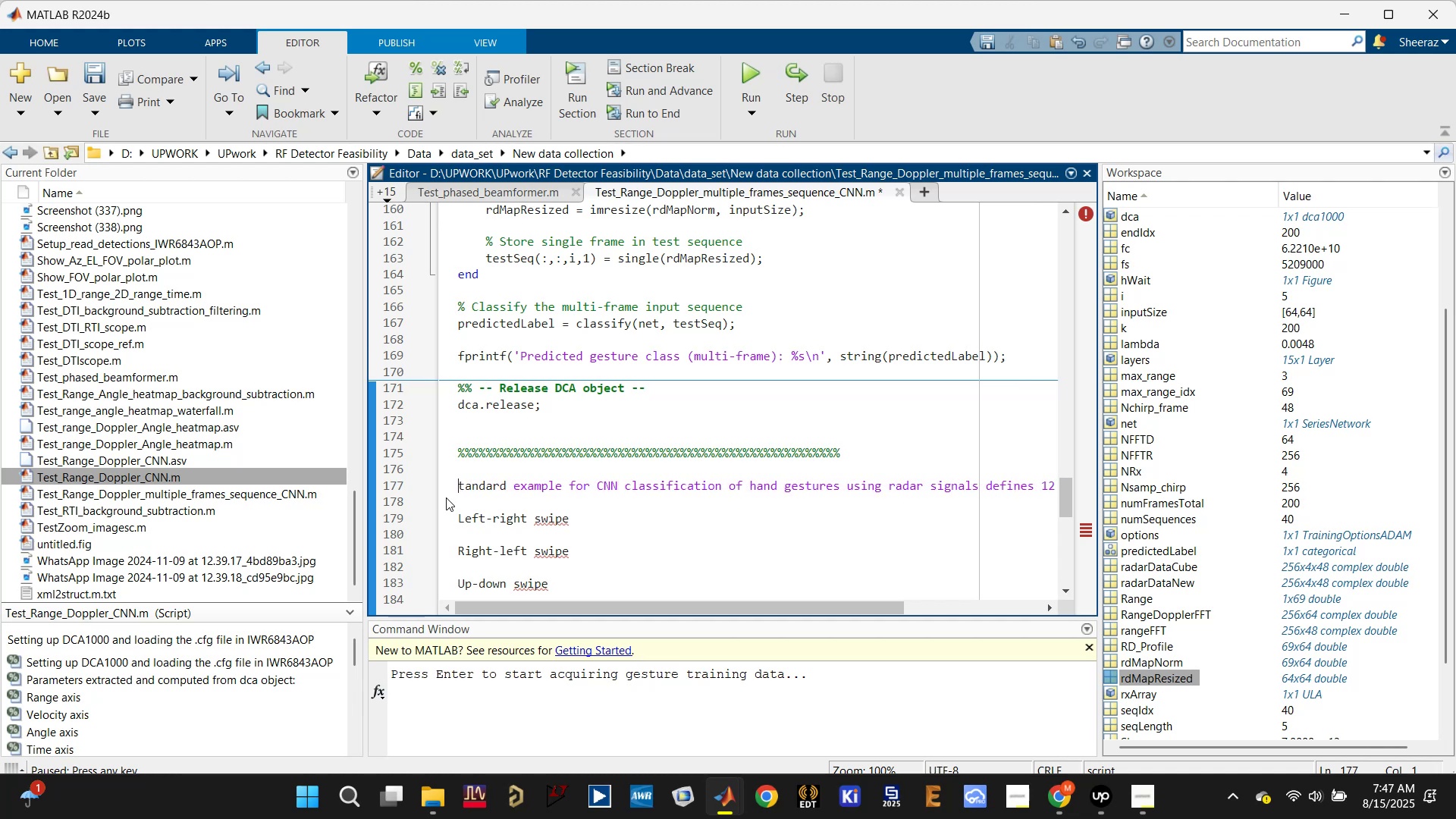 
key(S)
 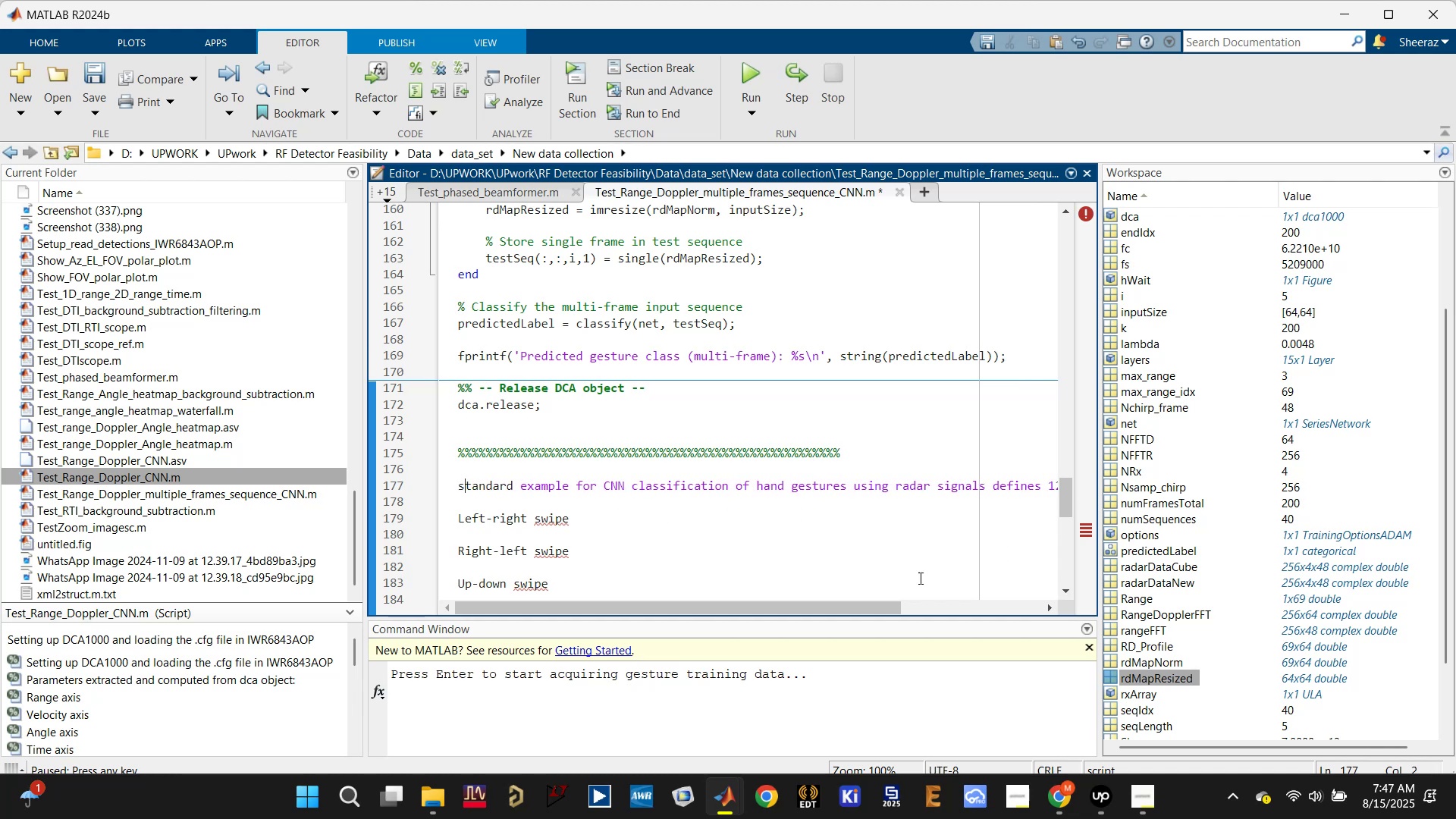 
left_click_drag(start_coordinate=[870, 609], to_coordinate=[981, 604])
 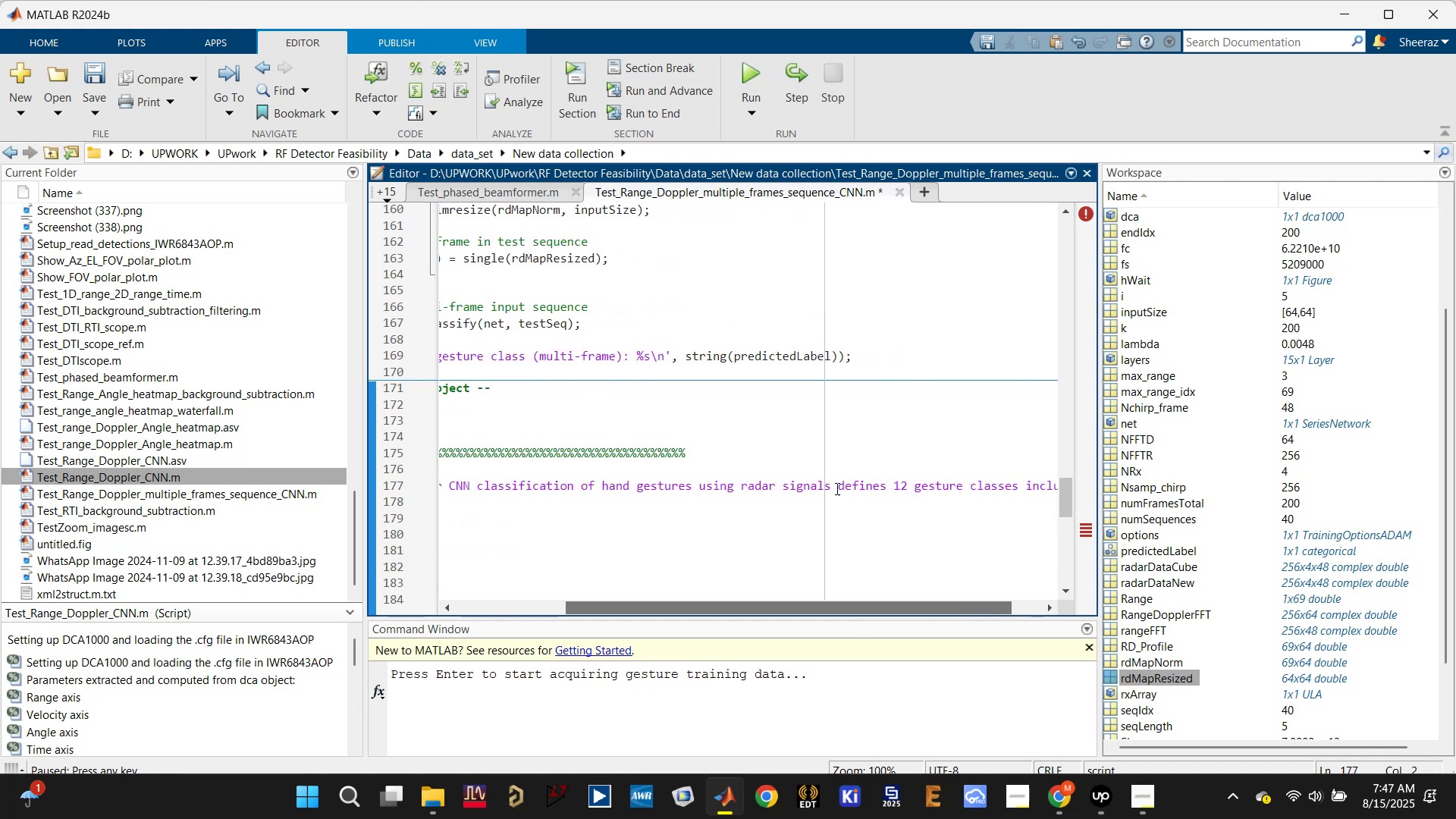 
left_click([837, 482])
 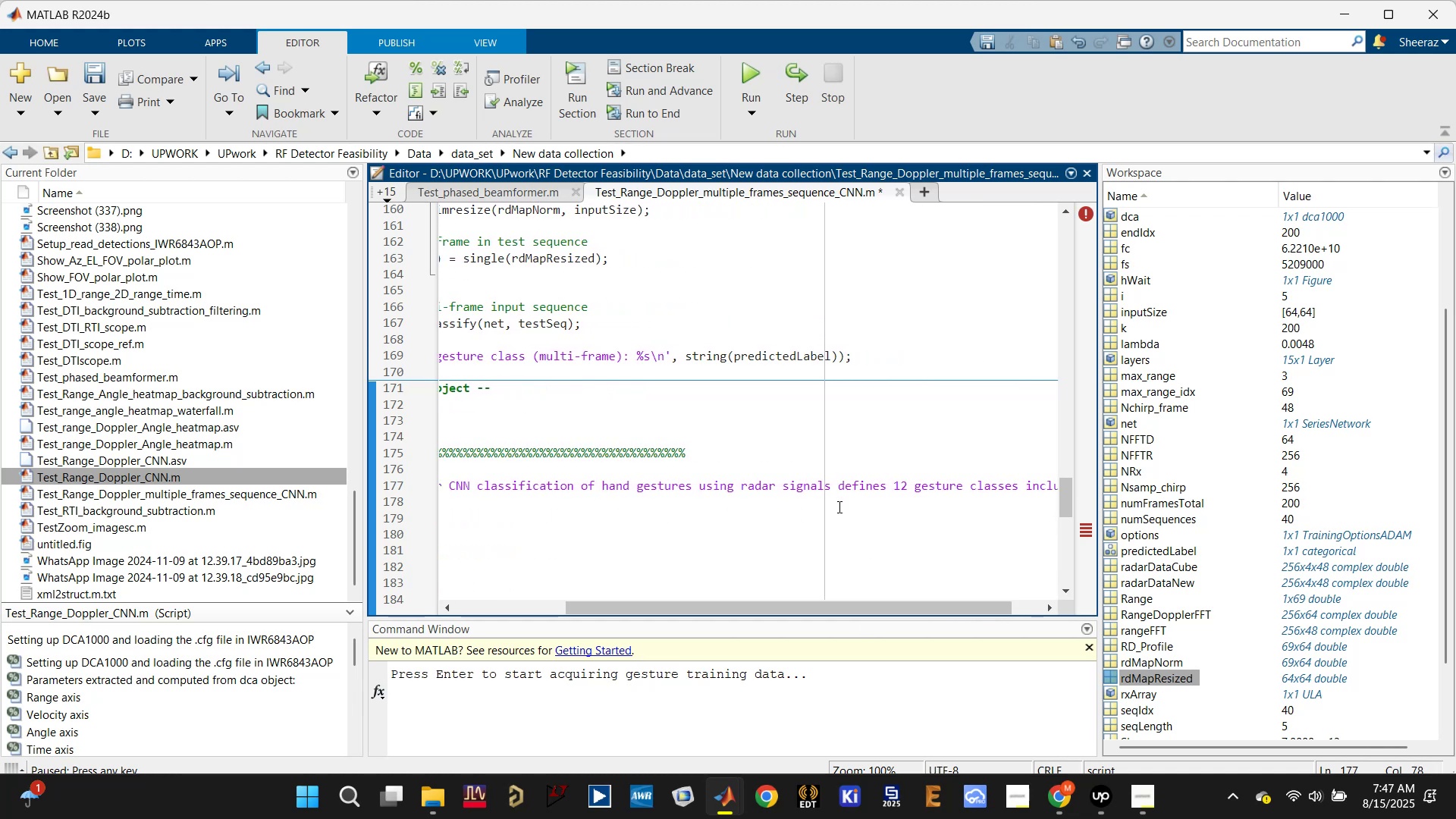 
key(Enter)
 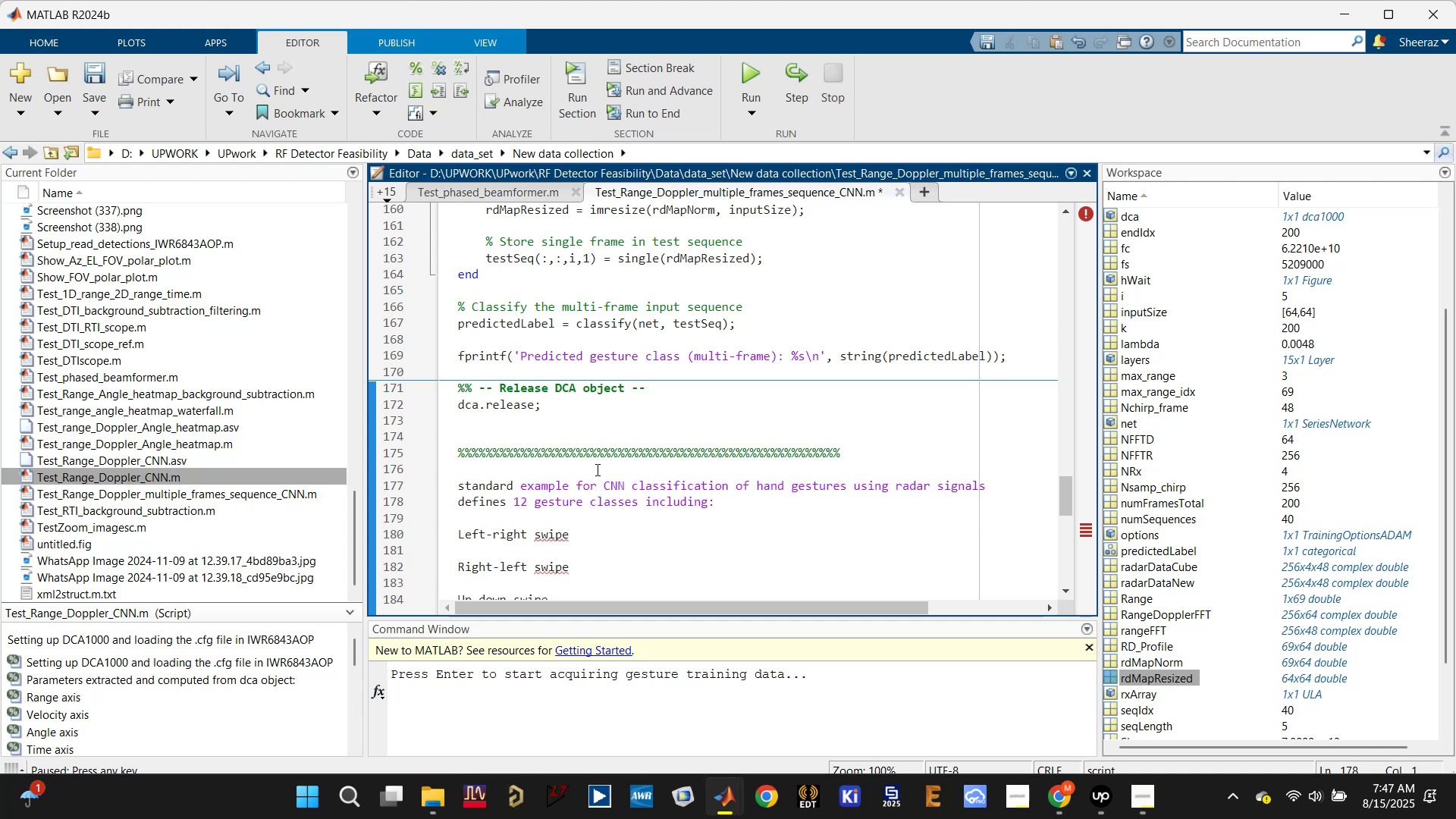 
left_click_drag(start_coordinate=[558, 479], to_coordinate=[588, 764])
 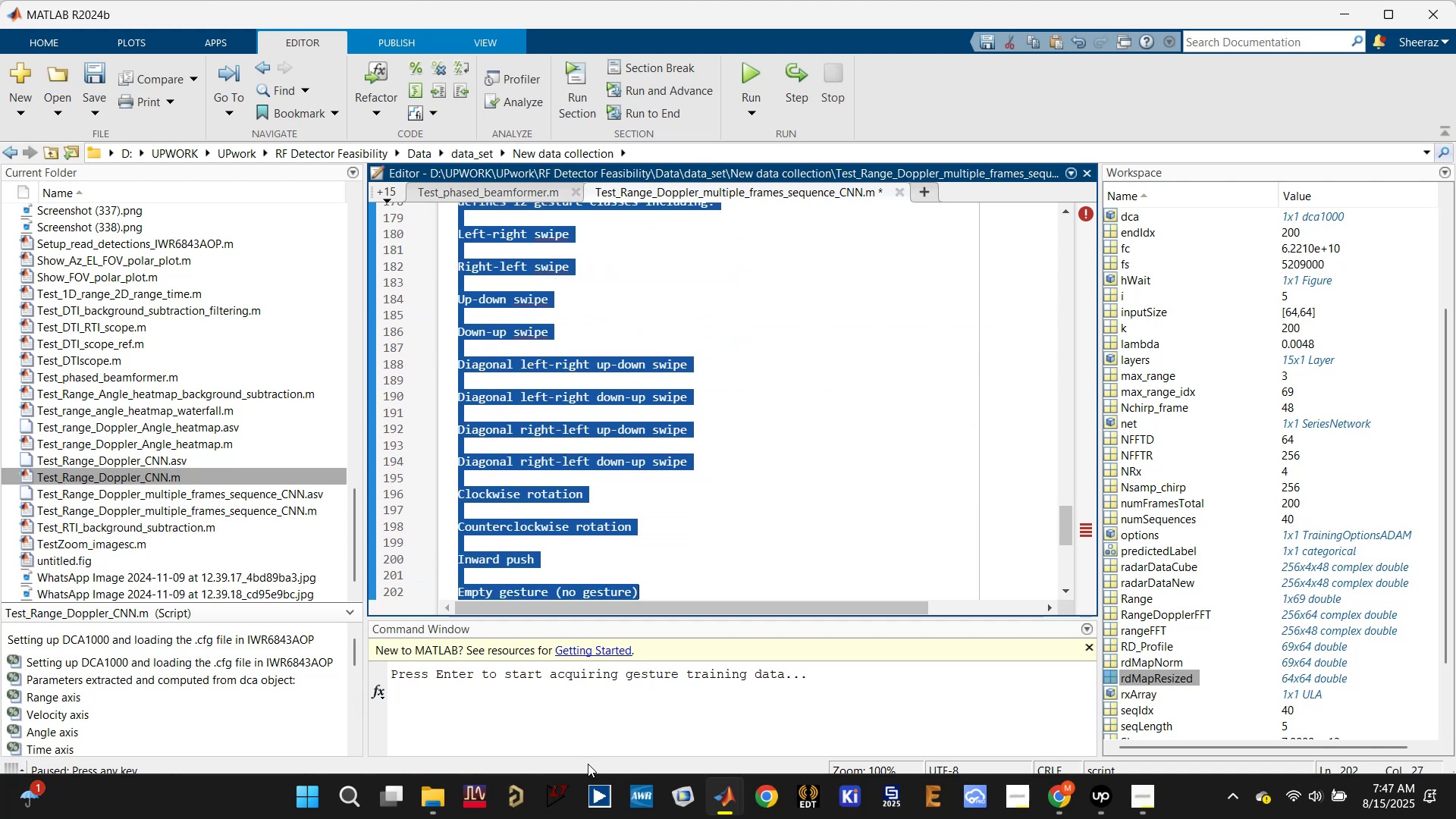 
key(Control+R)
 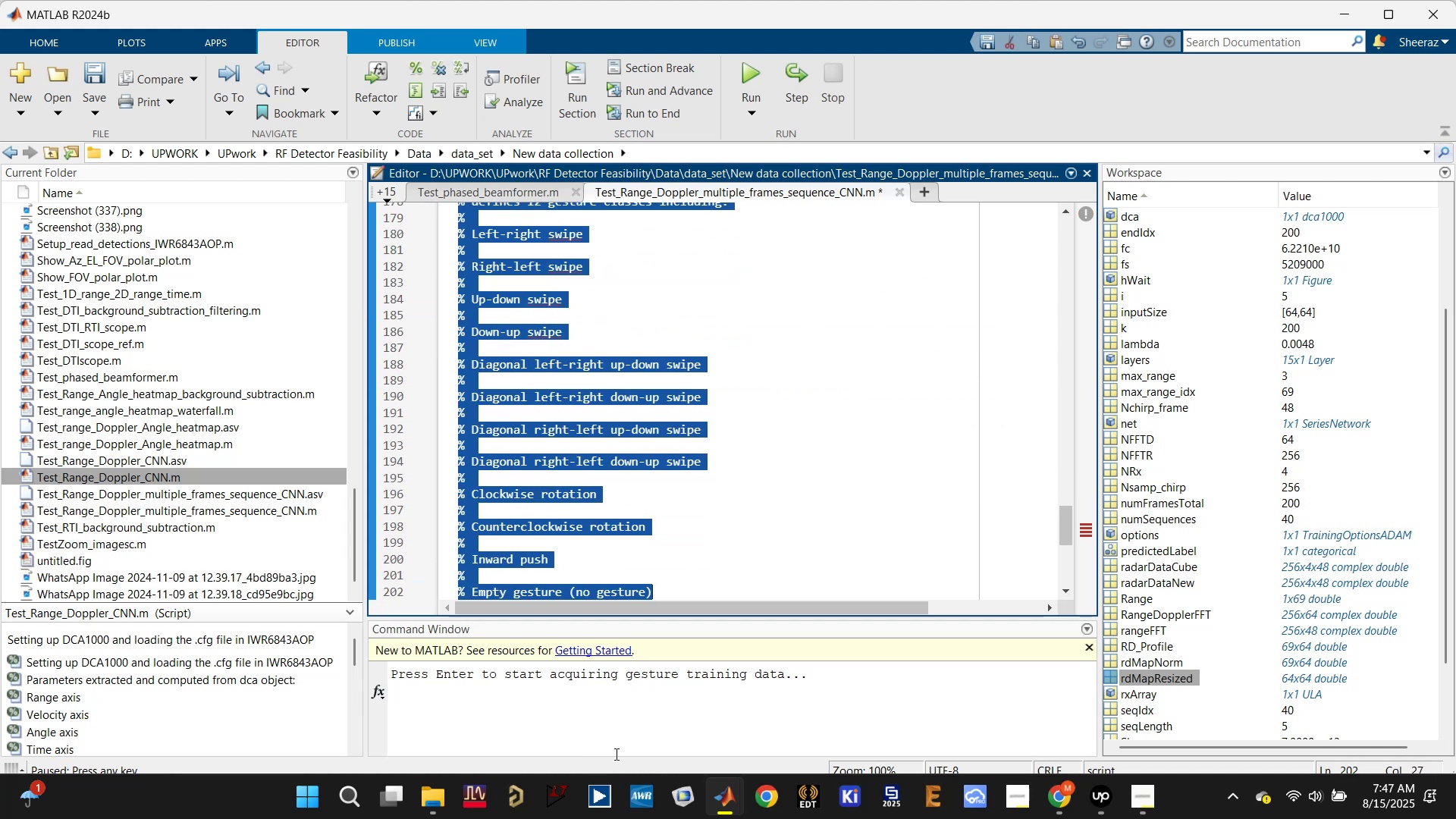 
scroll: coordinate [637, 481], scroll_direction: up, amount: 4.0
 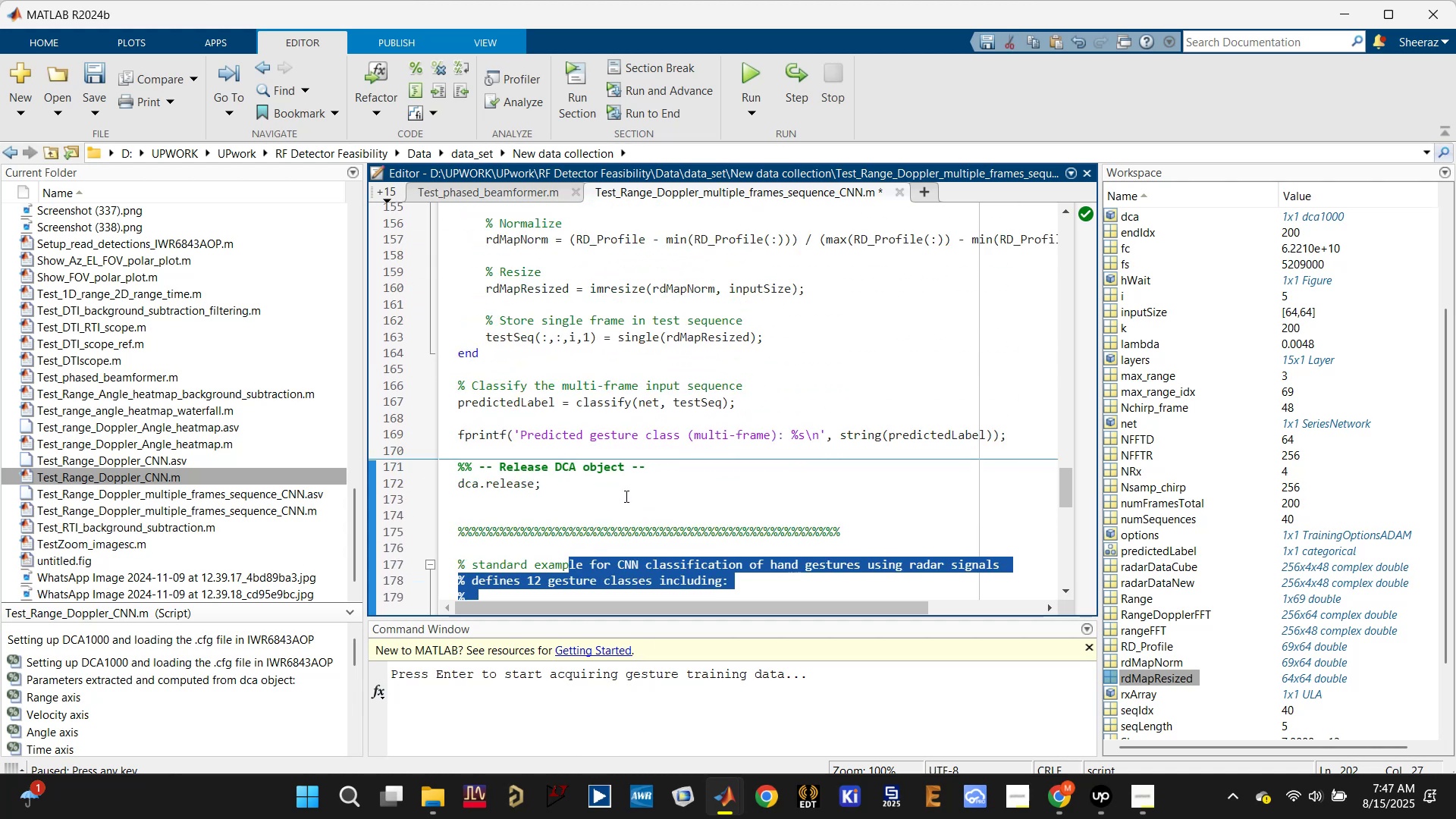 
scroll: coordinate [602, 514], scroll_direction: down, amount: 1.0
 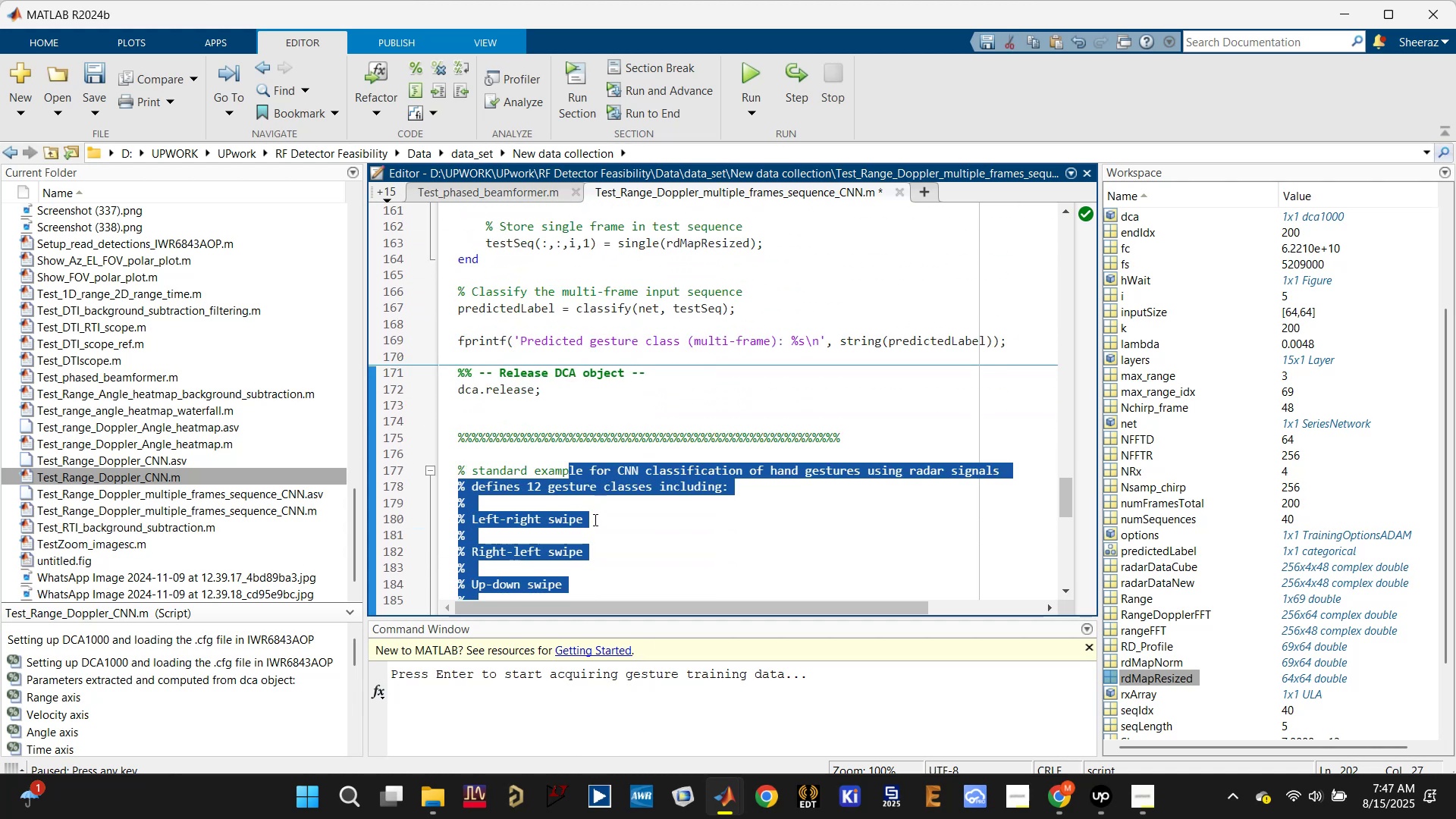 
left_click([591, 522])
 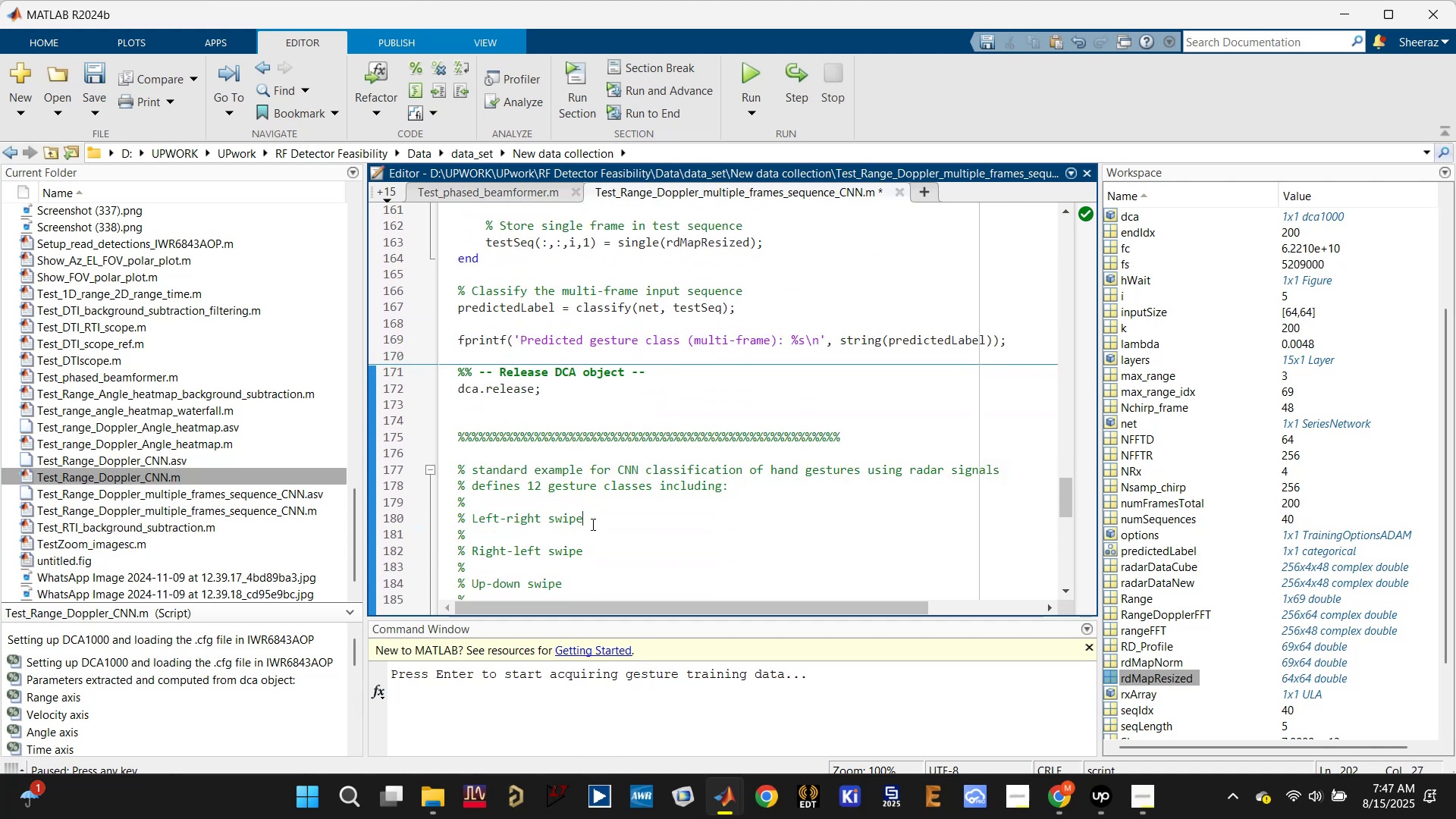 
key(Control+S)
 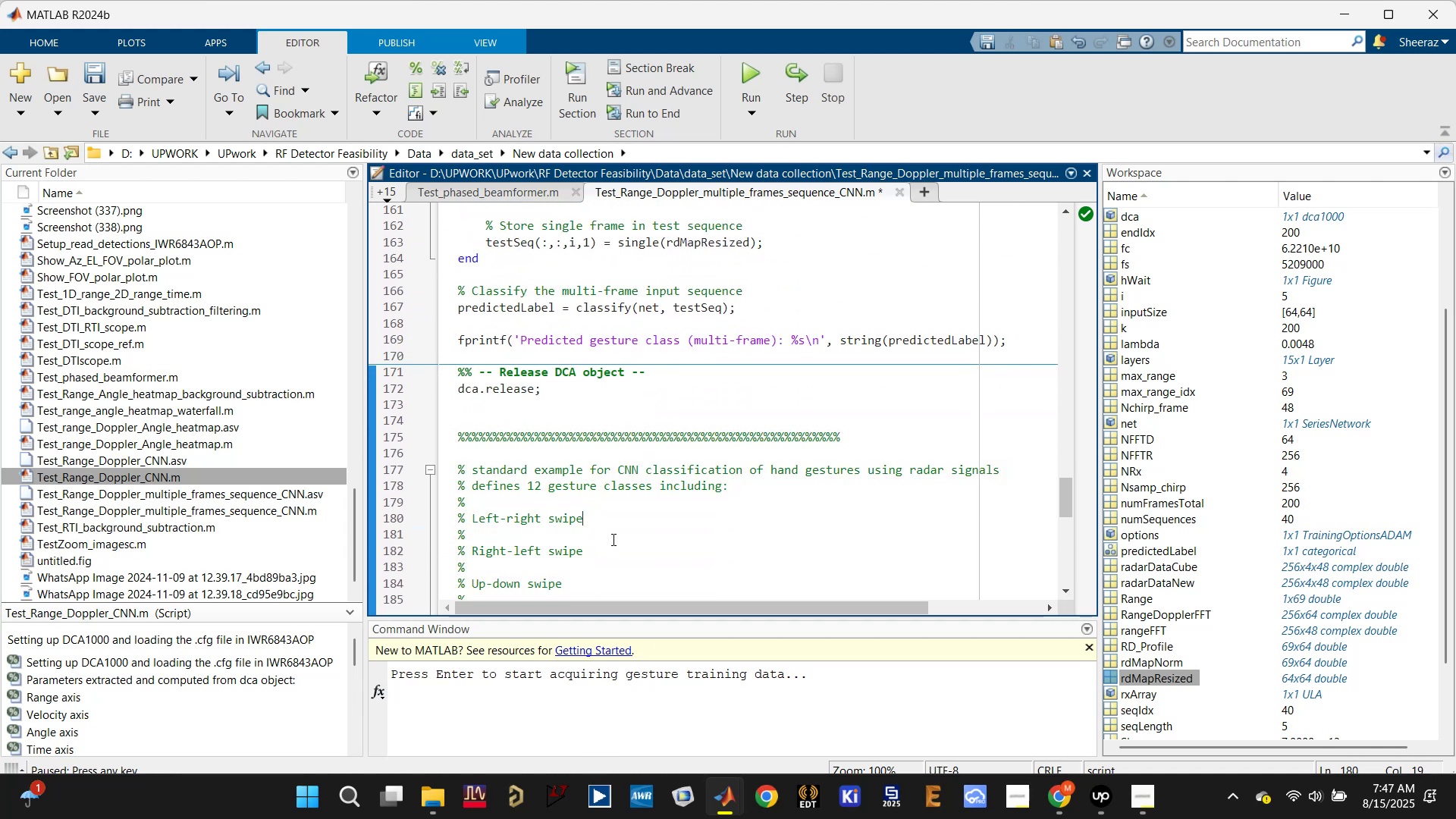 
scroll: coordinate [612, 539], scroll_direction: down, amount: 1.0
 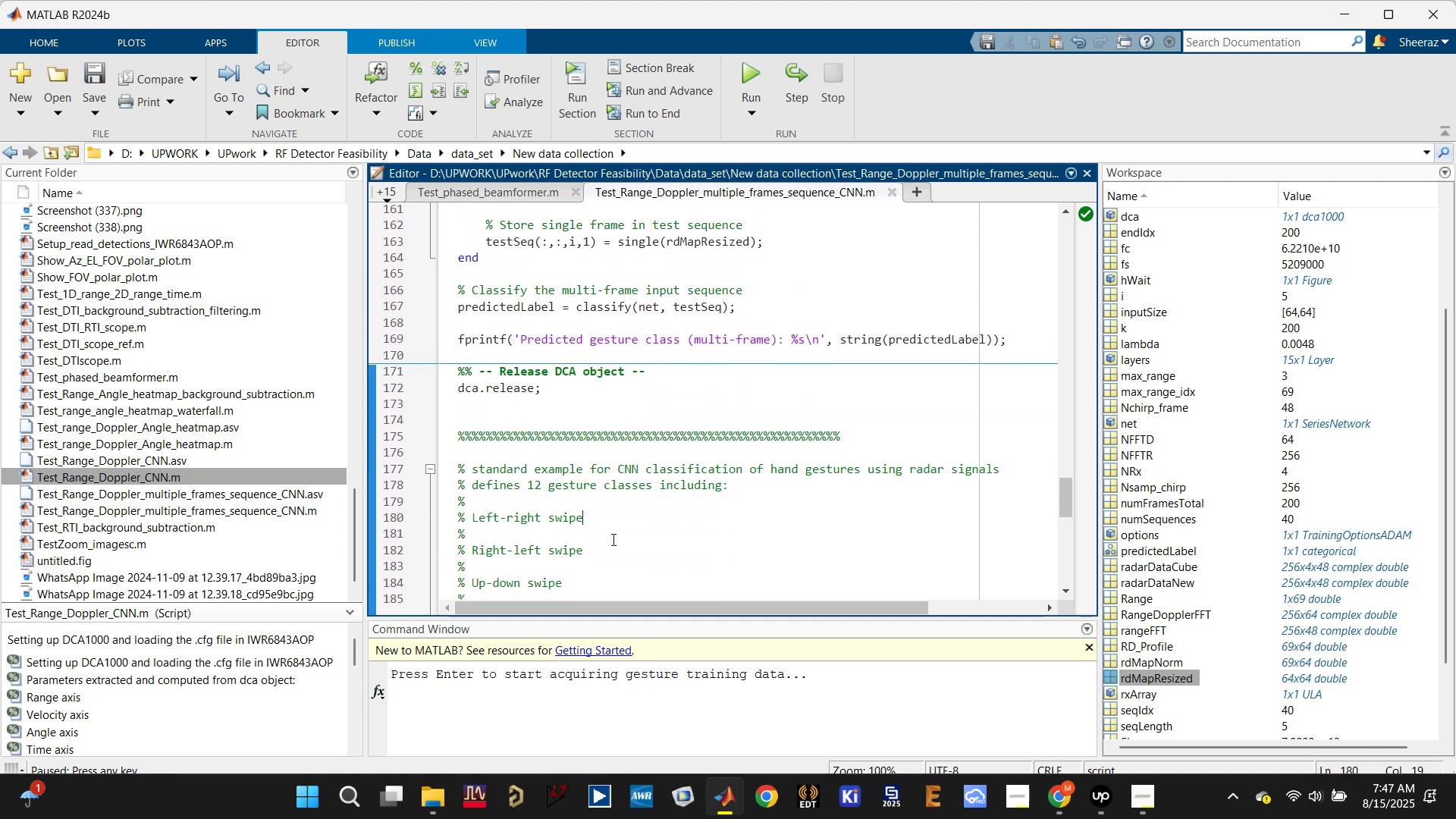 
key(Control+S)
 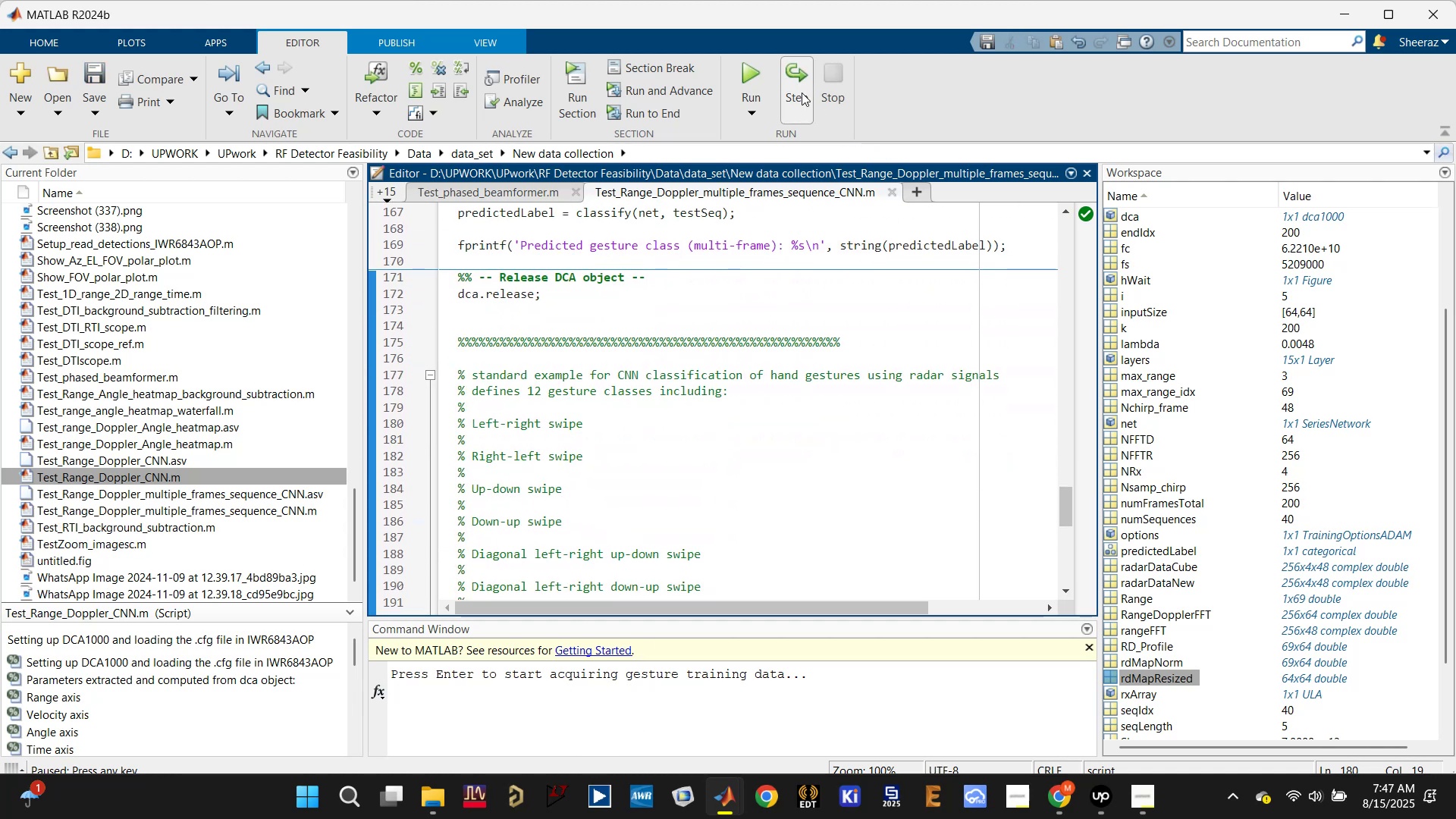 
left_click([748, 69])
 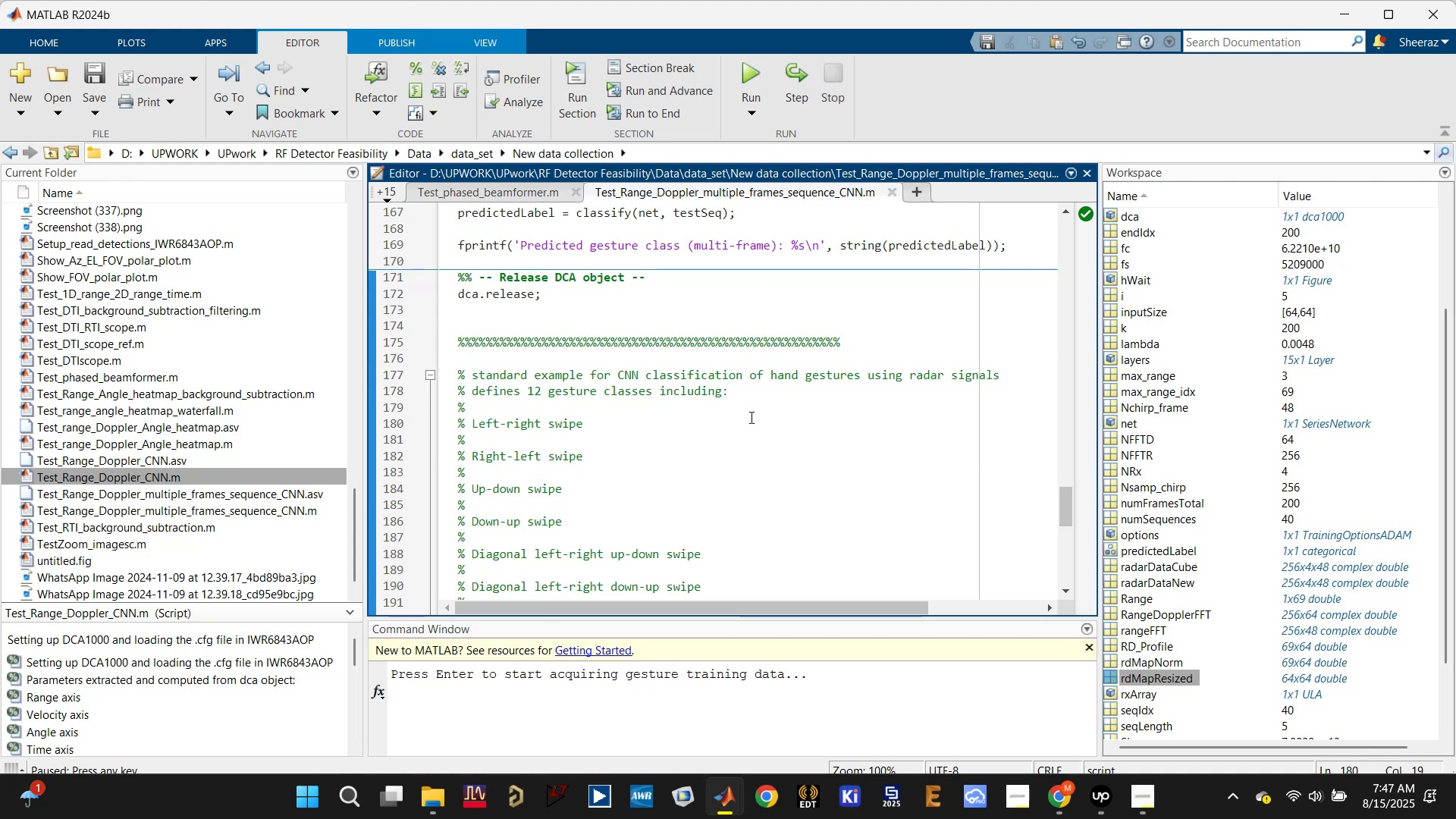 
scroll: coordinate [743, 513], scroll_direction: down, amount: 3.0
 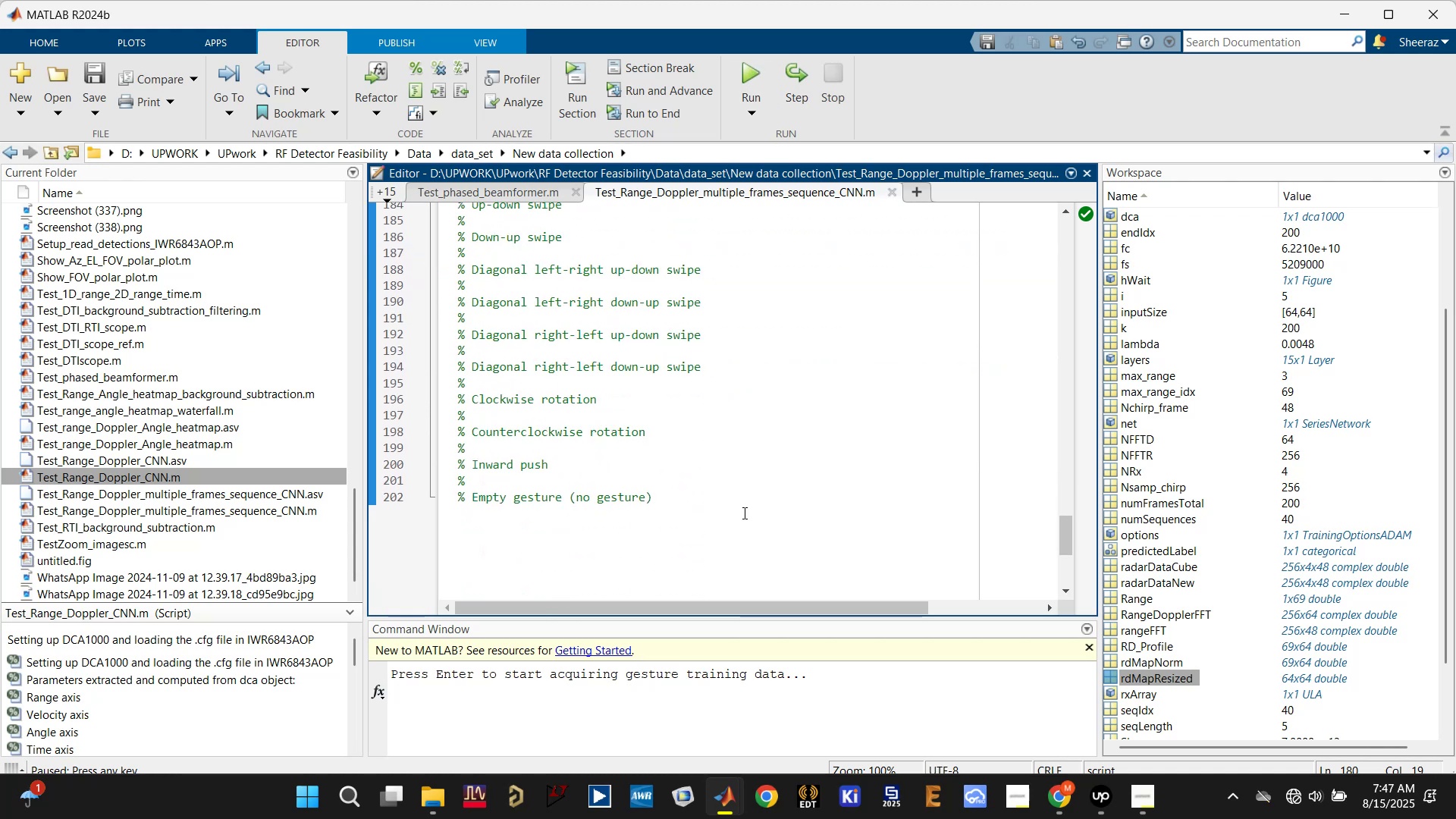 
wait(7.37)
 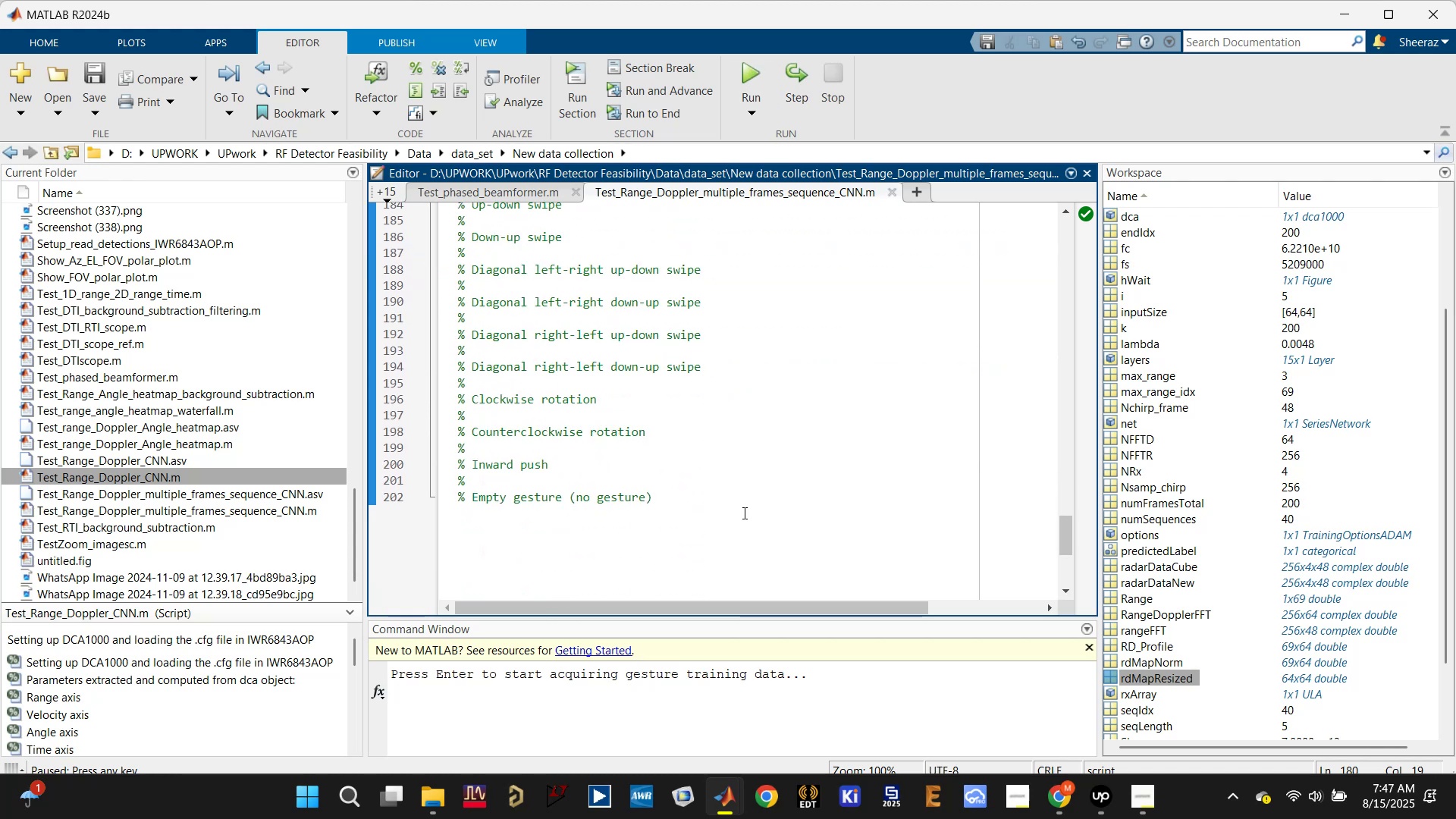 
left_click([742, 692])
 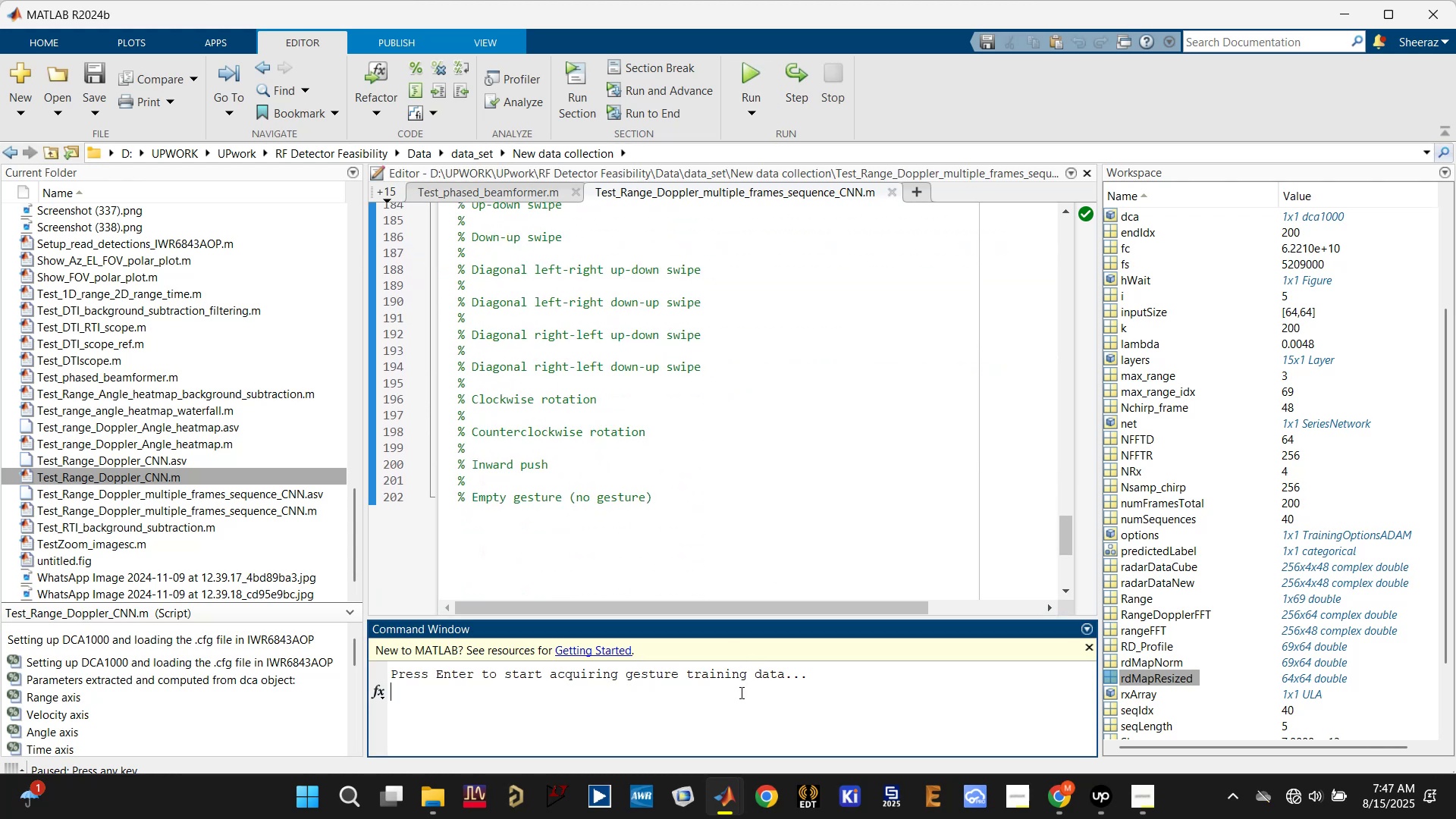 
key(Enter)
 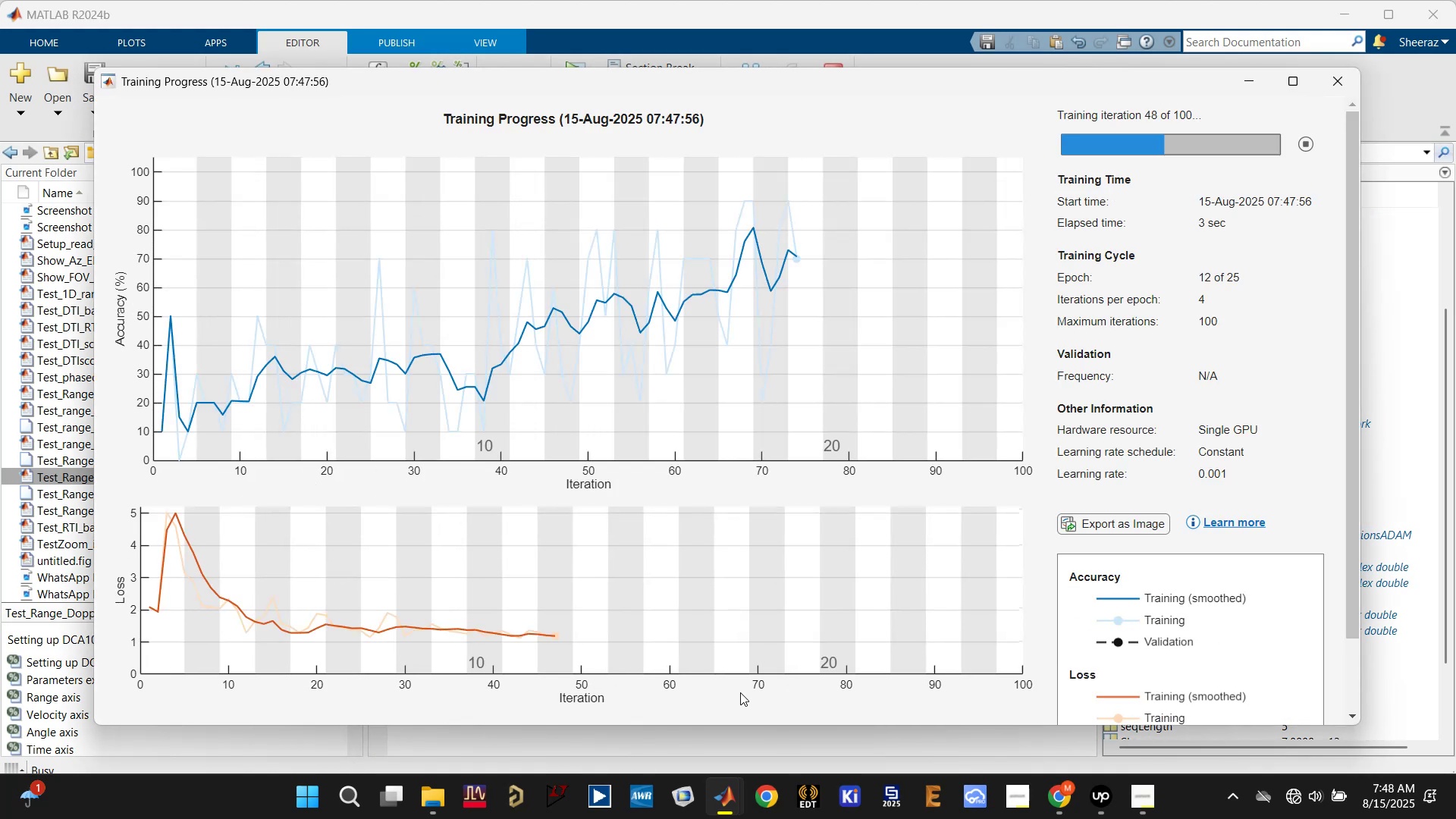 
wait(34.53)
 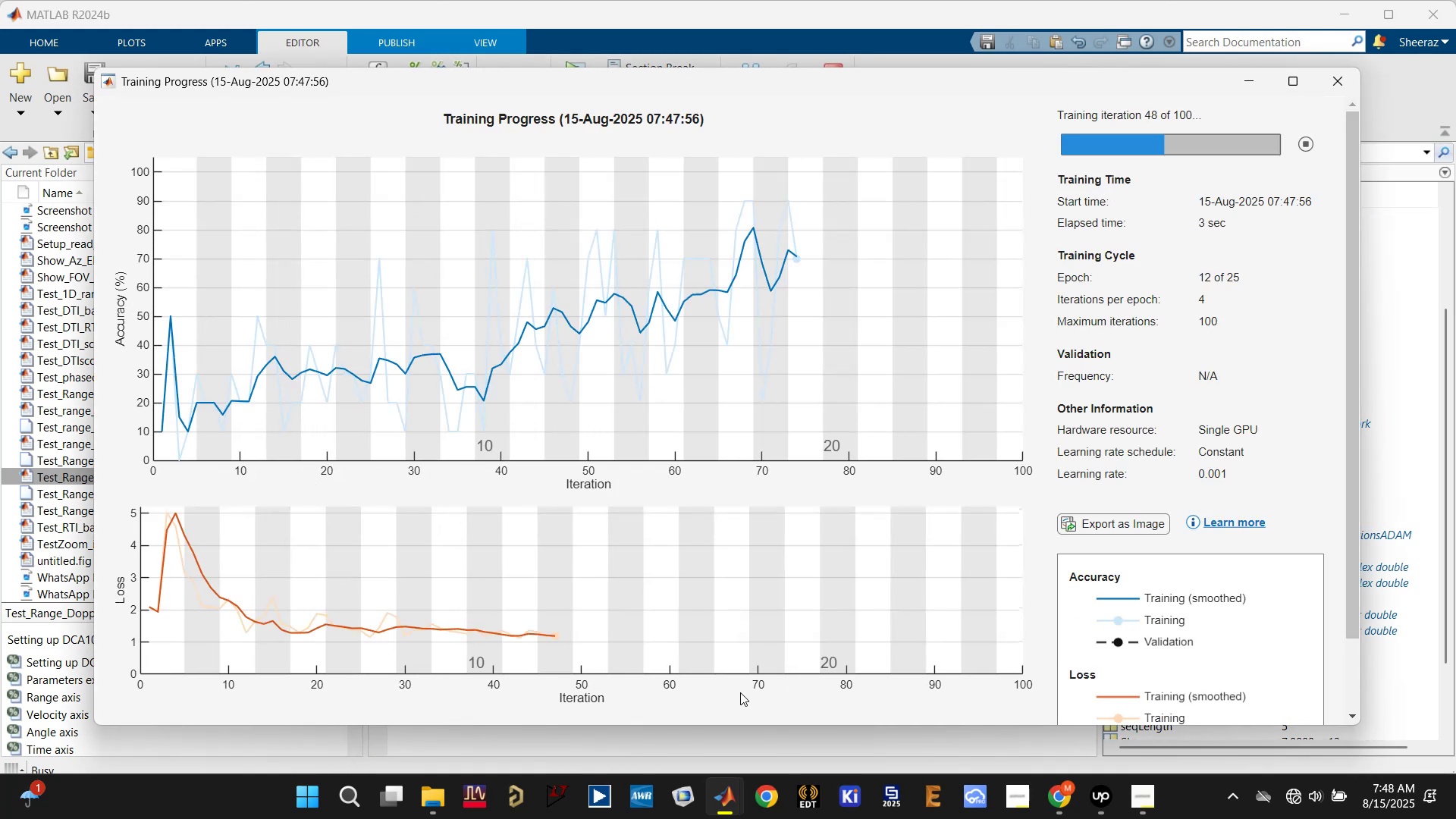 
left_click([1341, 86])
 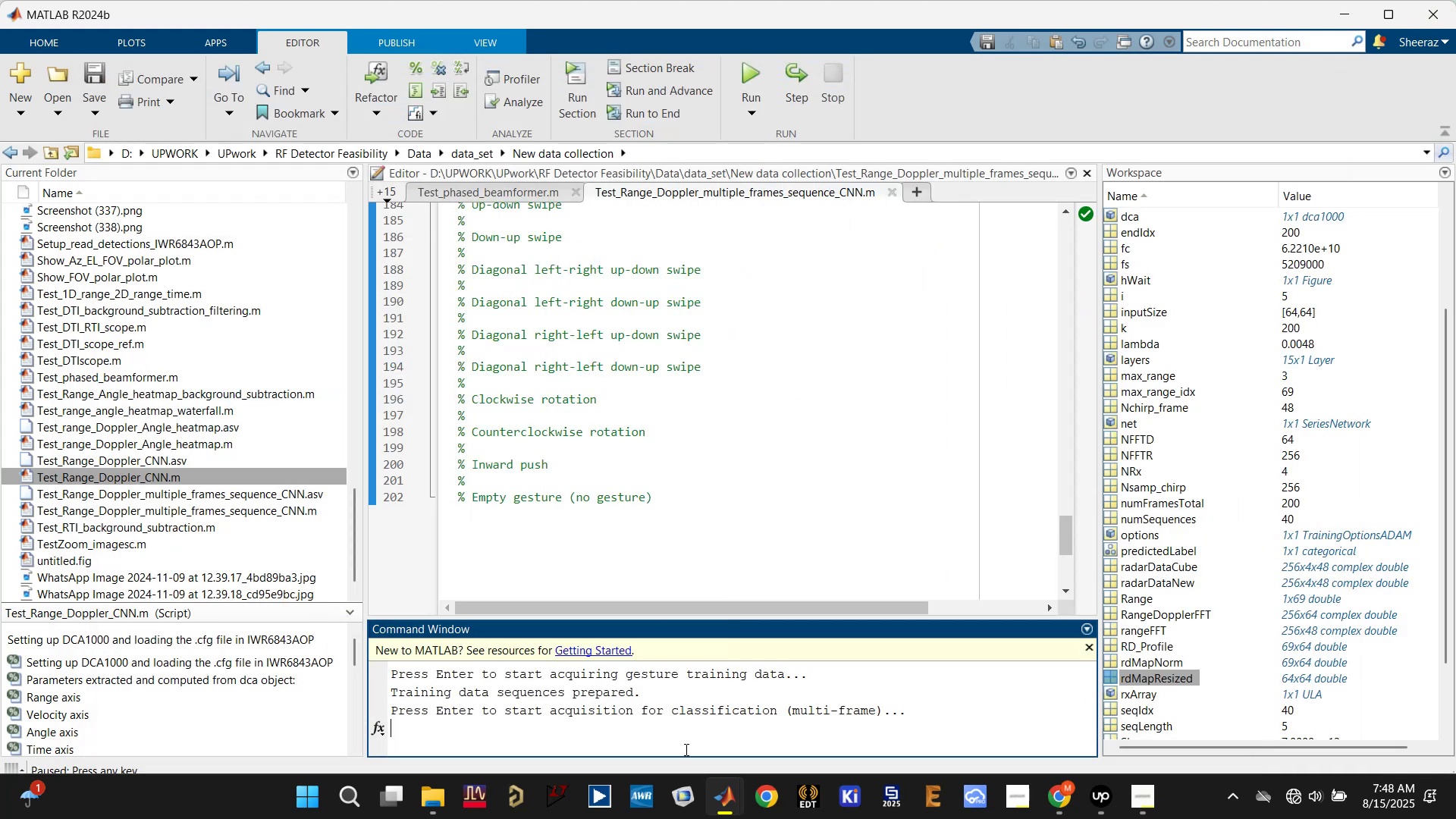 
left_click([698, 744])
 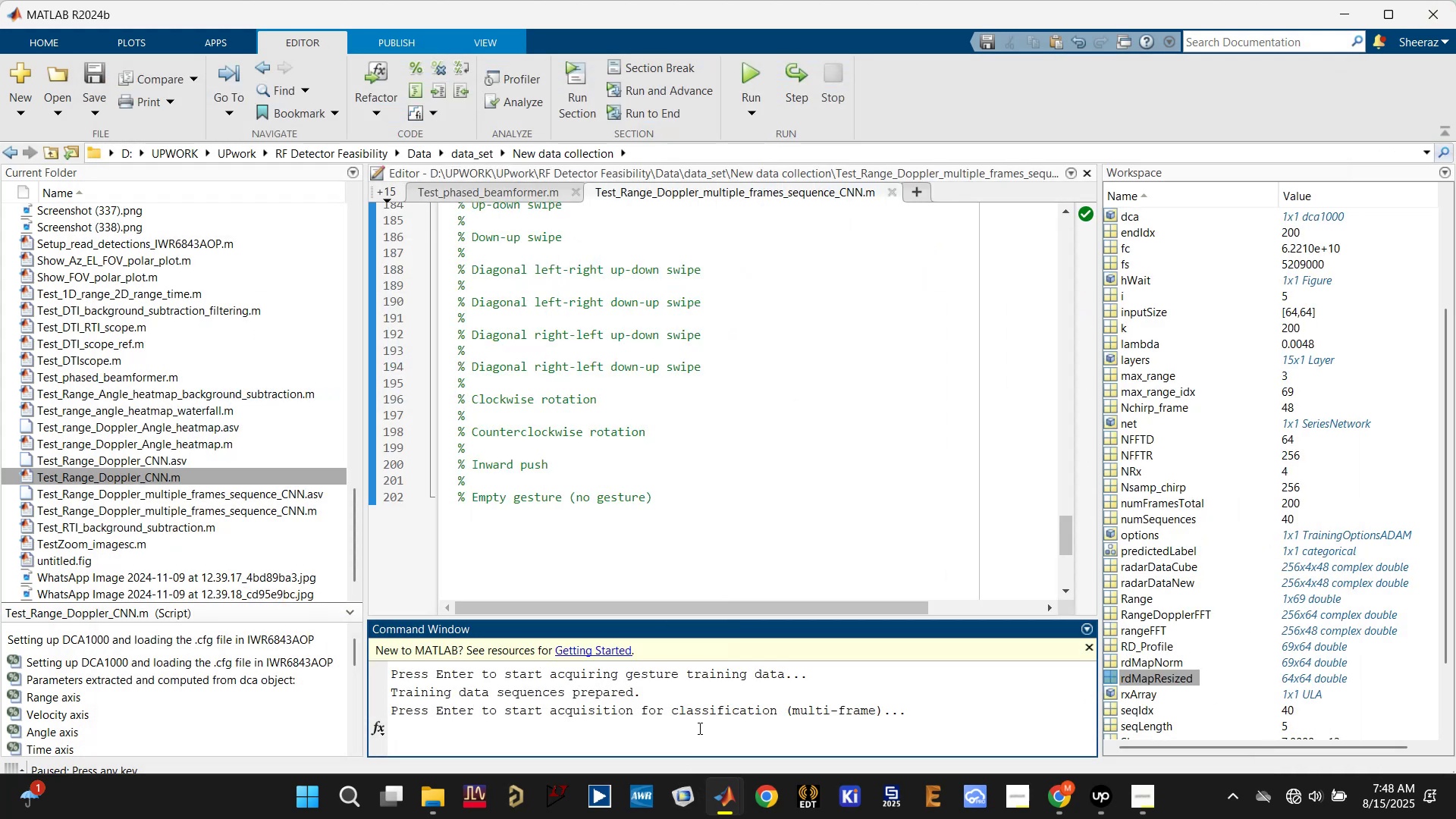 
key(Enter)
 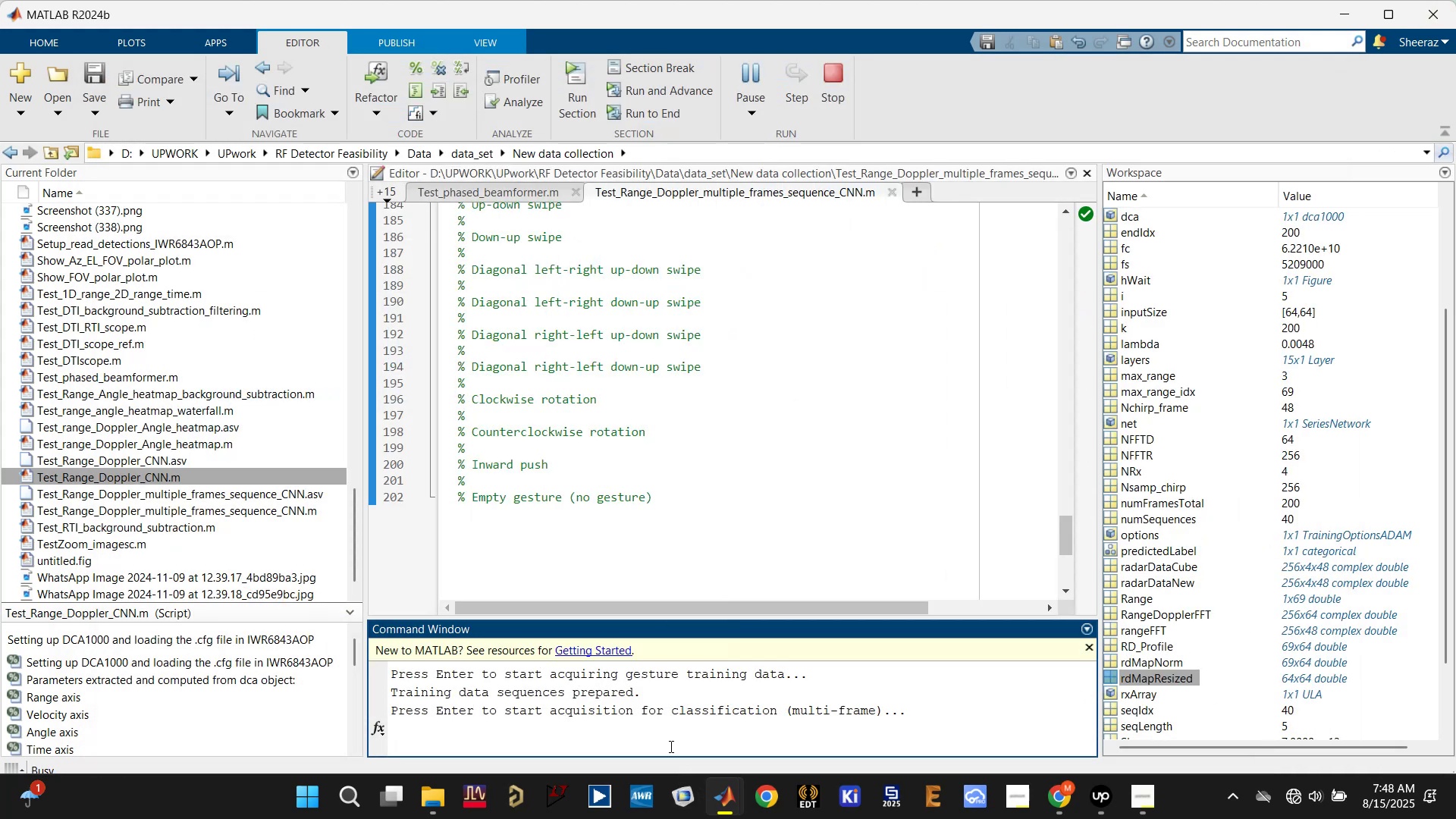 
scroll: coordinate [675, 362], scroll_direction: up, amount: 12.0
 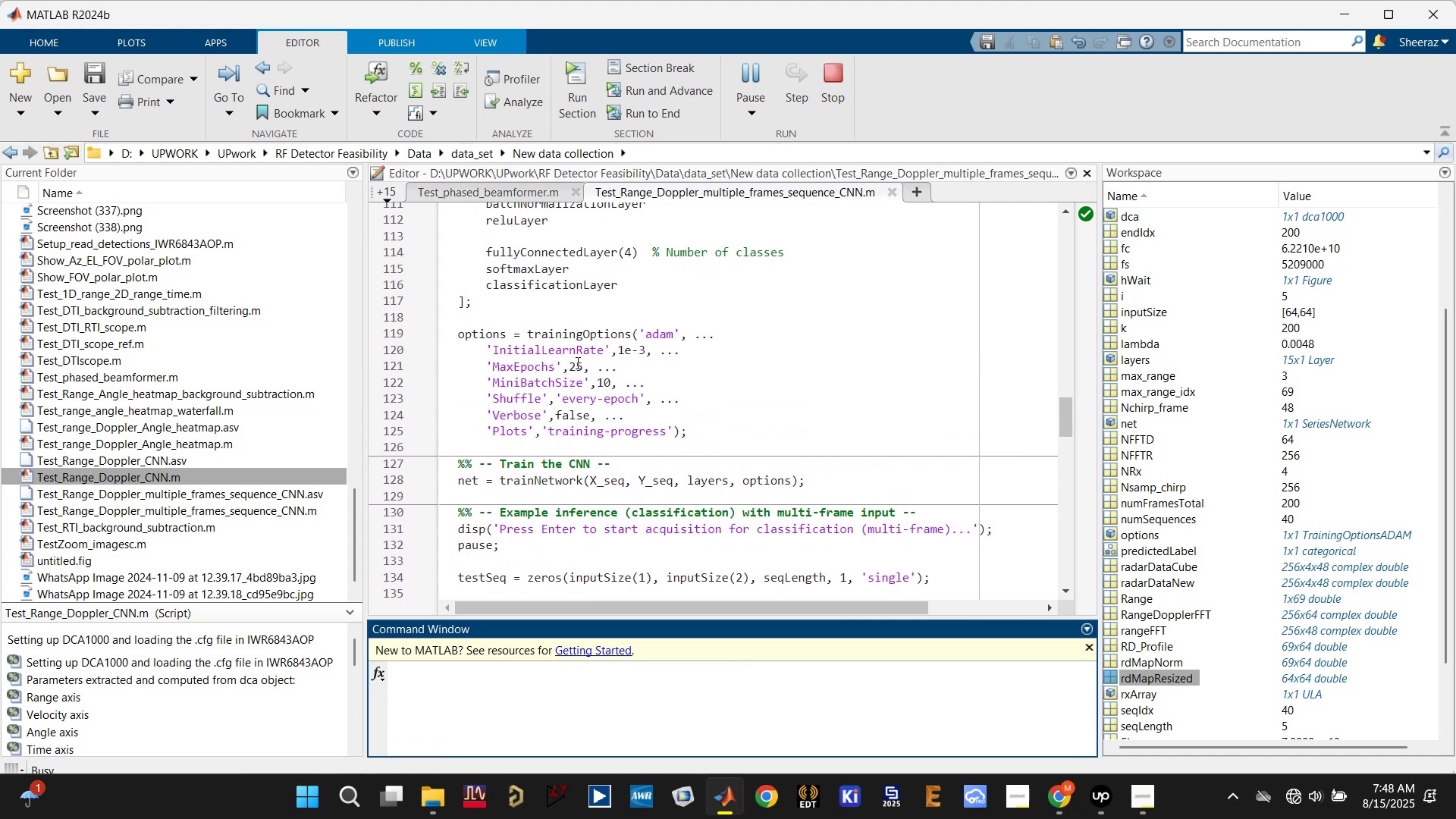 
left_click_drag(start_coordinate=[570, 362], to_coordinate=[579, 368])
 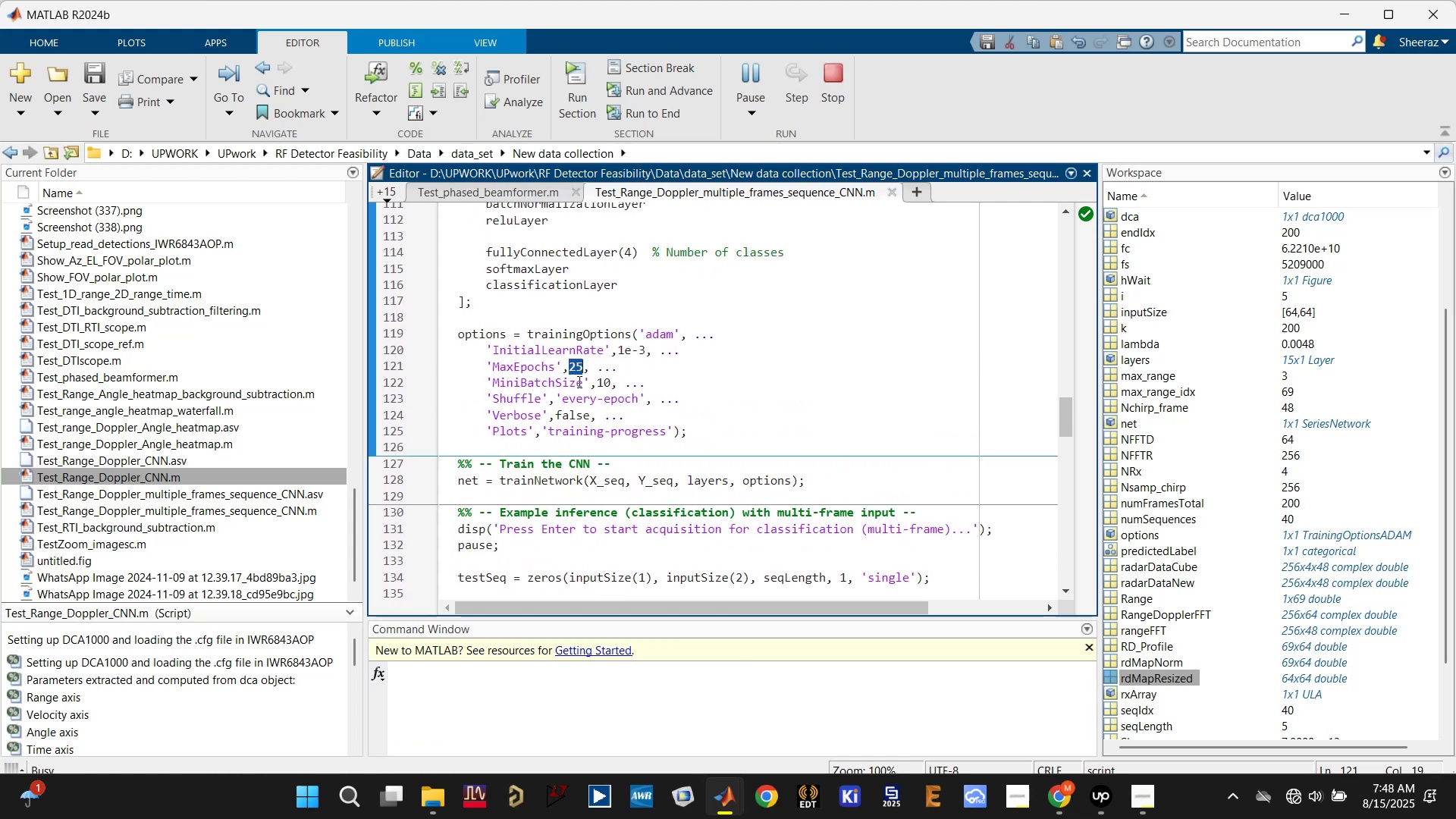 
type(30)
 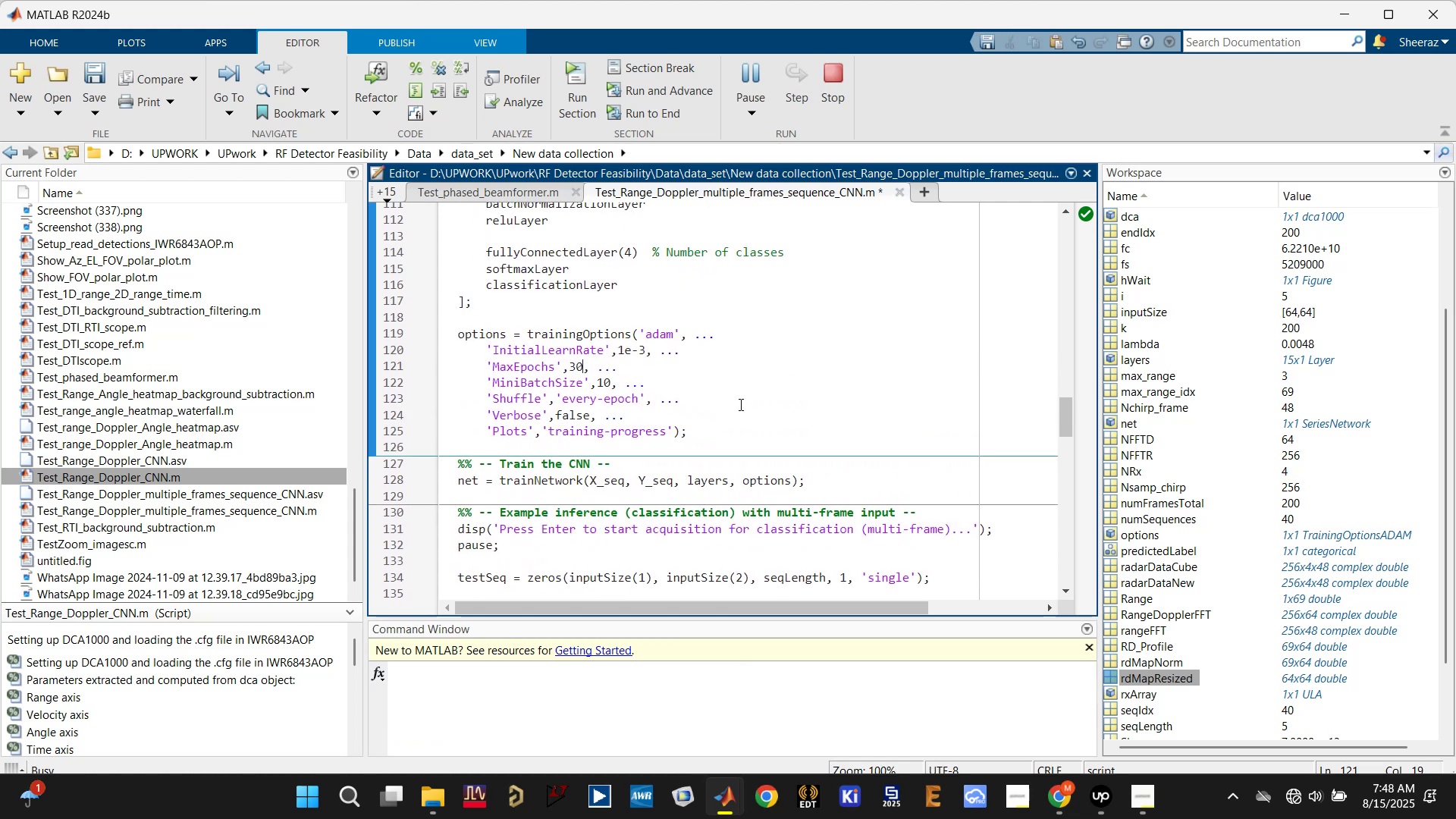 
scroll: coordinate [765, 437], scroll_direction: down, amount: 21.0
 